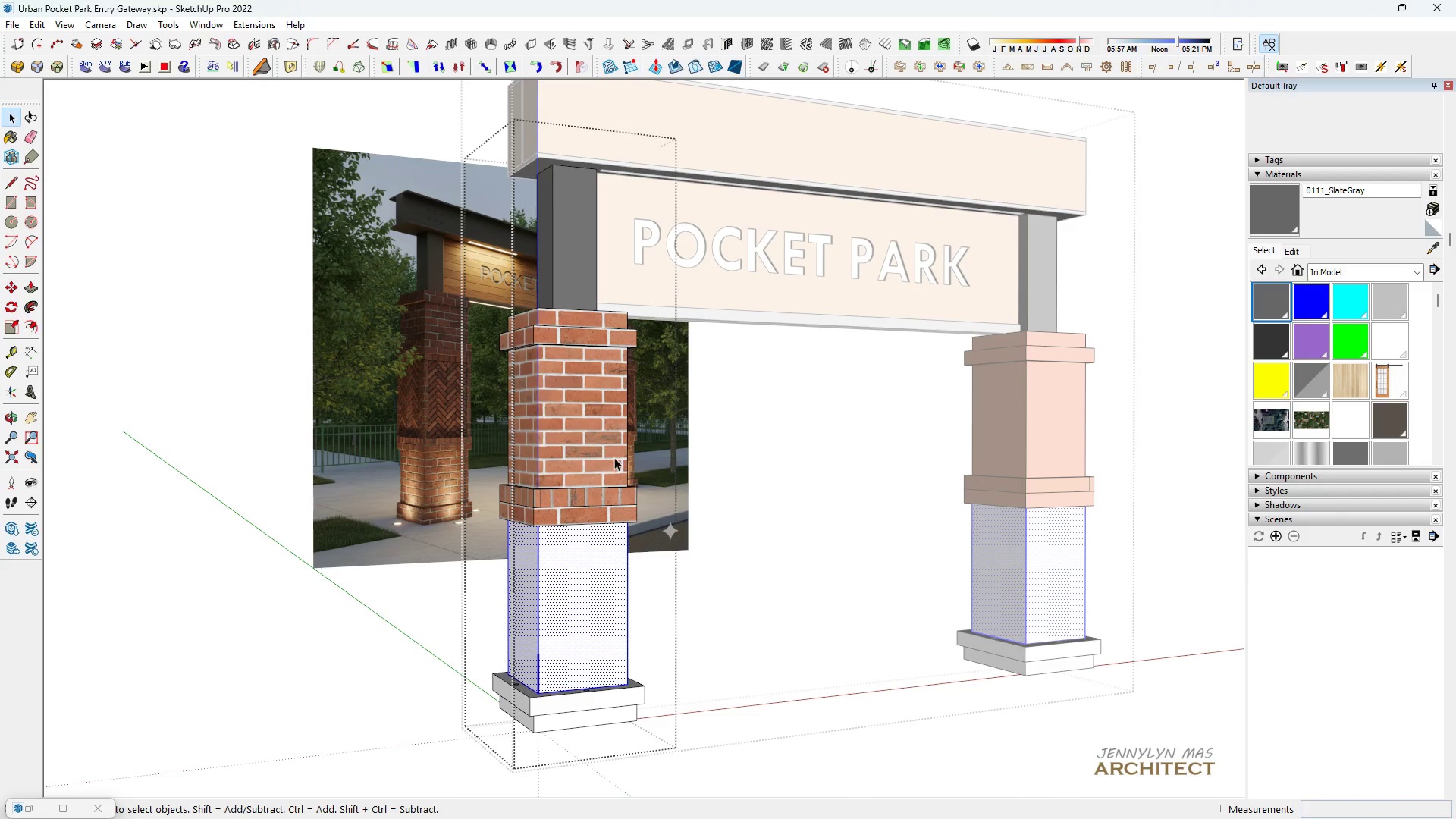 
scroll: coordinate [581, 451], scroll_direction: up, amount: 2.0
 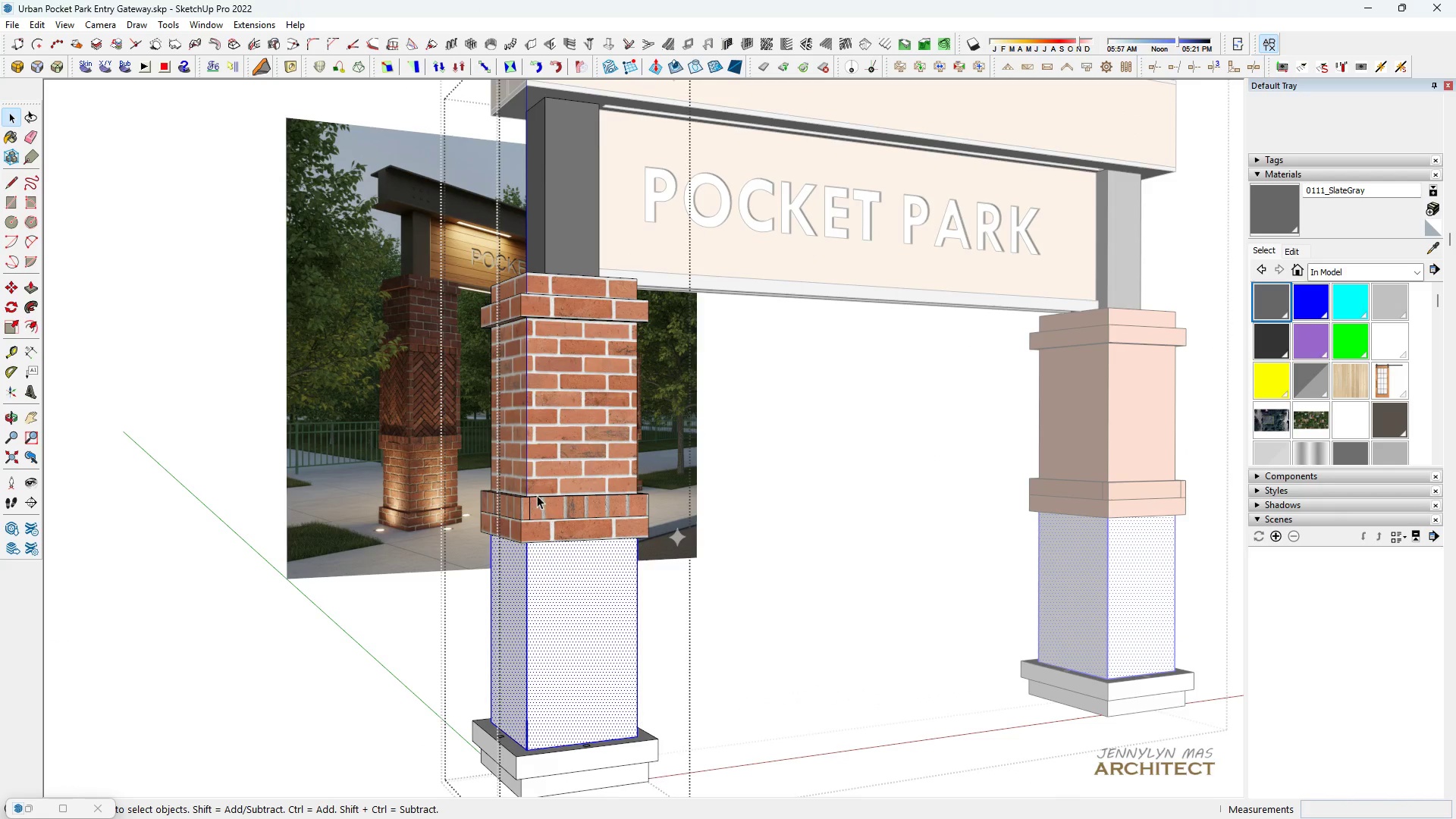 
double_click([554, 454])
 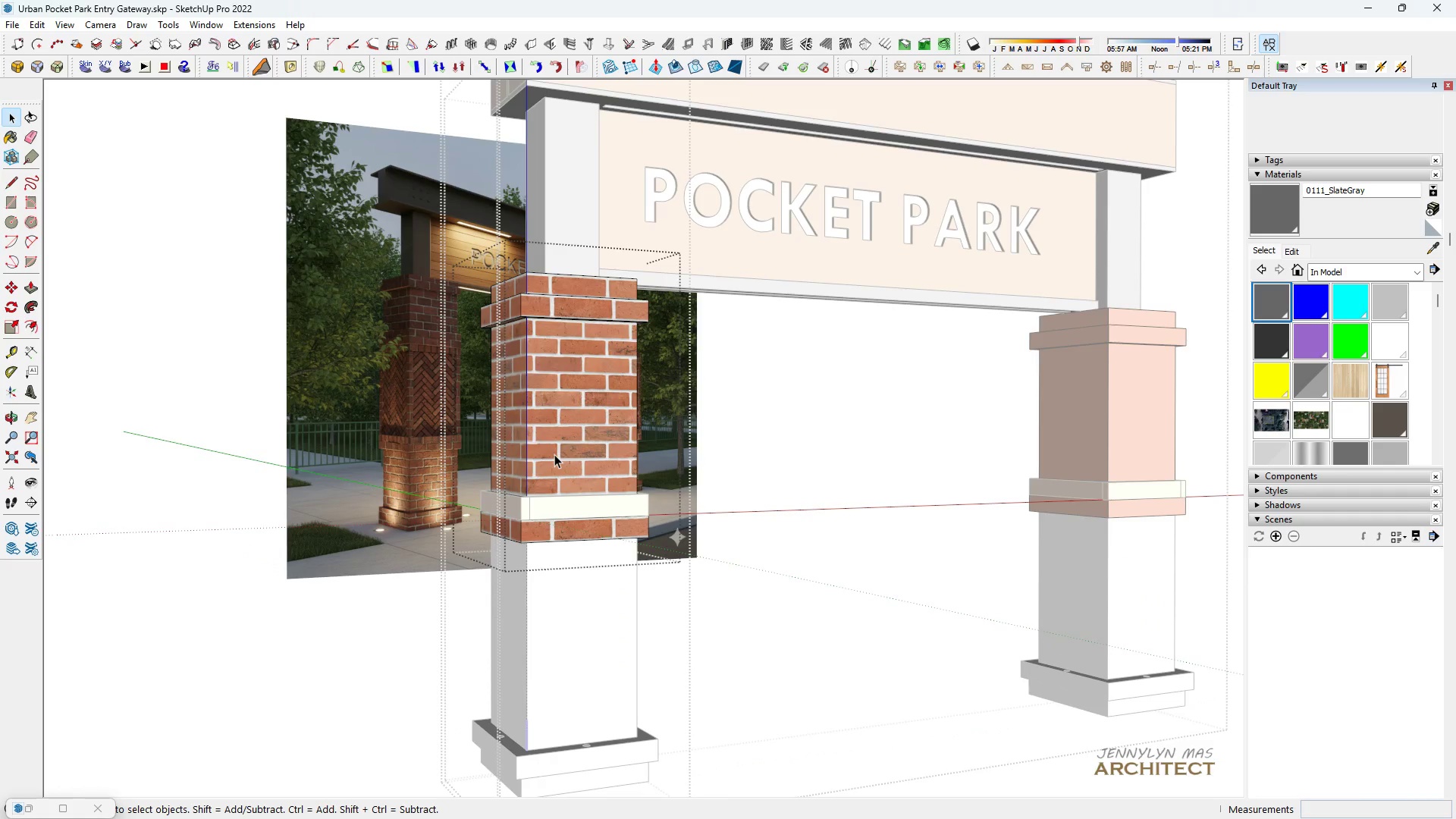 
triple_click([554, 454])
 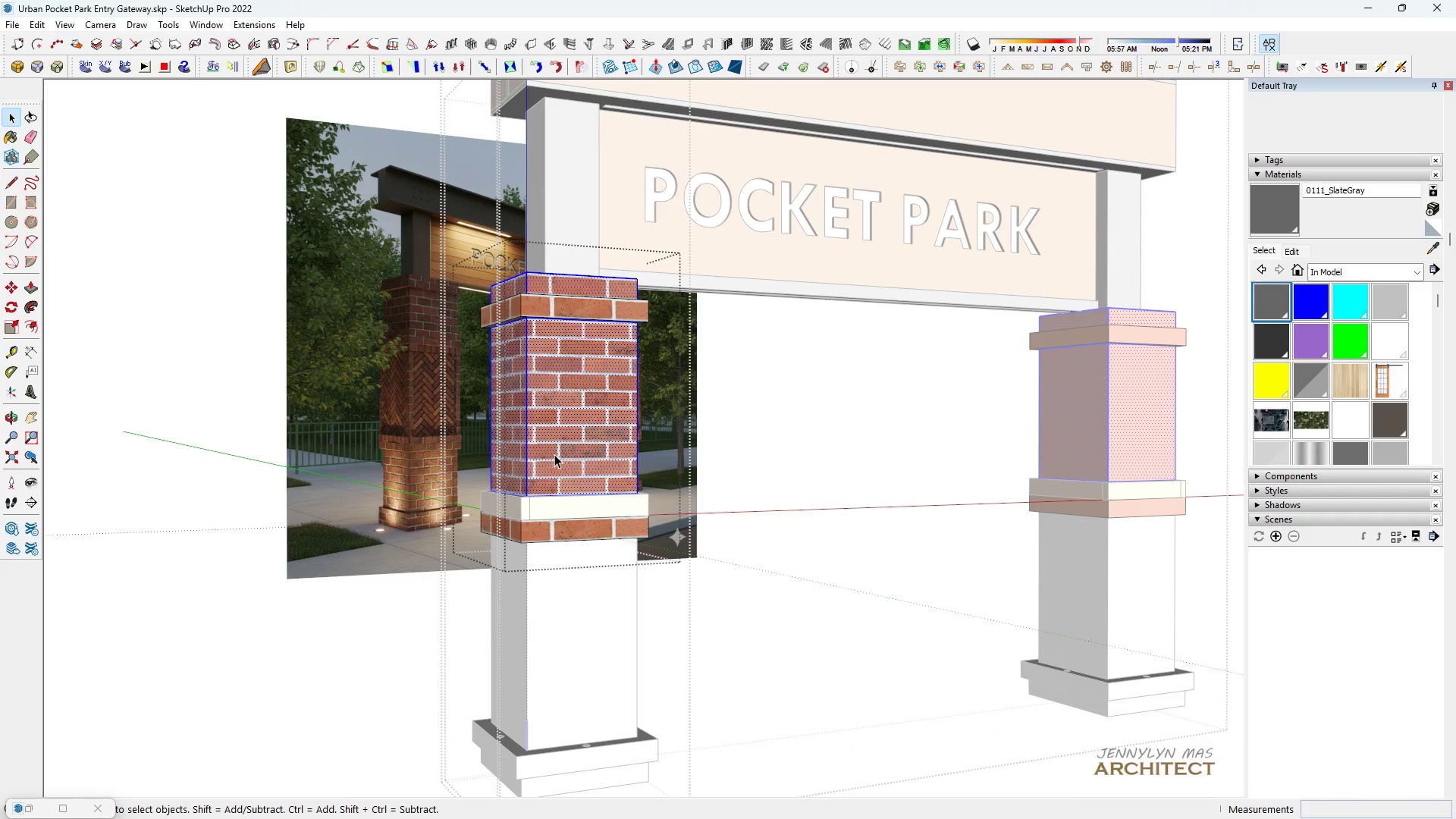 
triple_click([554, 454])
 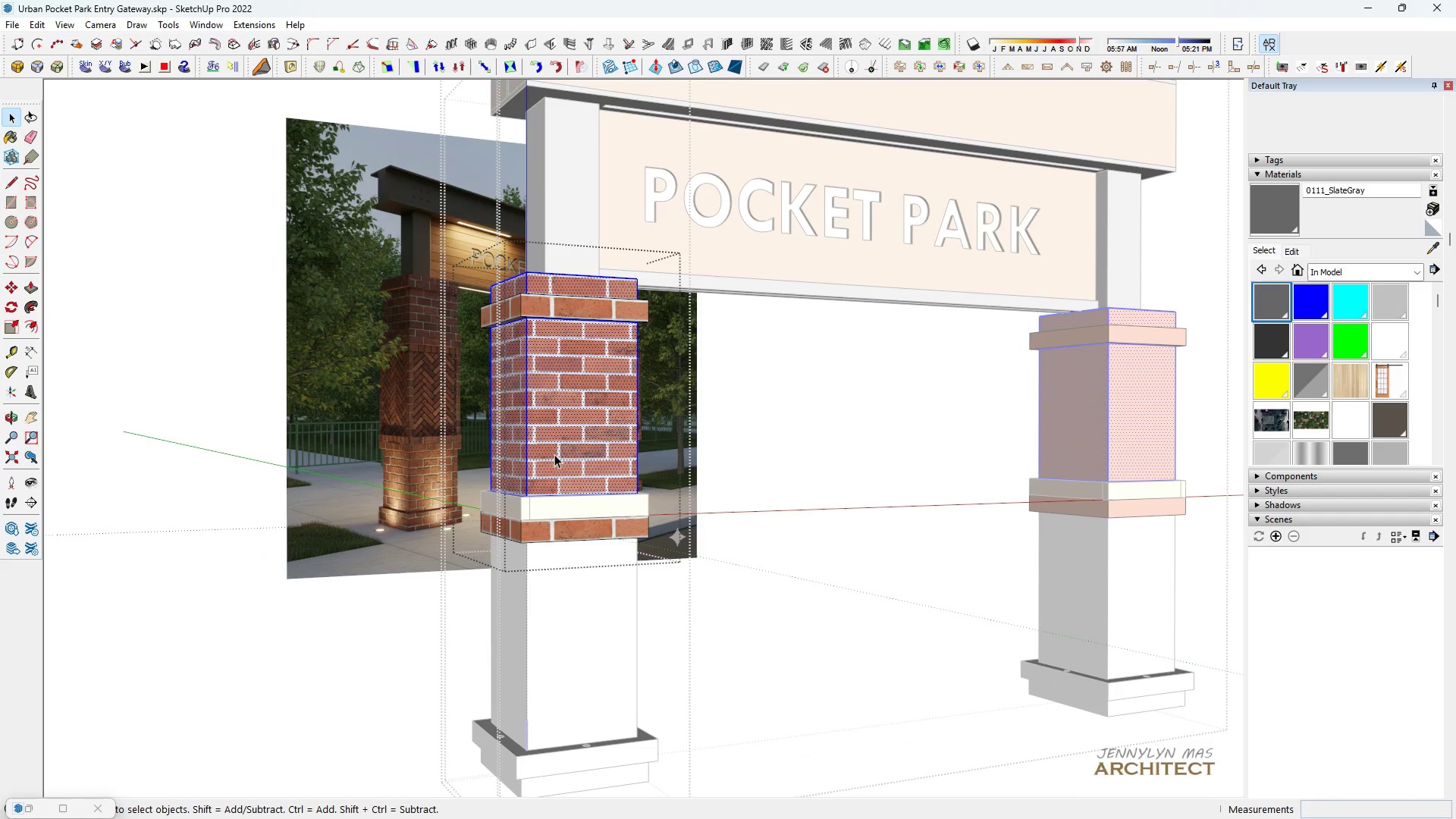 
triple_click([554, 454])
 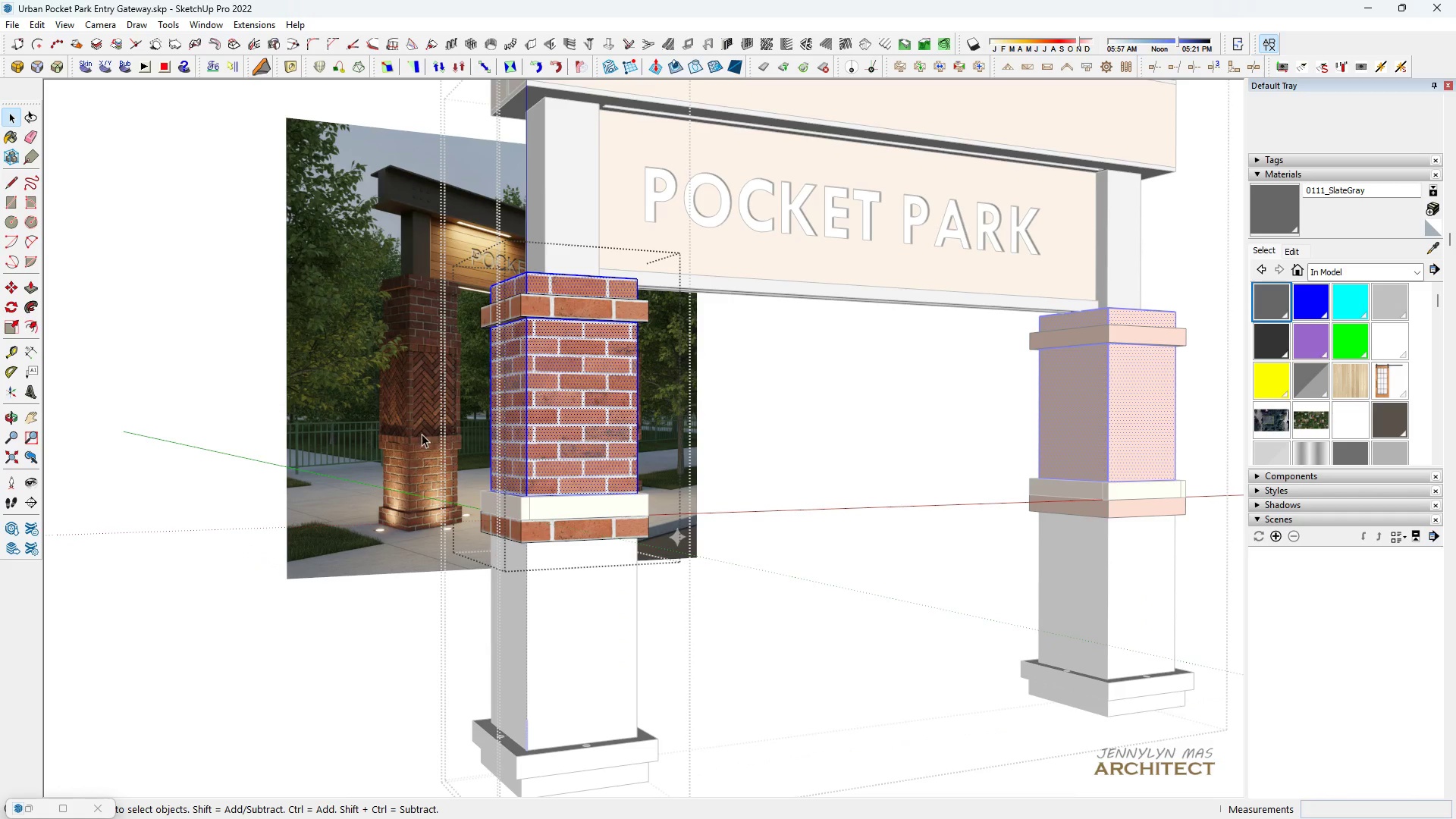 
left_click_drag(start_coordinate=[421, 433], to_coordinate=[853, 668])
 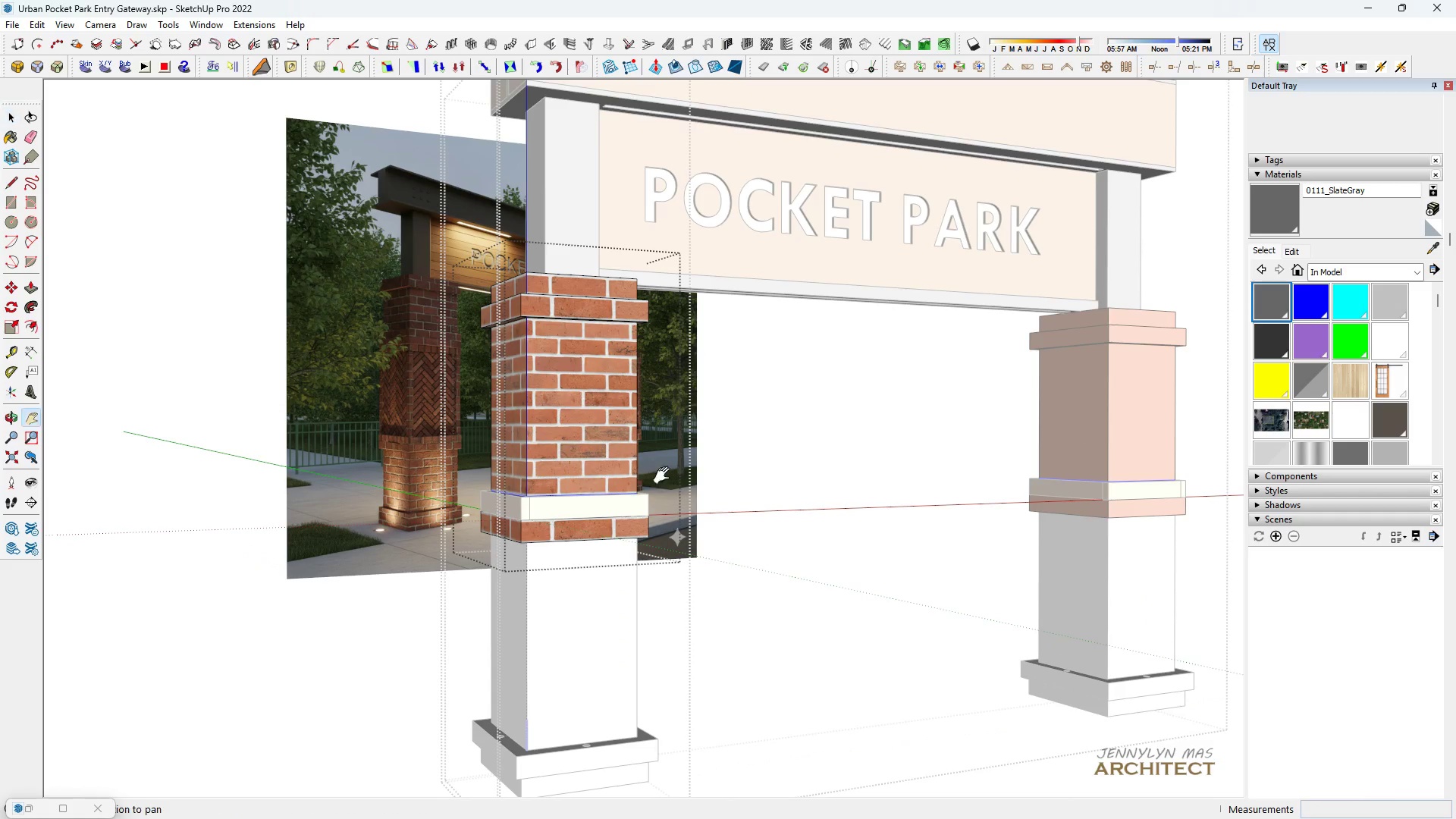 
key(H)
 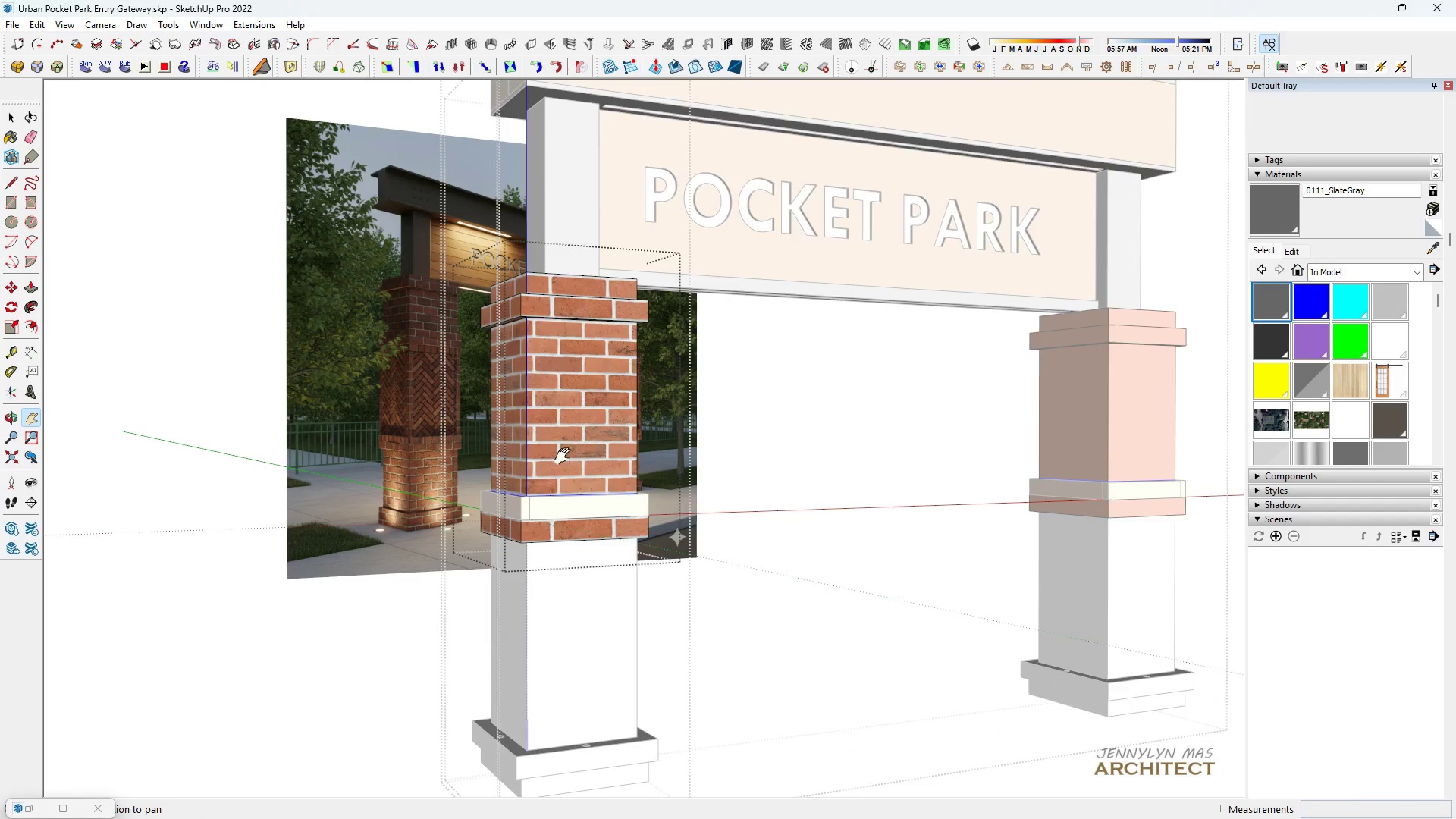 
scroll: coordinate [563, 460], scroll_direction: up, amount: 5.0
 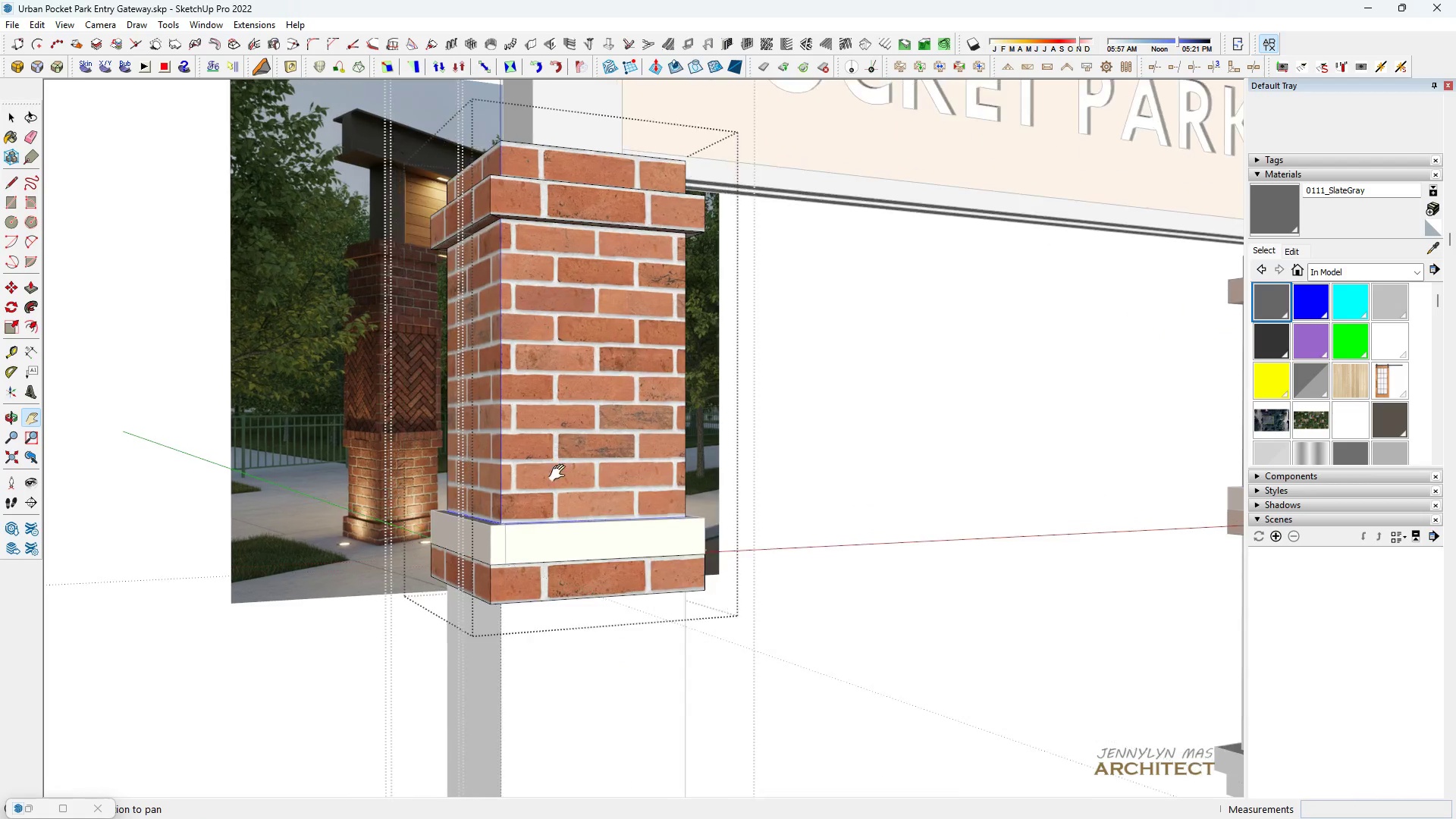 
left_click_drag(start_coordinate=[559, 499], to_coordinate=[563, 553])
 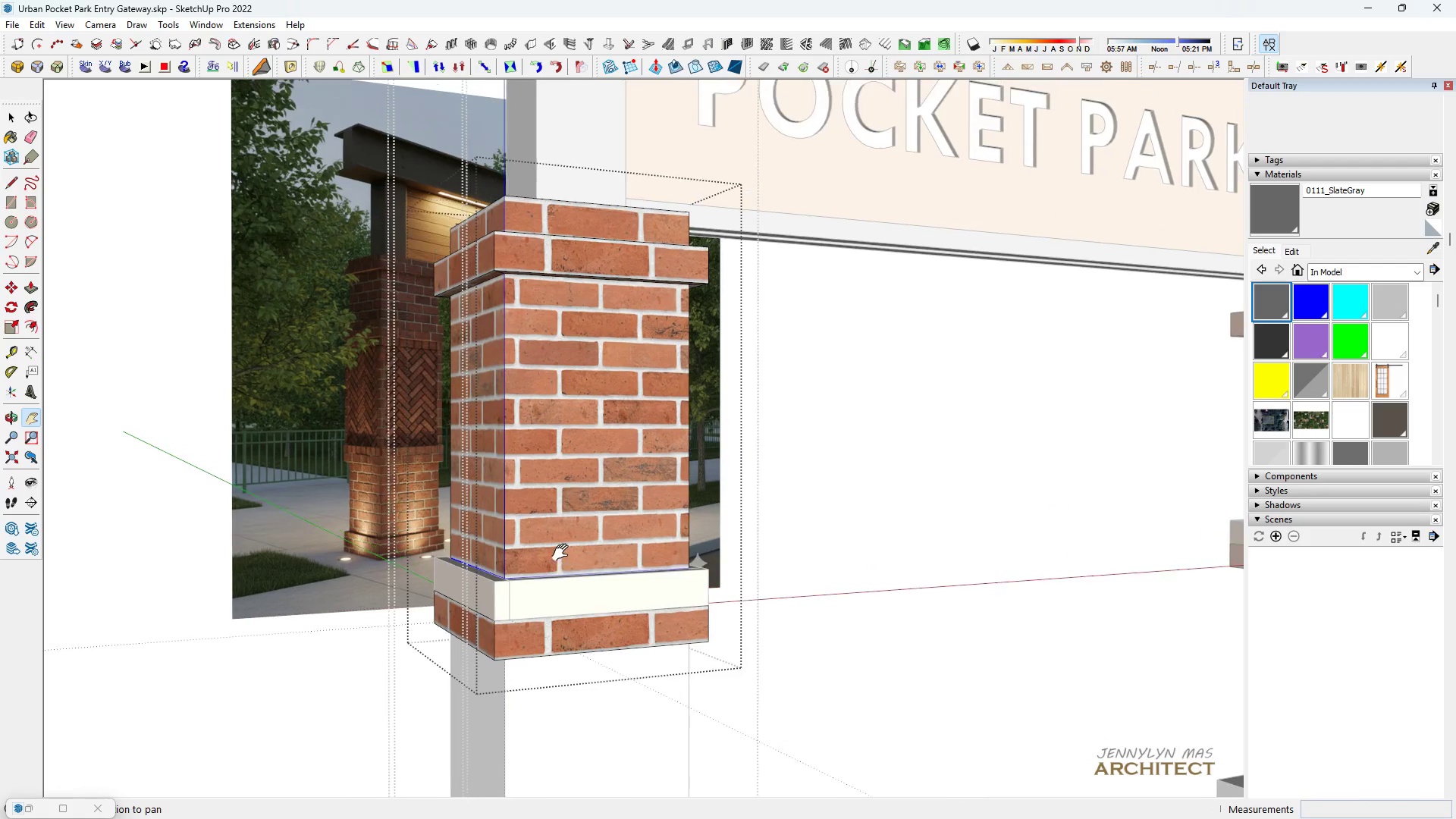 
key(Space)
 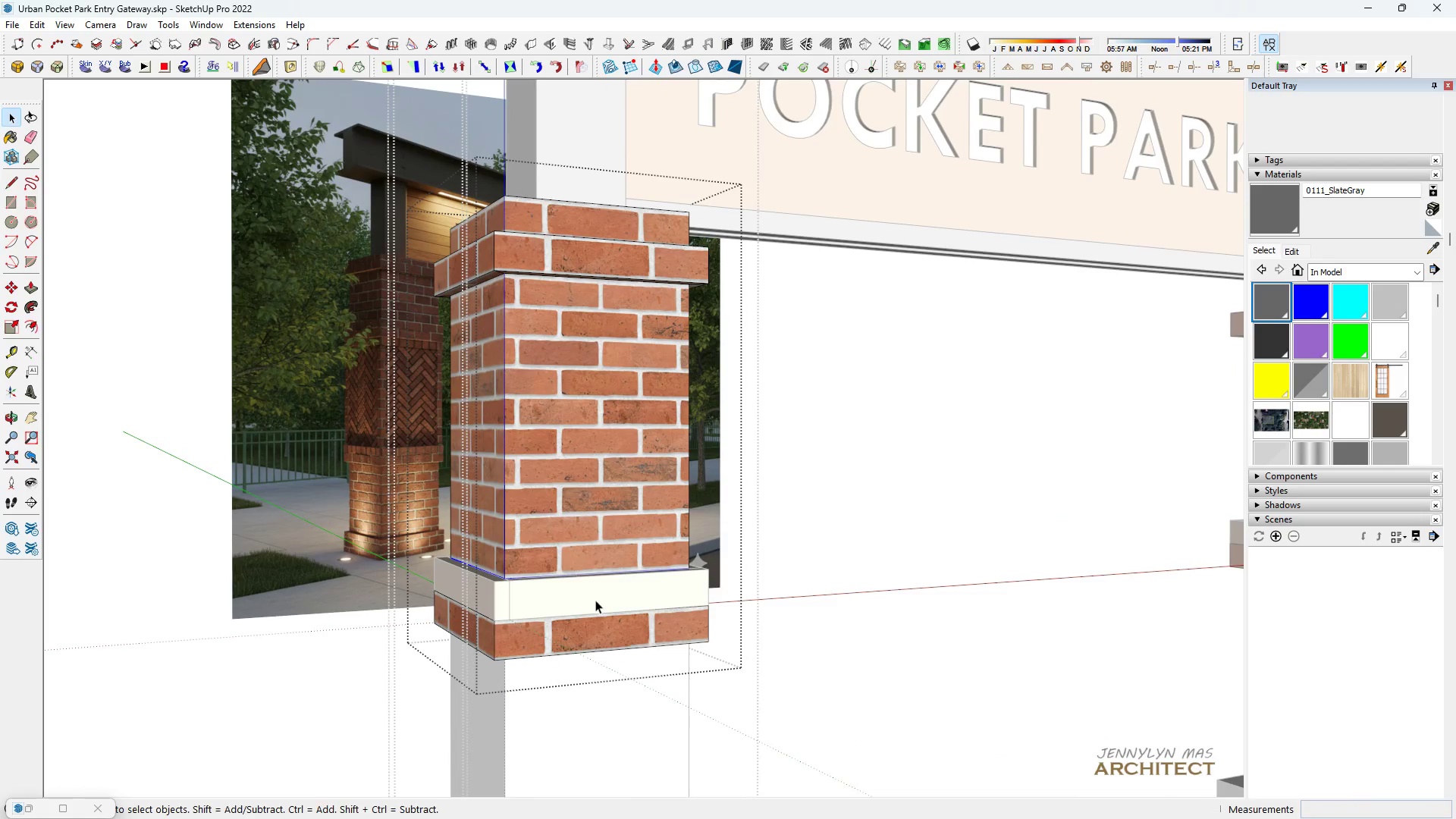 
key(M)
 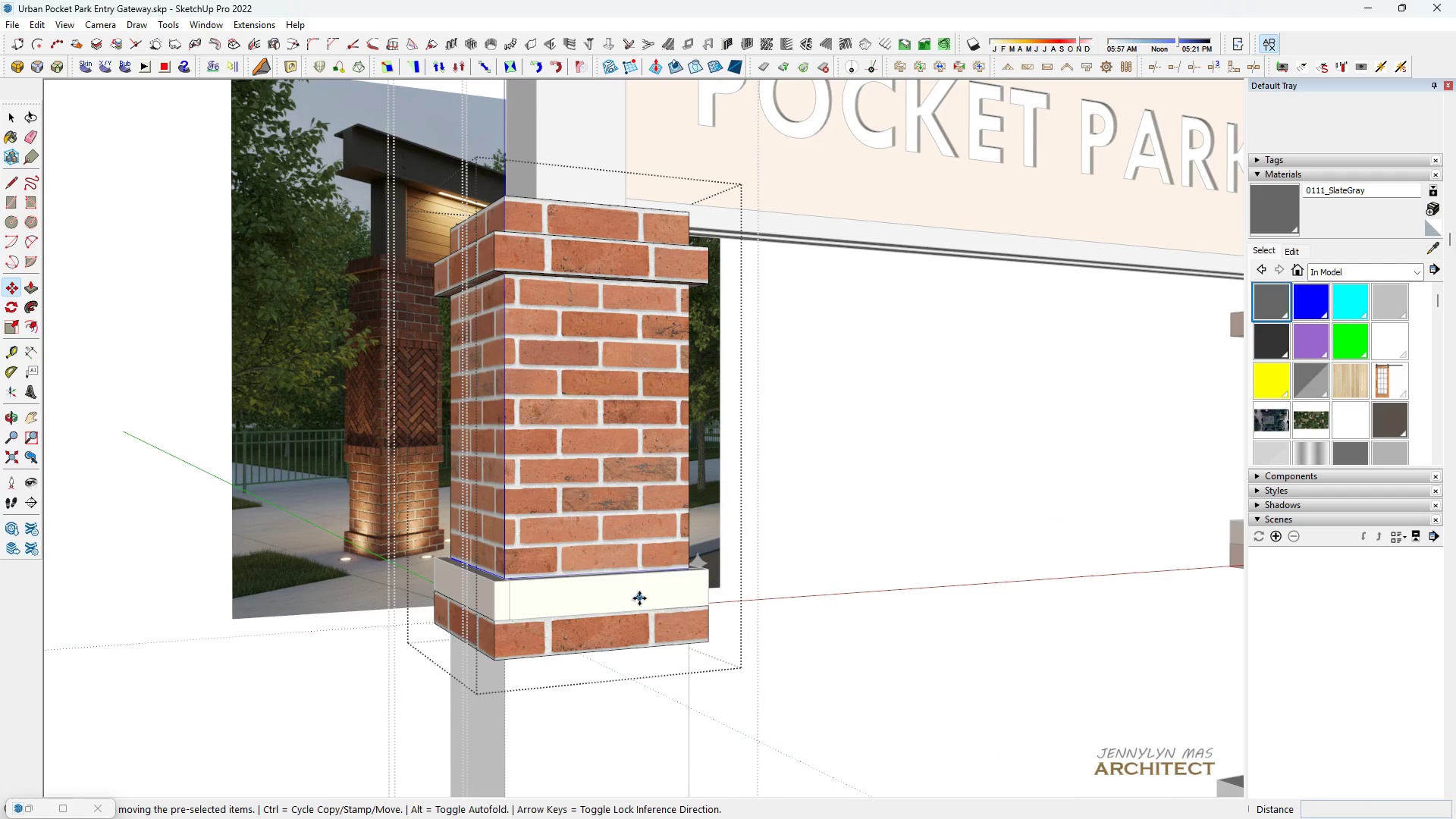 
left_click([639, 598])
 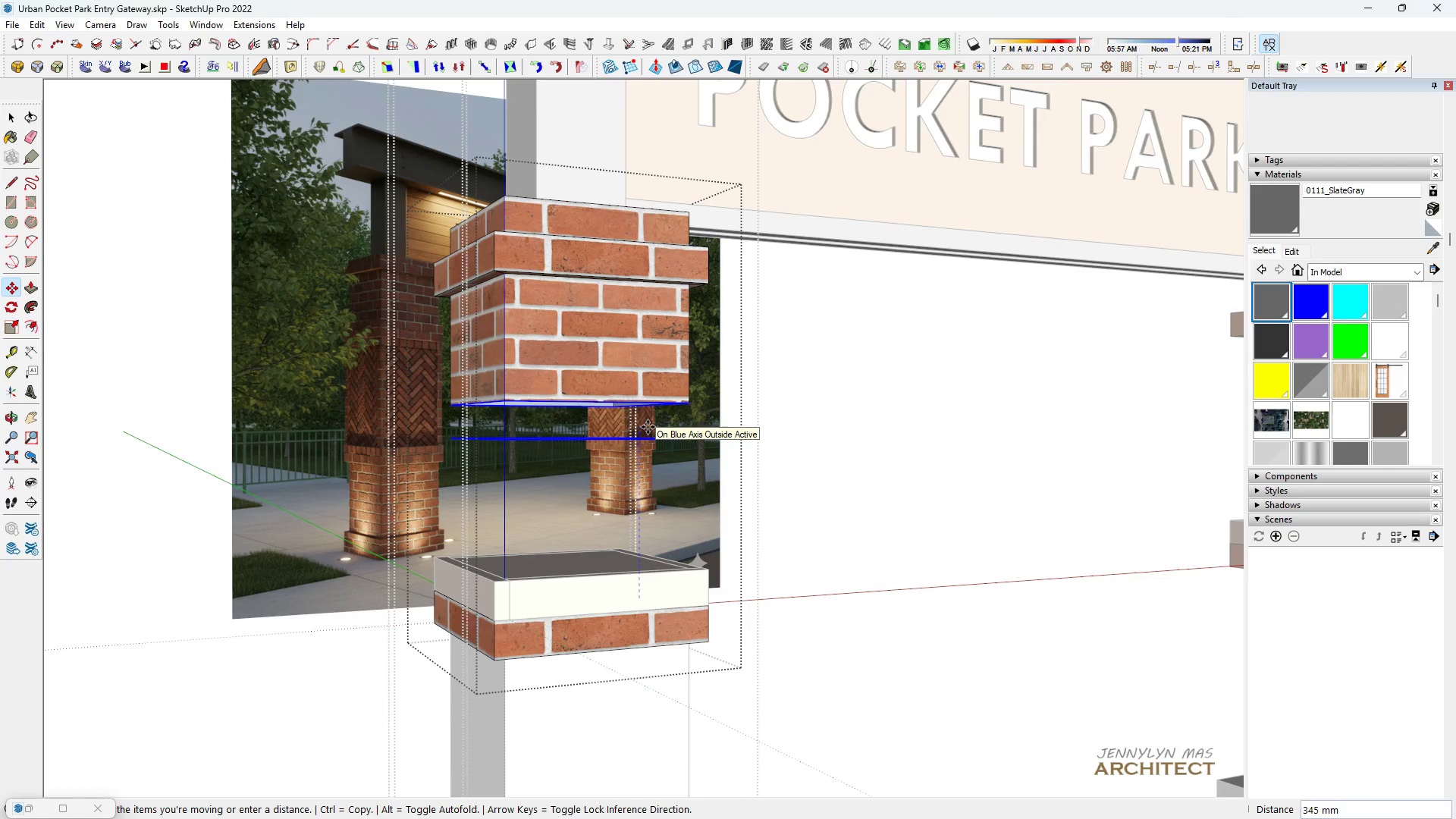 
wait(6.08)
 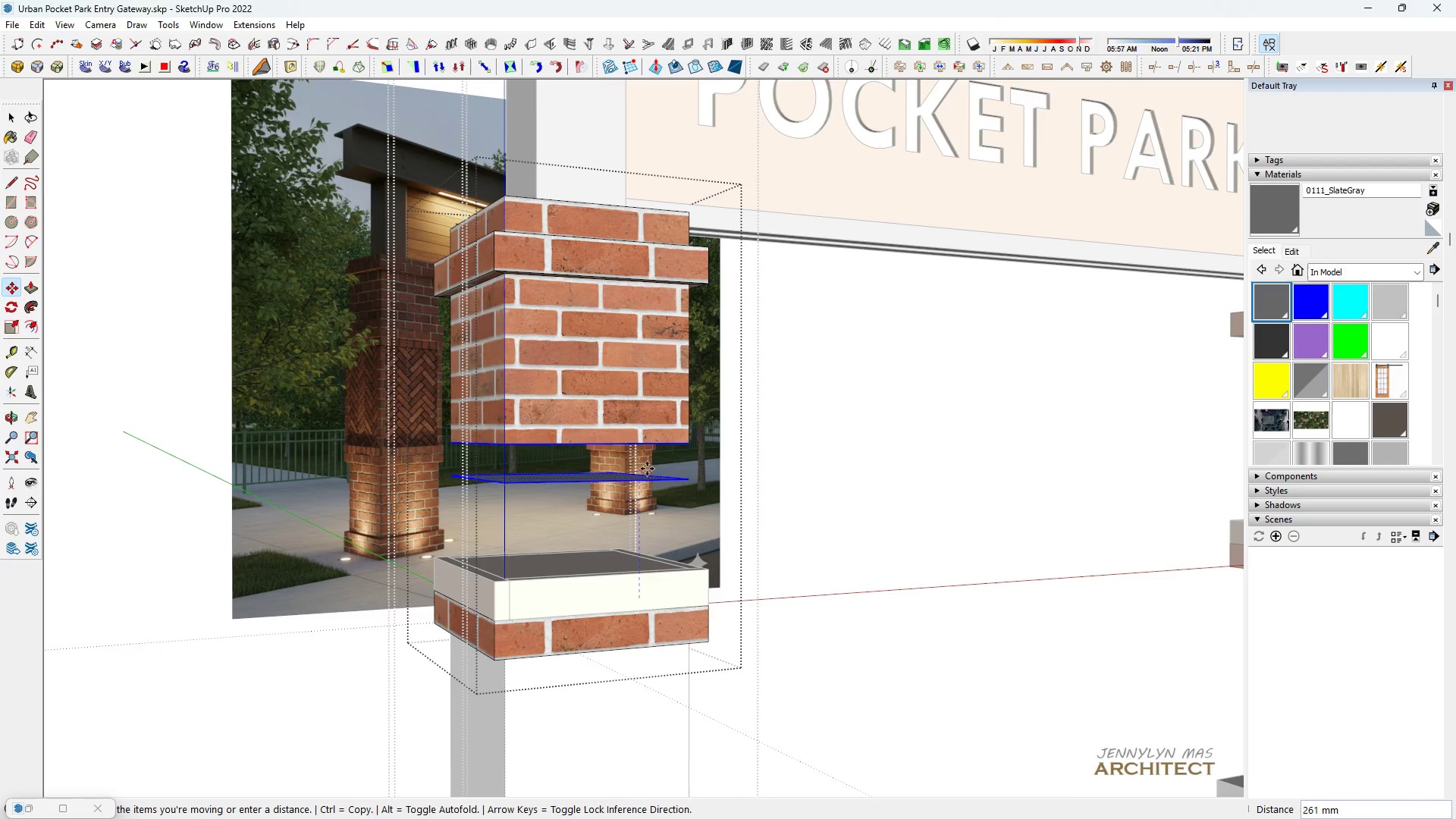 
type(350)
 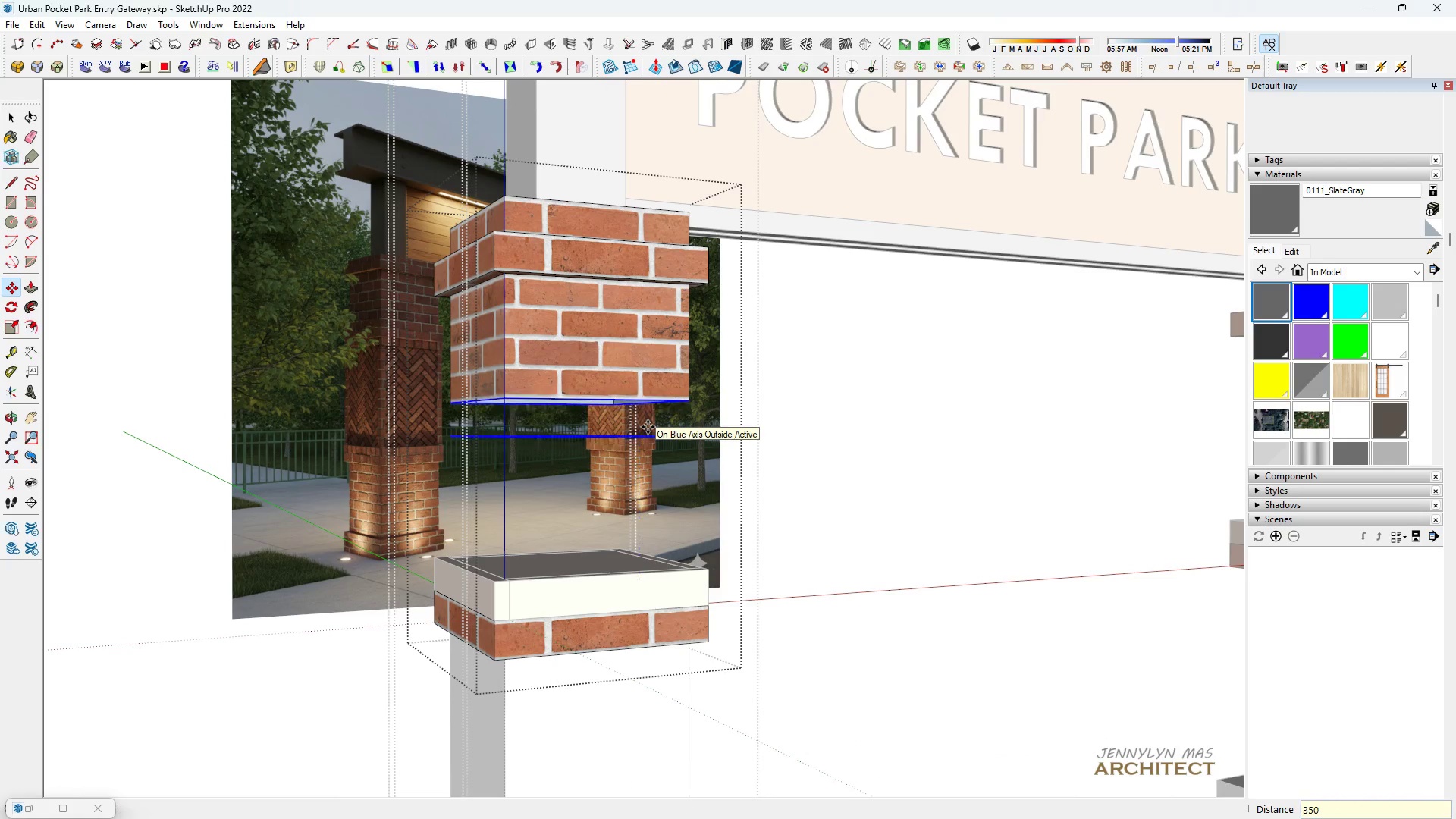 
key(Enter)
 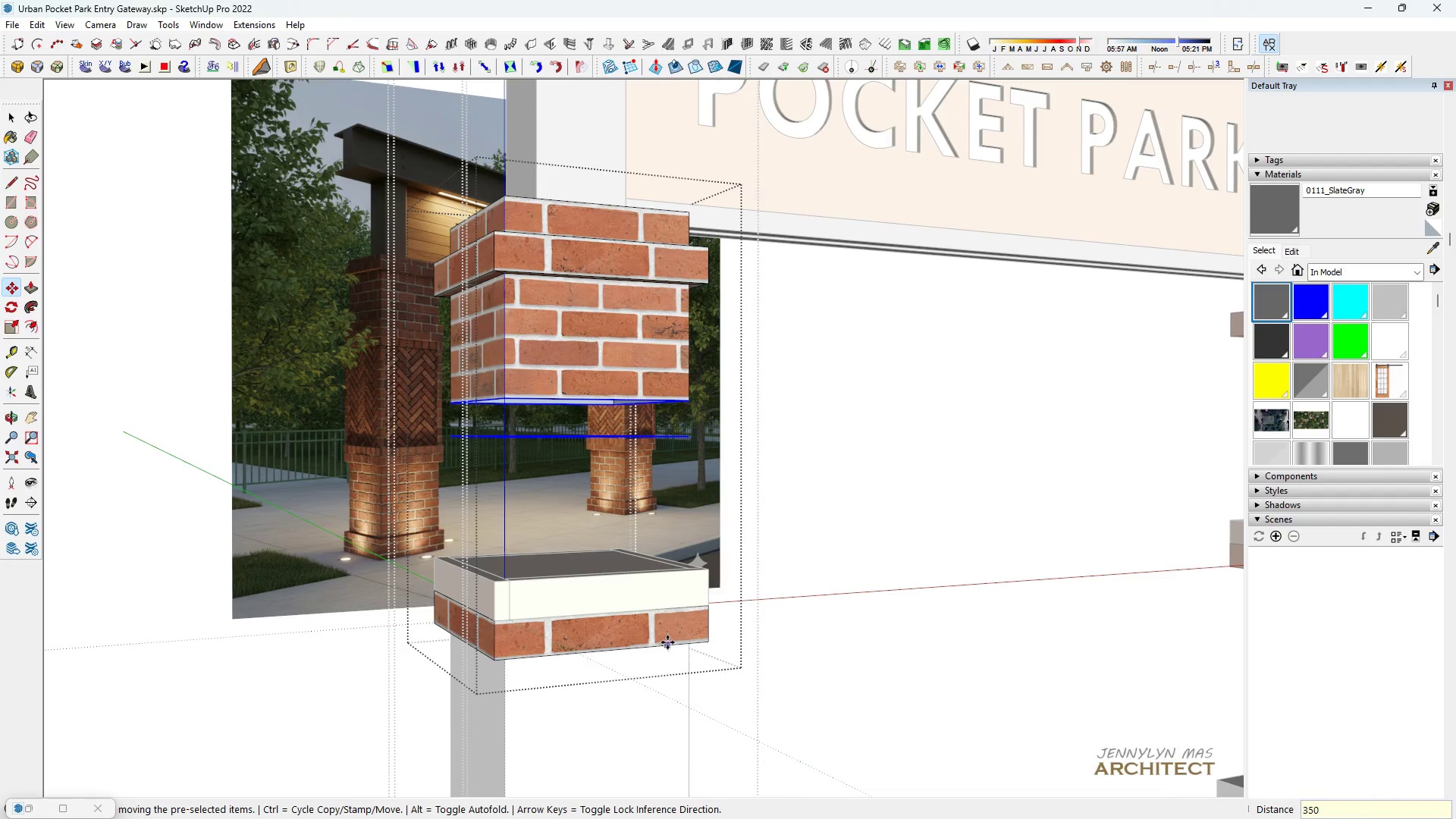 
key(Space)
 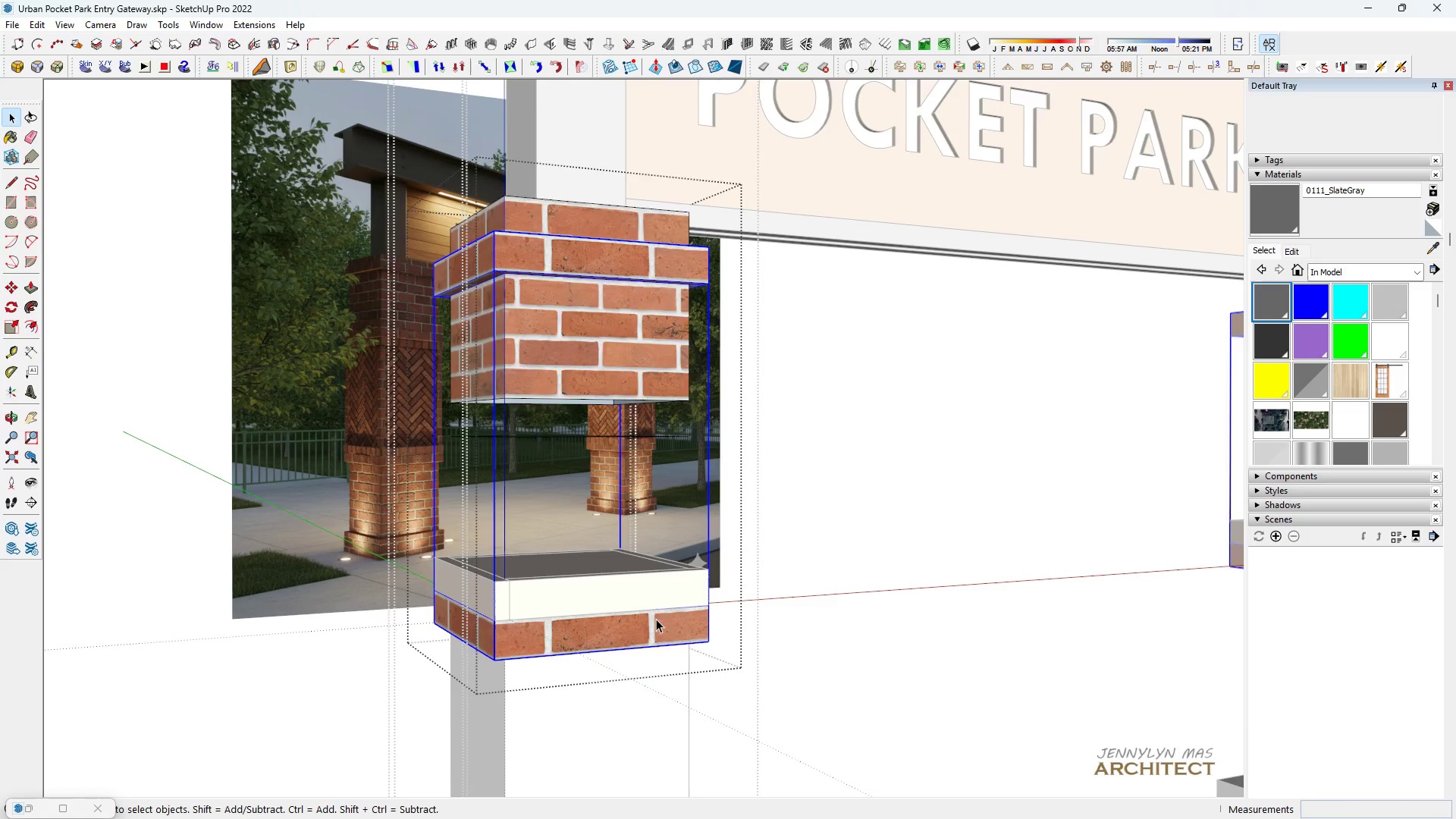 
double_click([656, 619])
 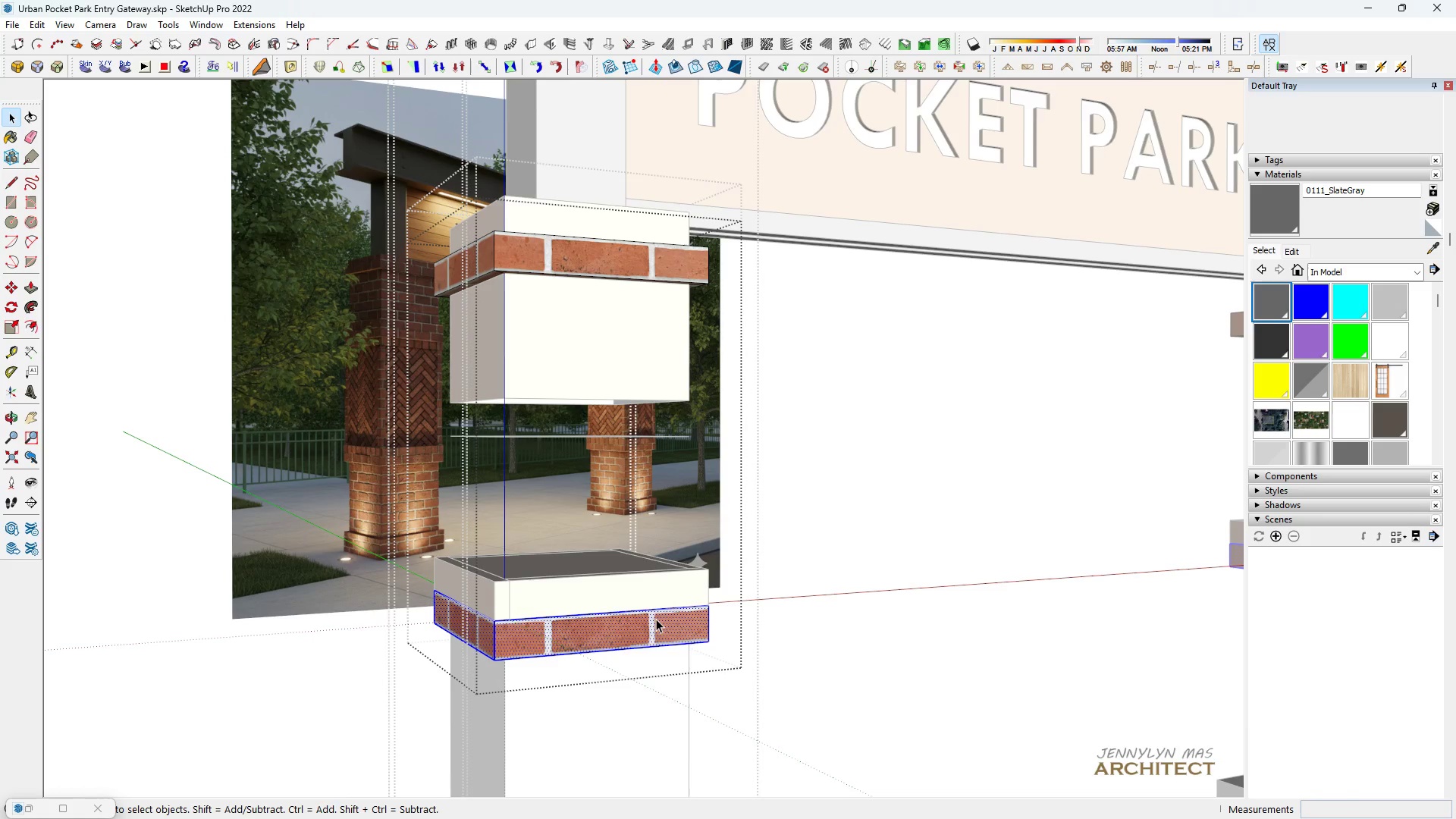 
triple_click([656, 619])
 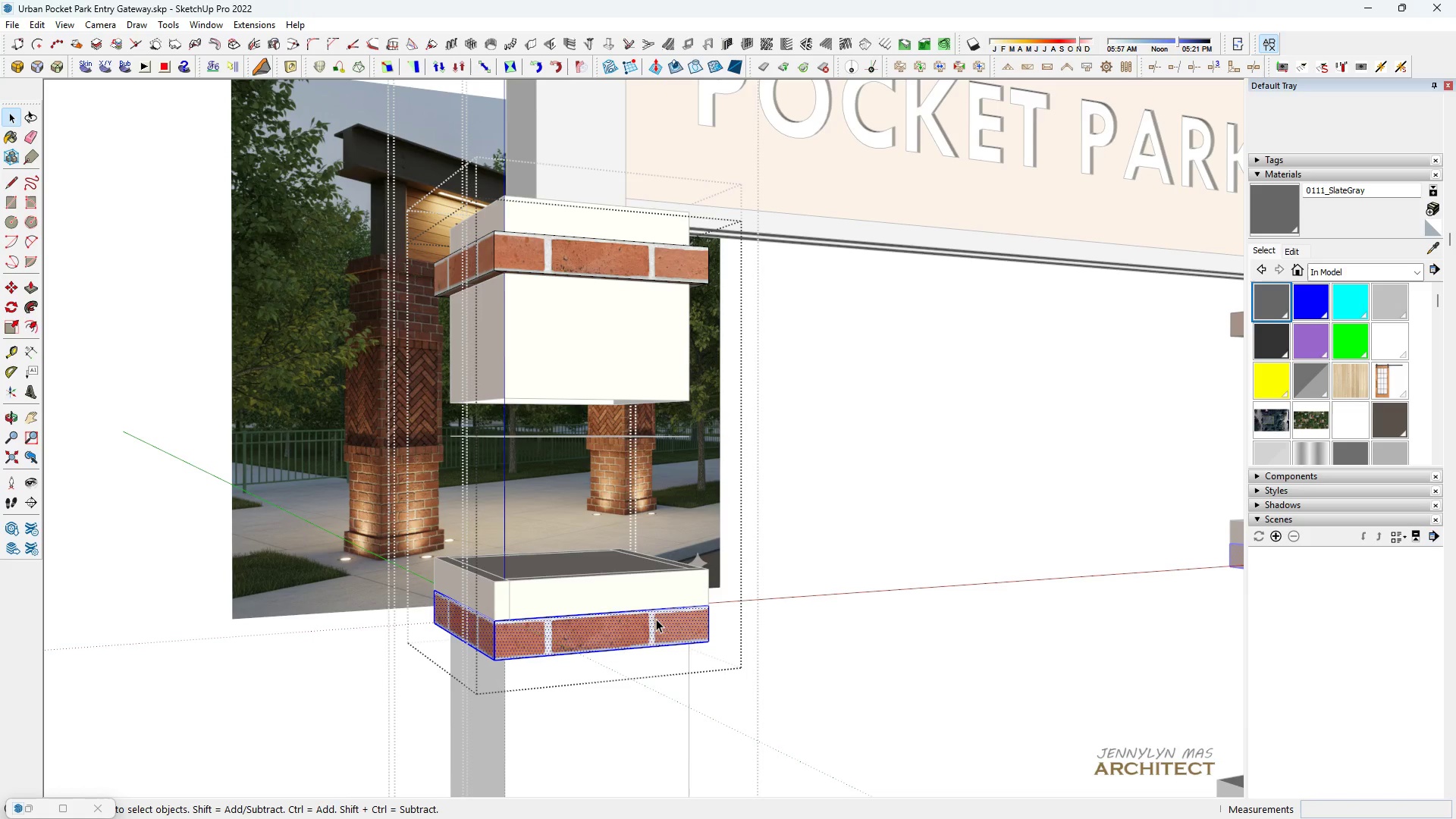 
triple_click([656, 619])
 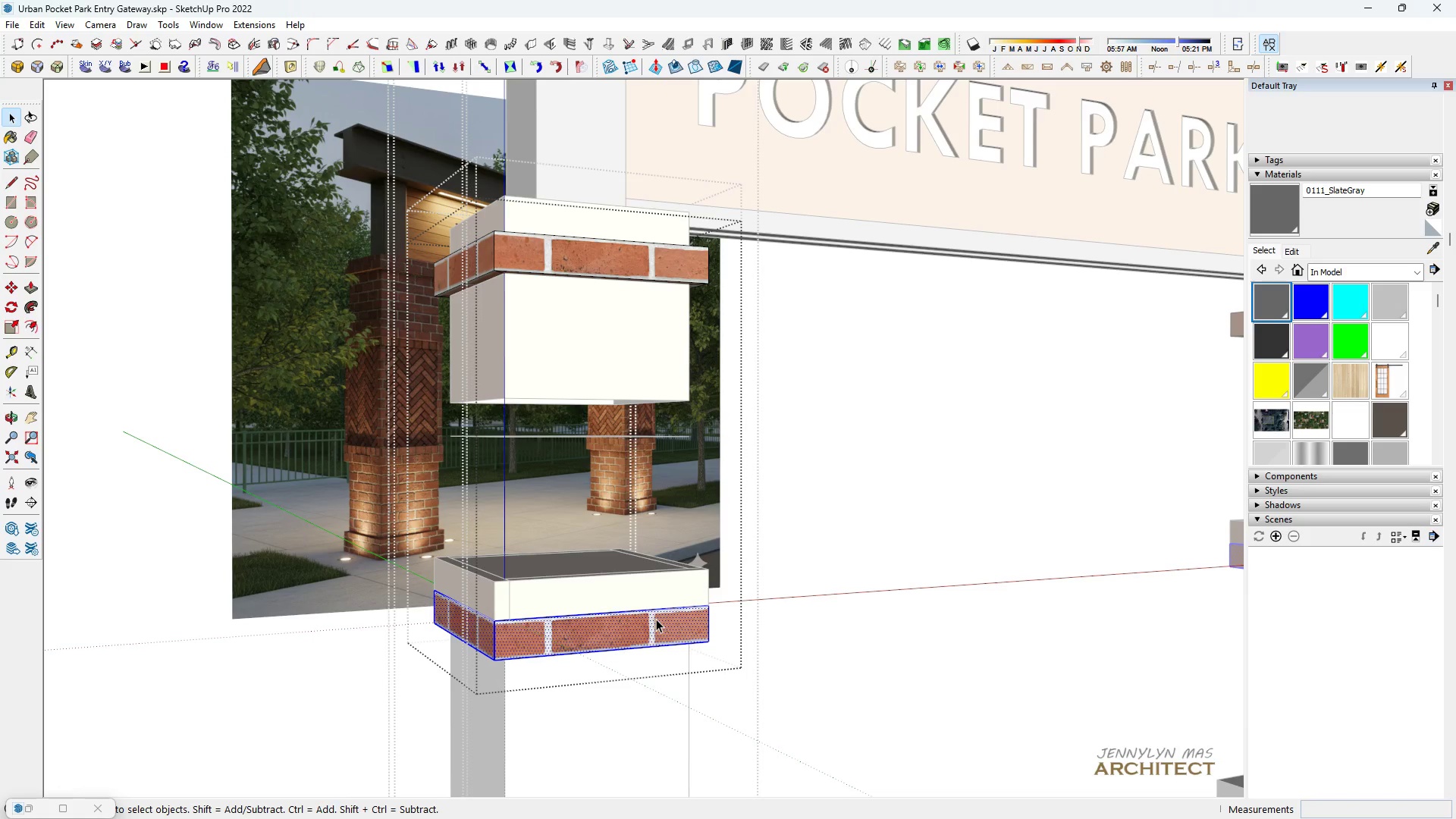 
triple_click([656, 619])
 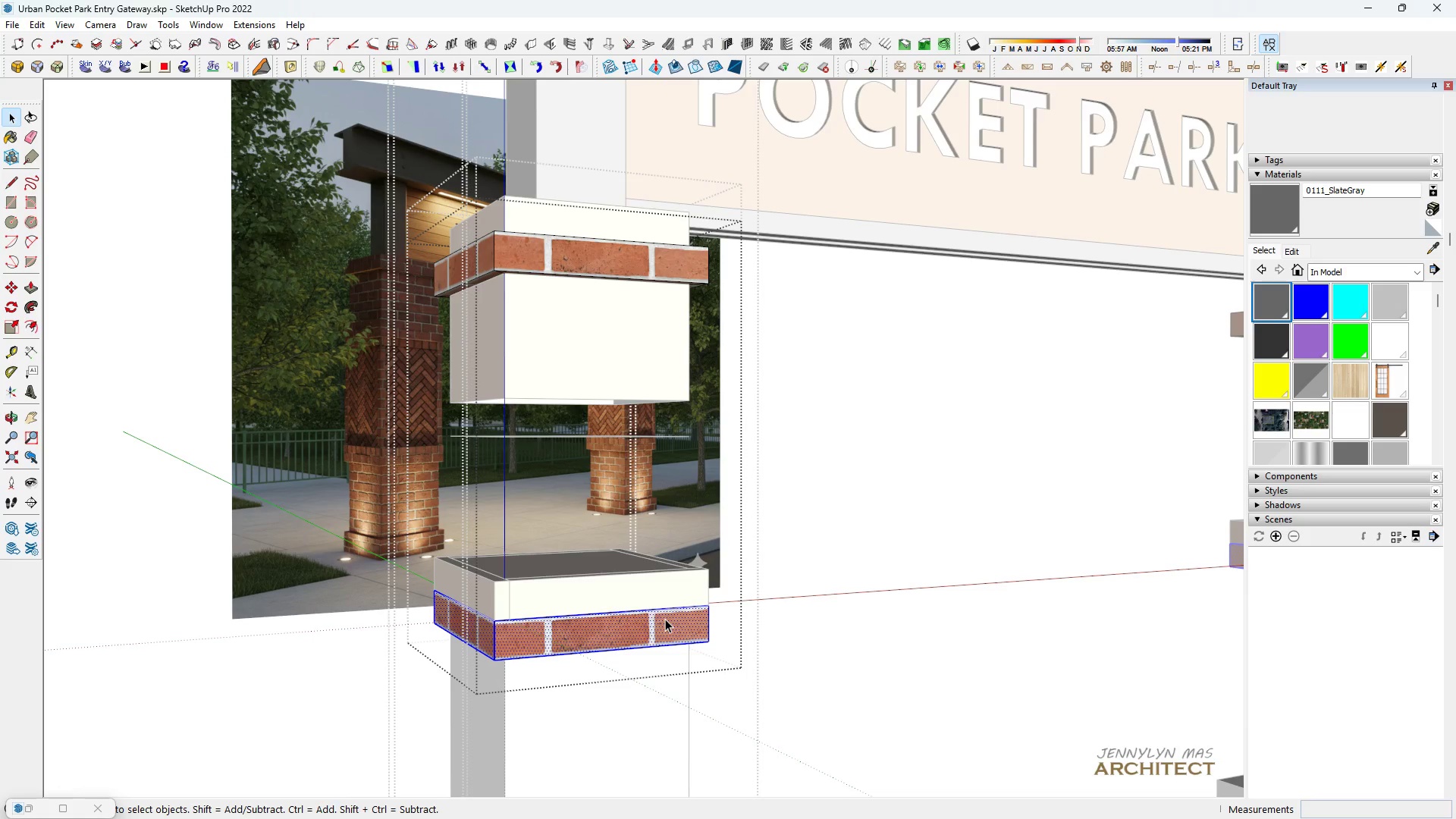 
key(Space)
 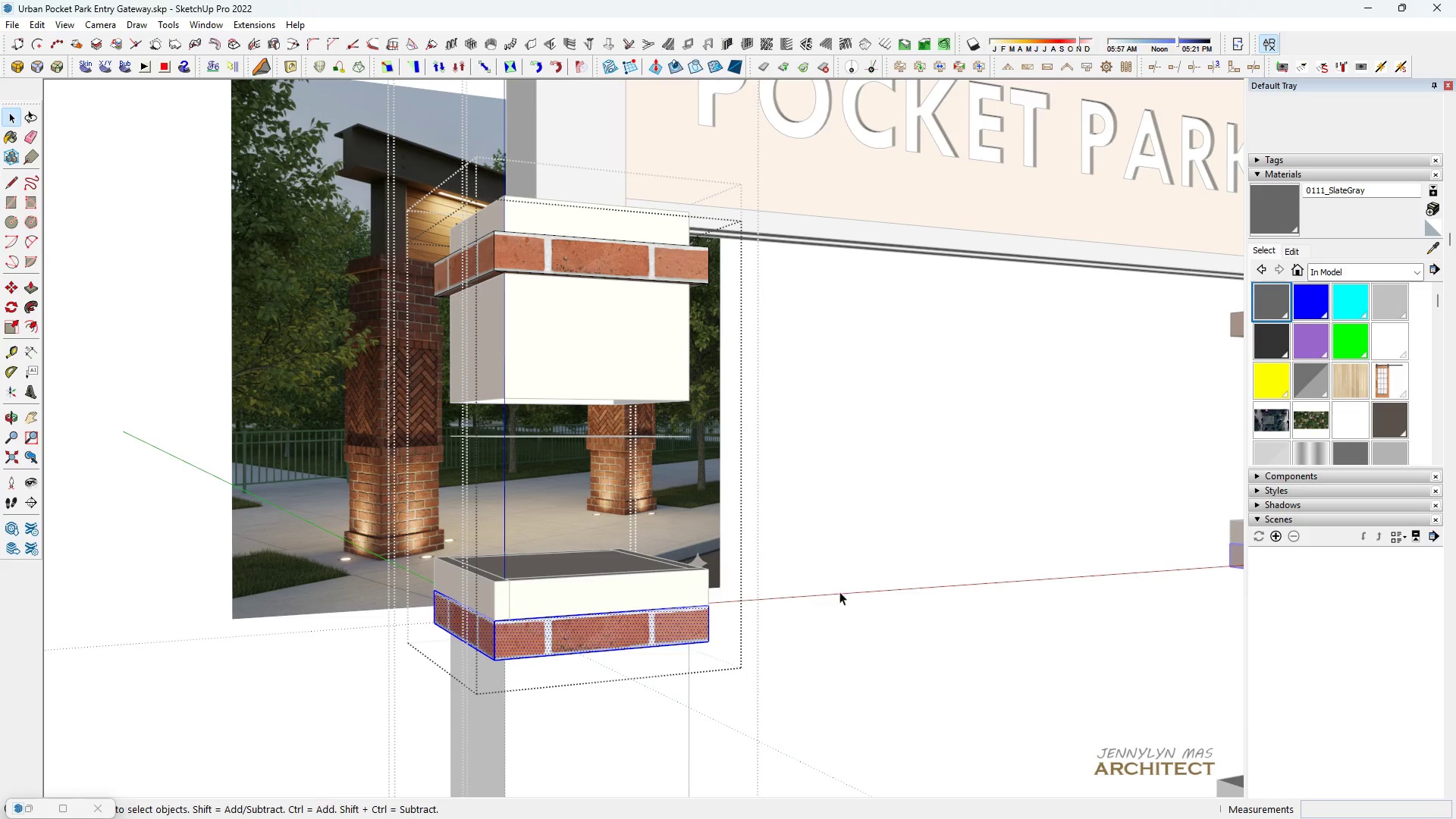 
key(M)
 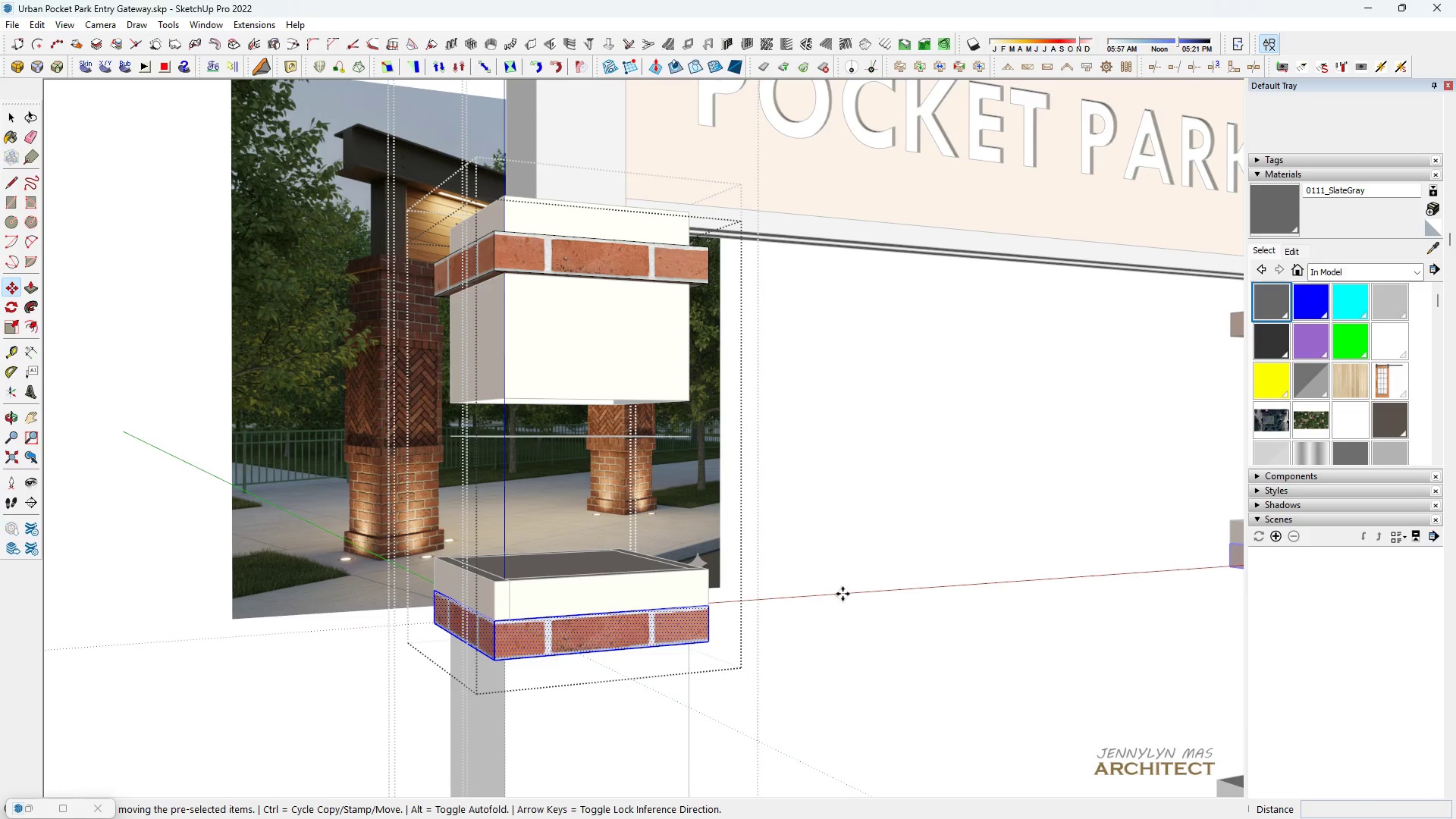 
left_click([843, 594])
 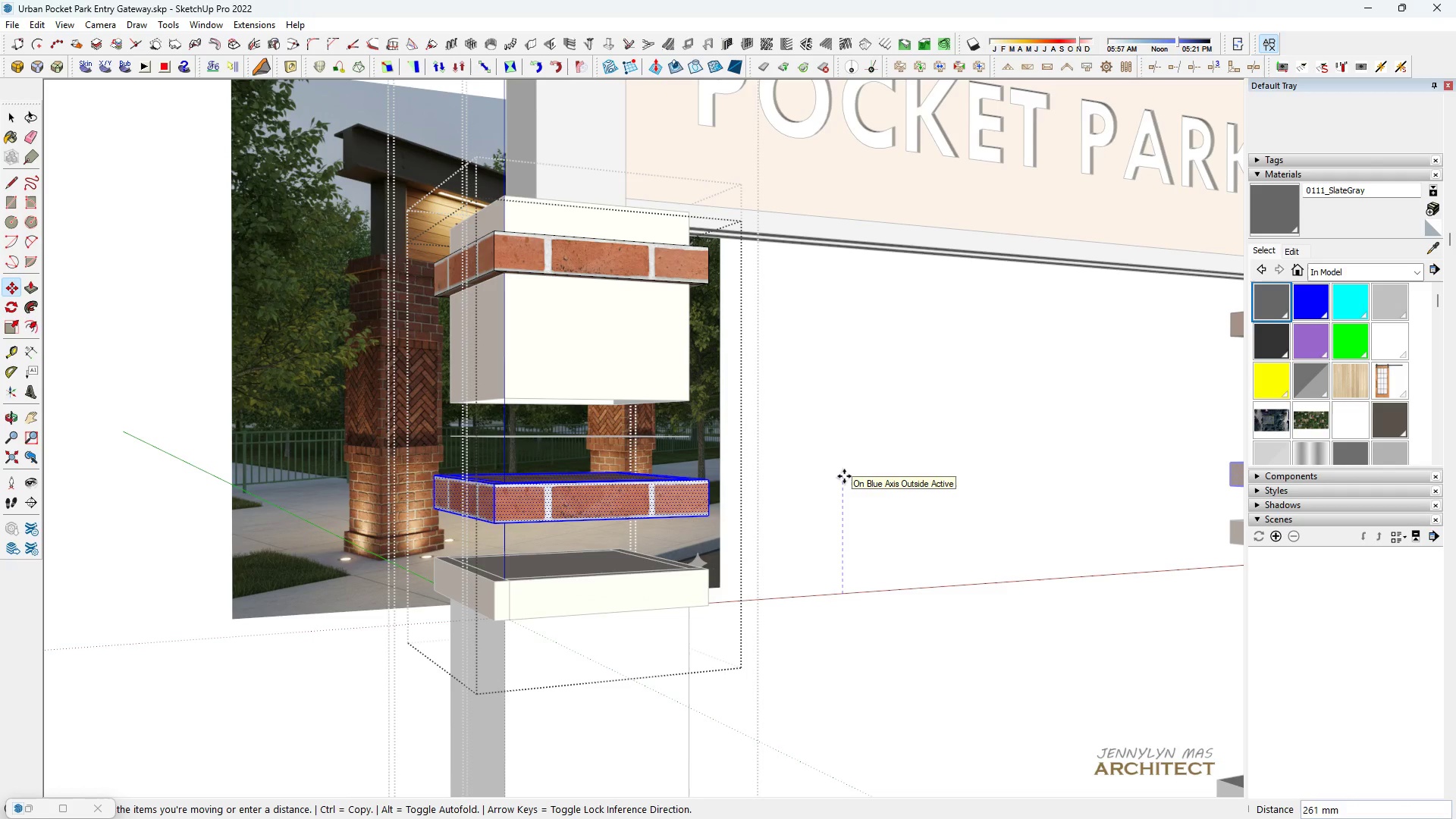 
type(350)
 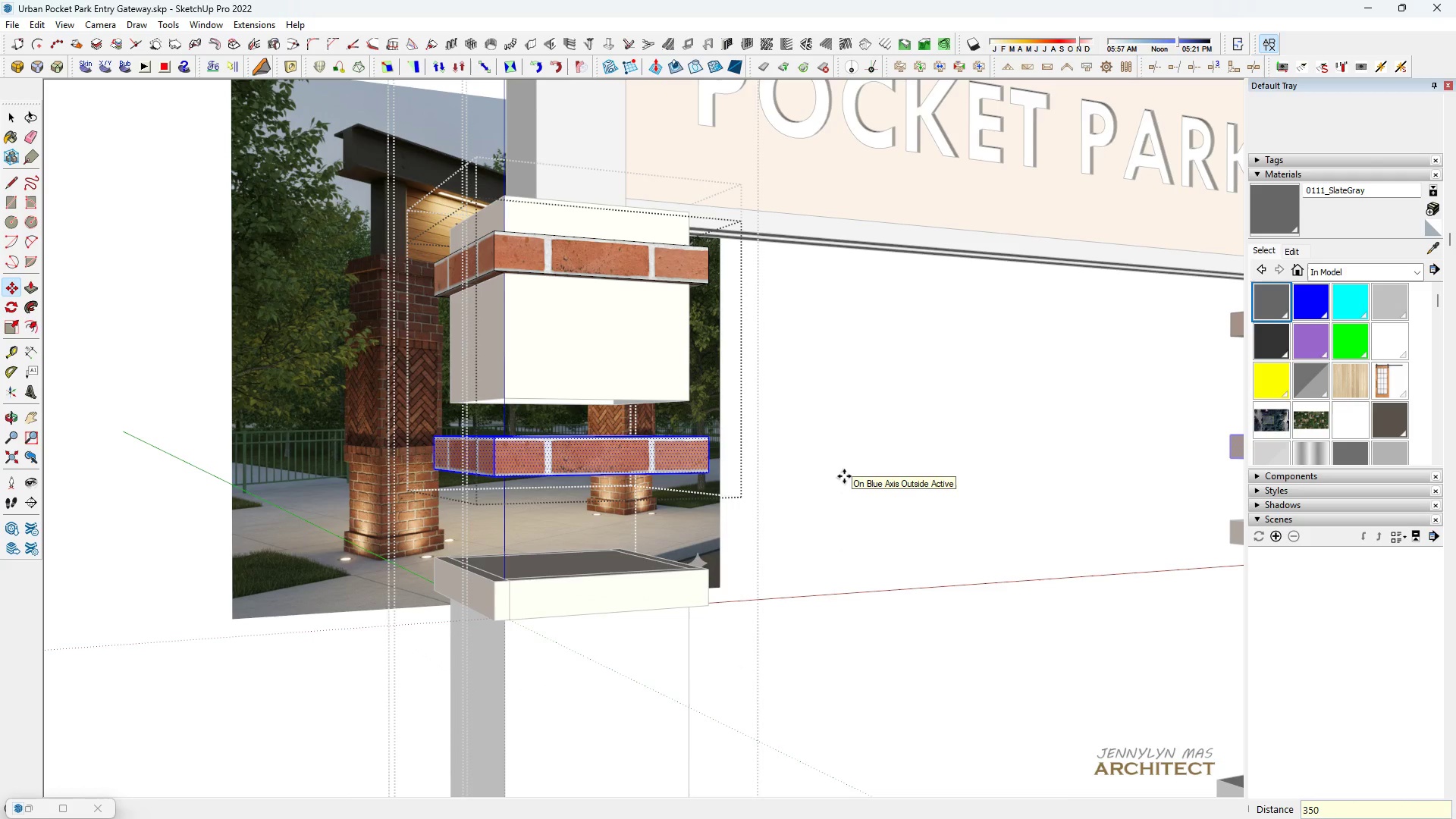 
key(Enter)
 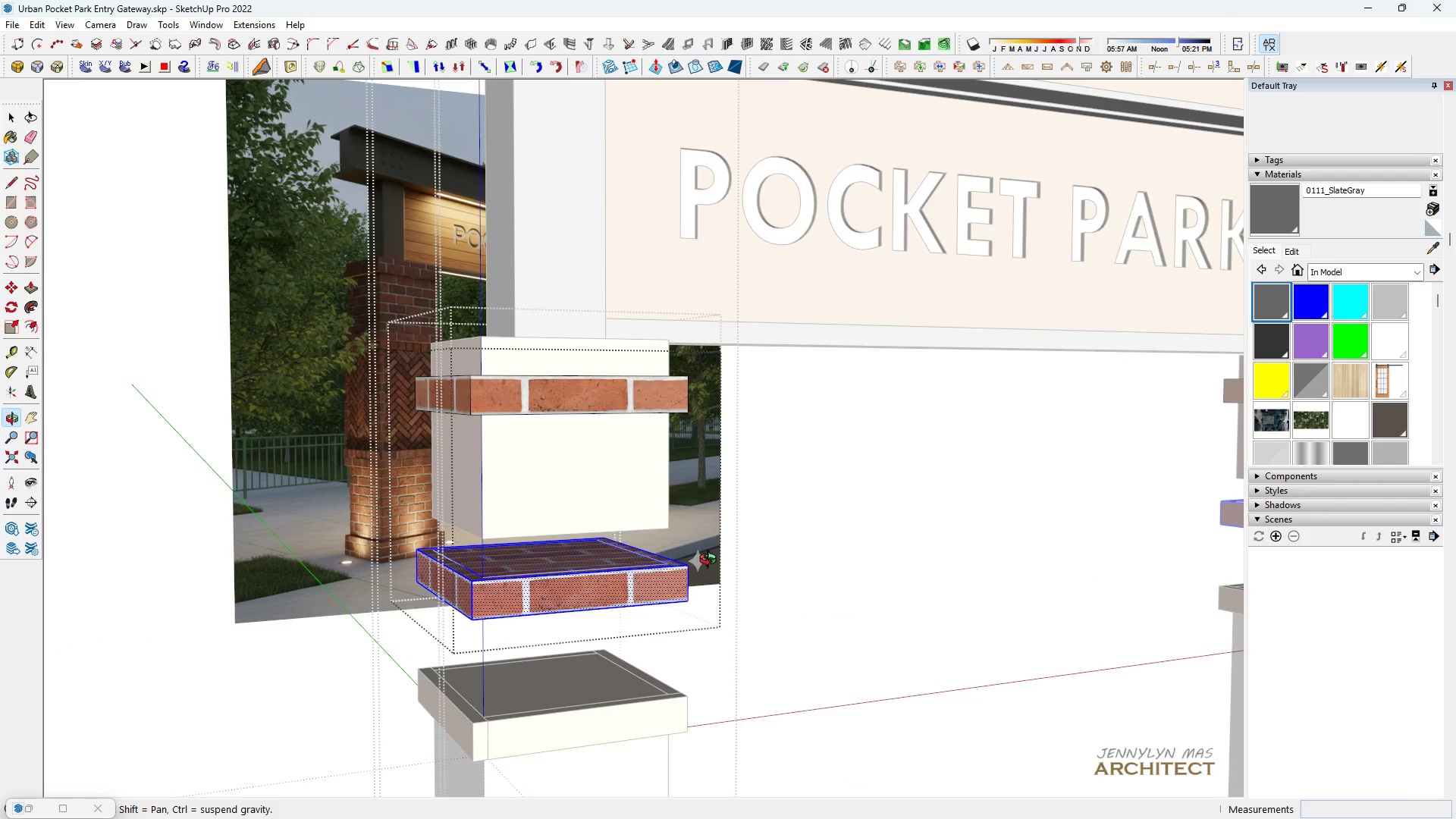 
key(Space)
 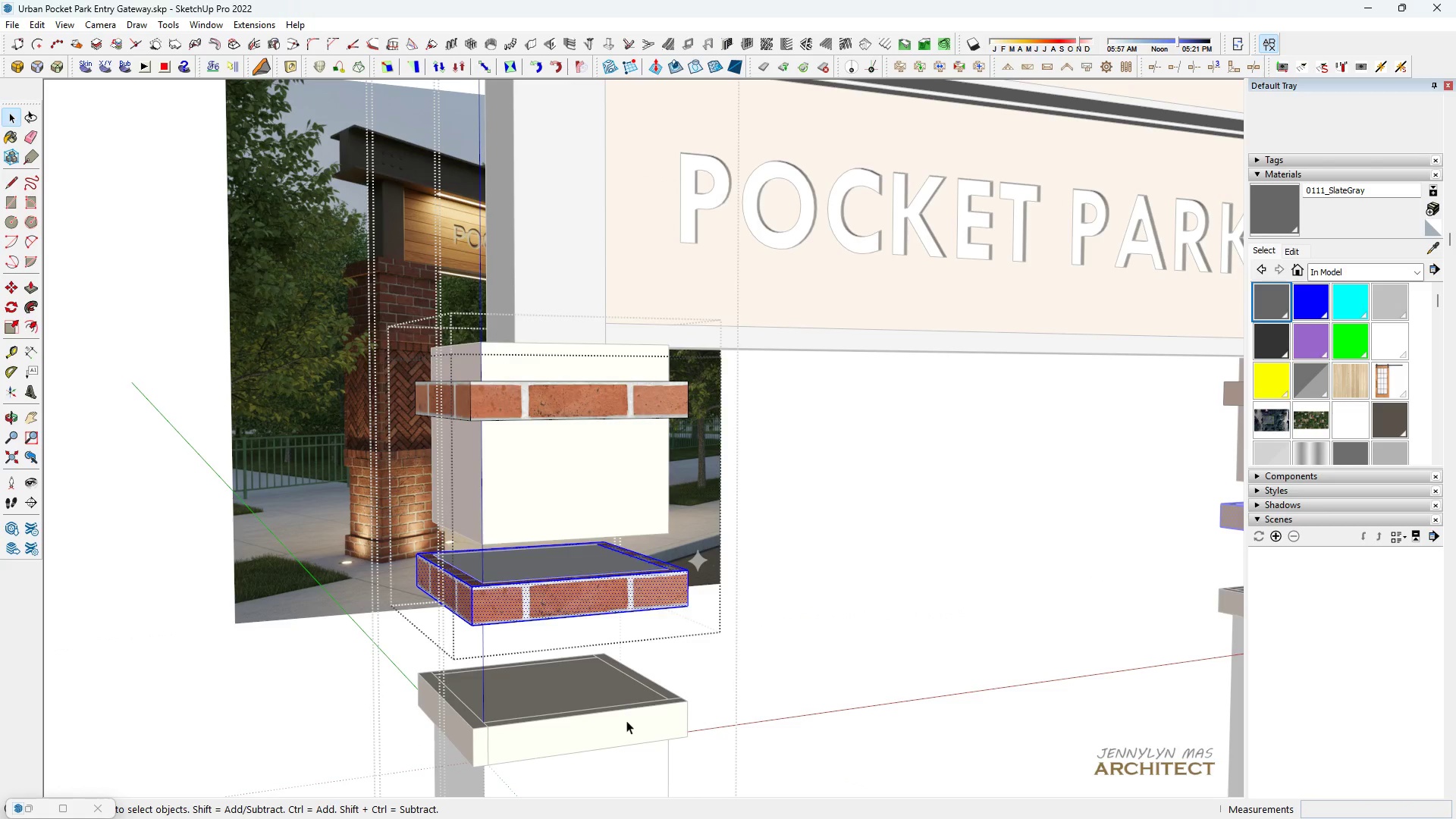 
double_click([626, 720])
 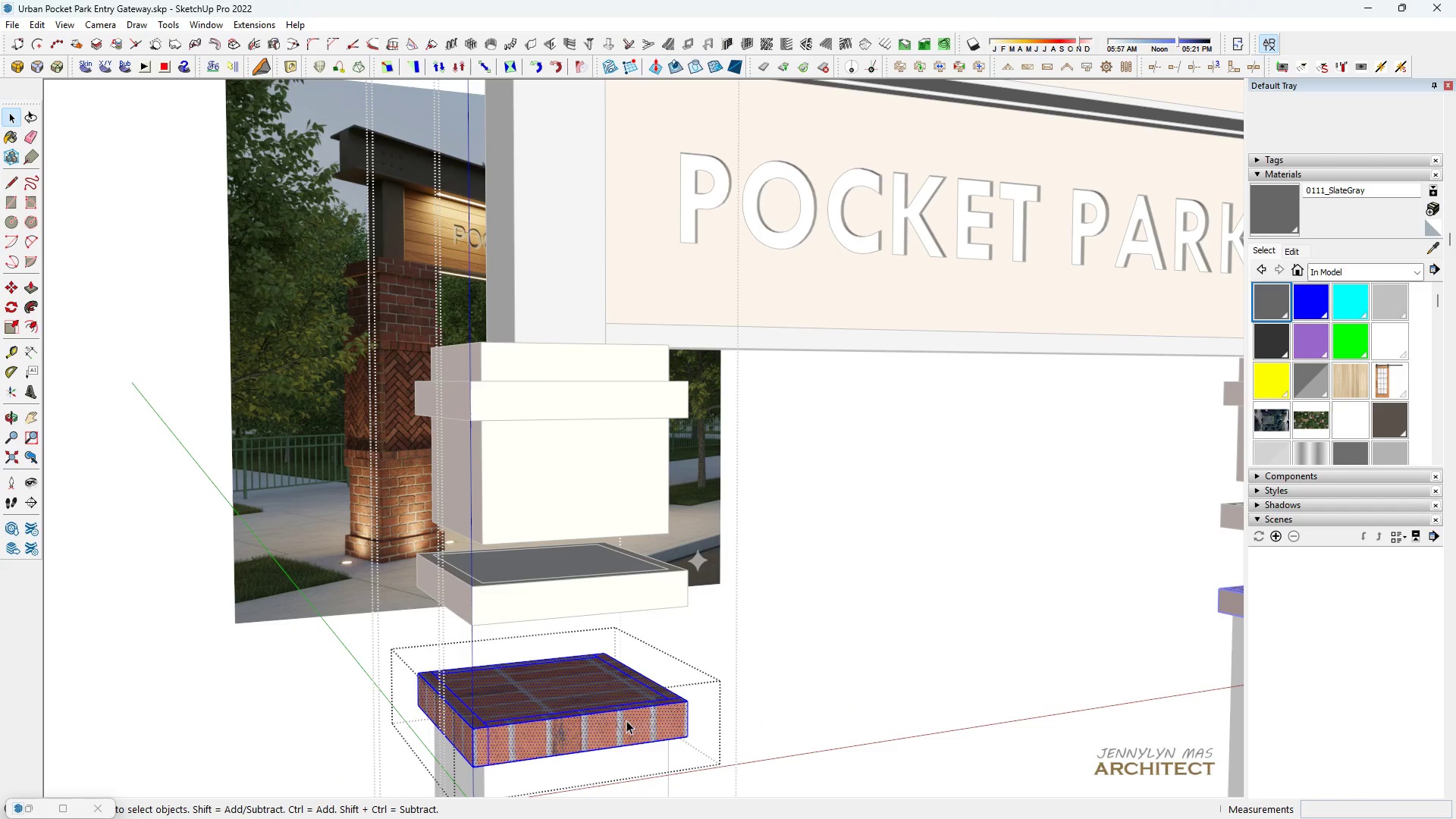 
triple_click([626, 720])
 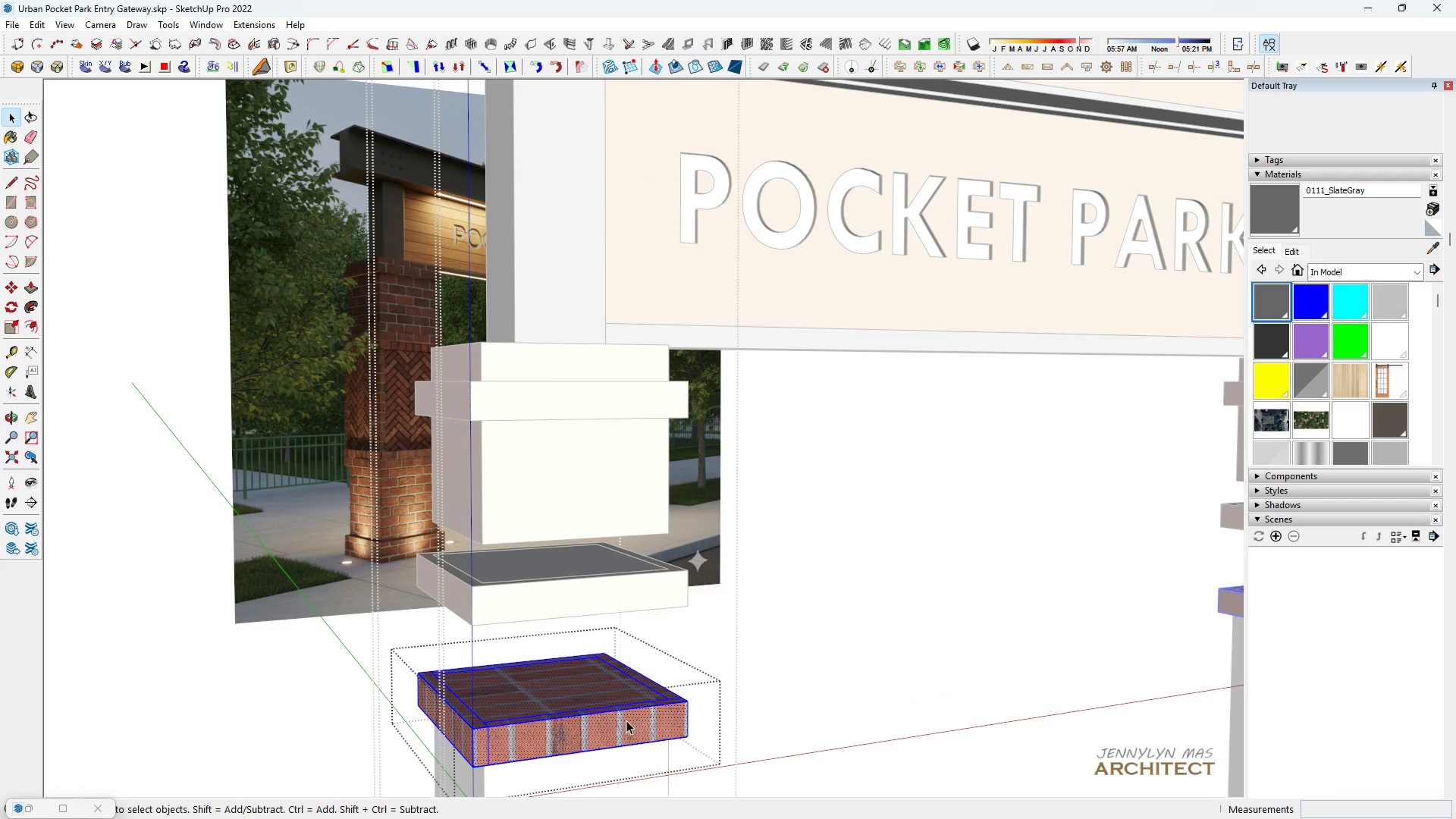 
triple_click([626, 720])
 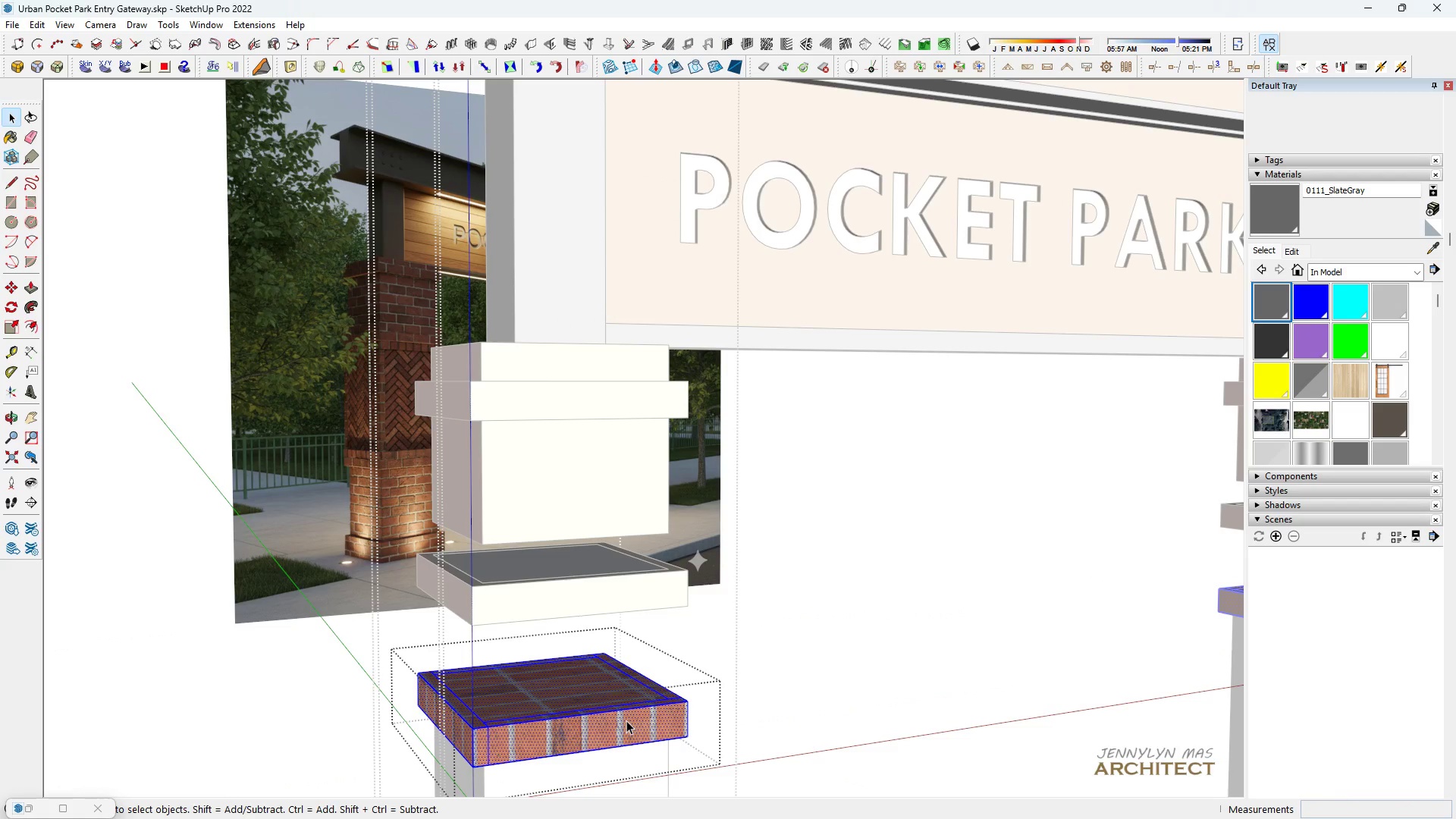 
triple_click([626, 720])
 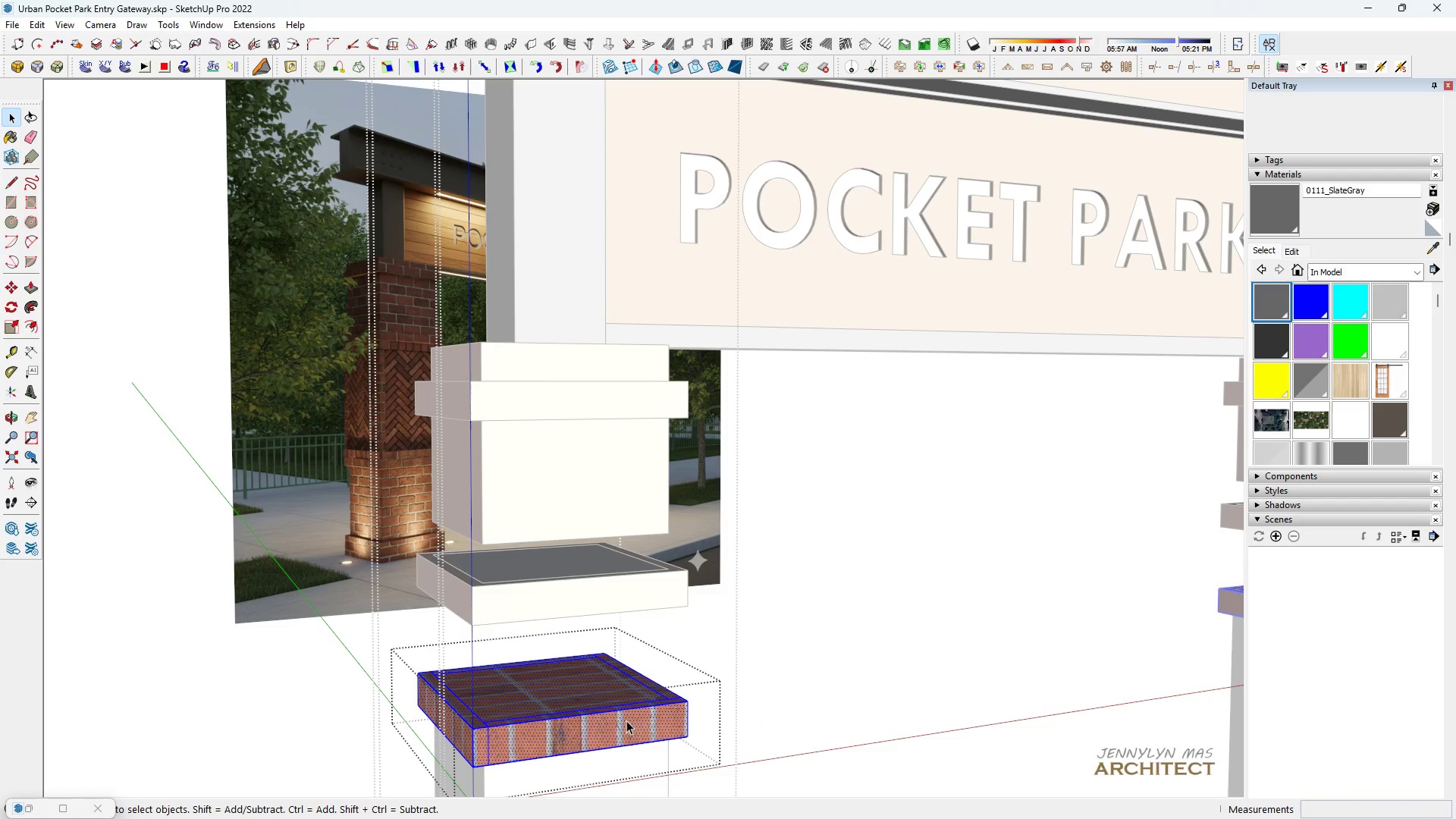 
type( H M350)
 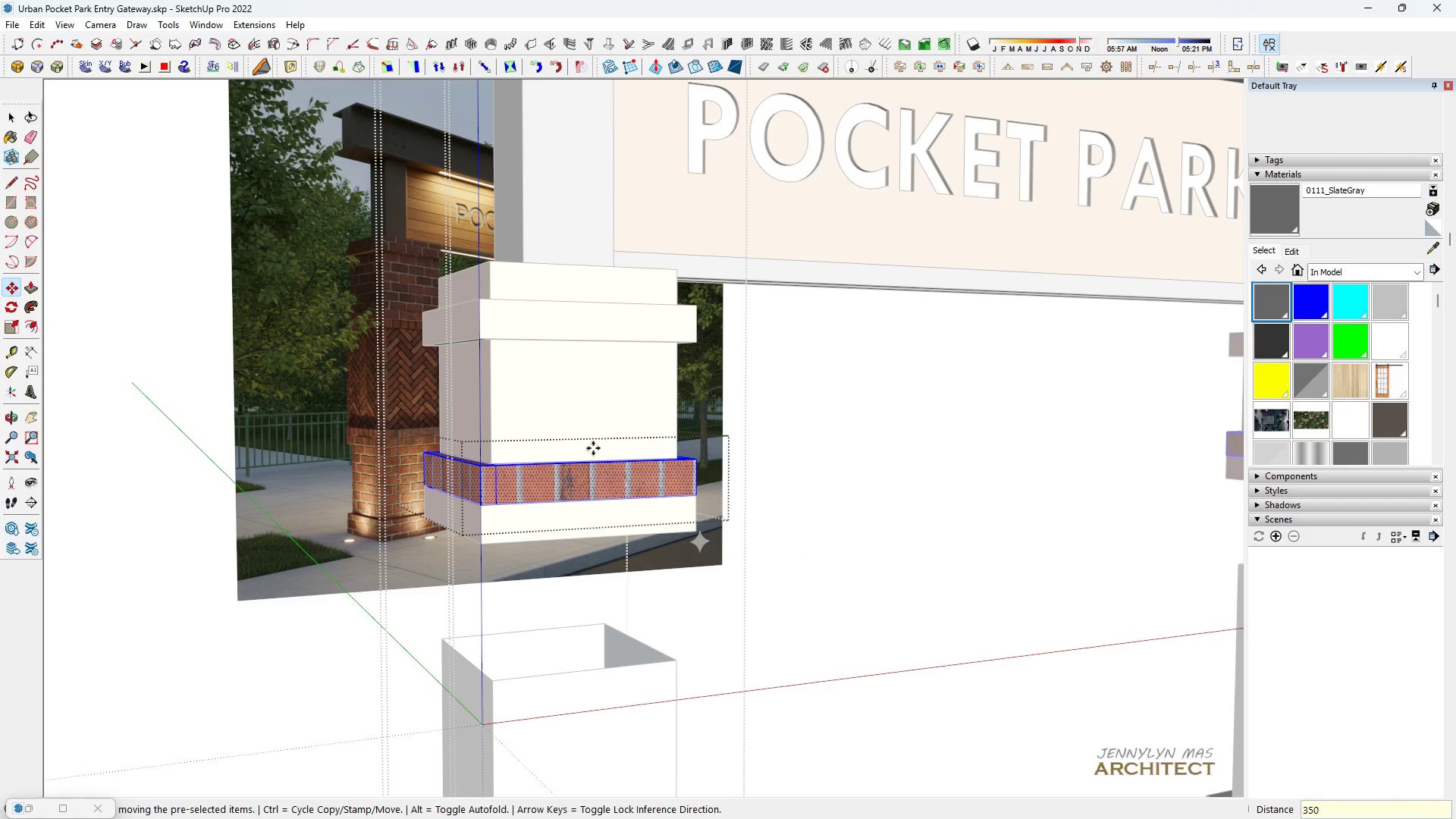 
left_click_drag(start_coordinate=[623, 706], to_coordinate=[631, 630])
 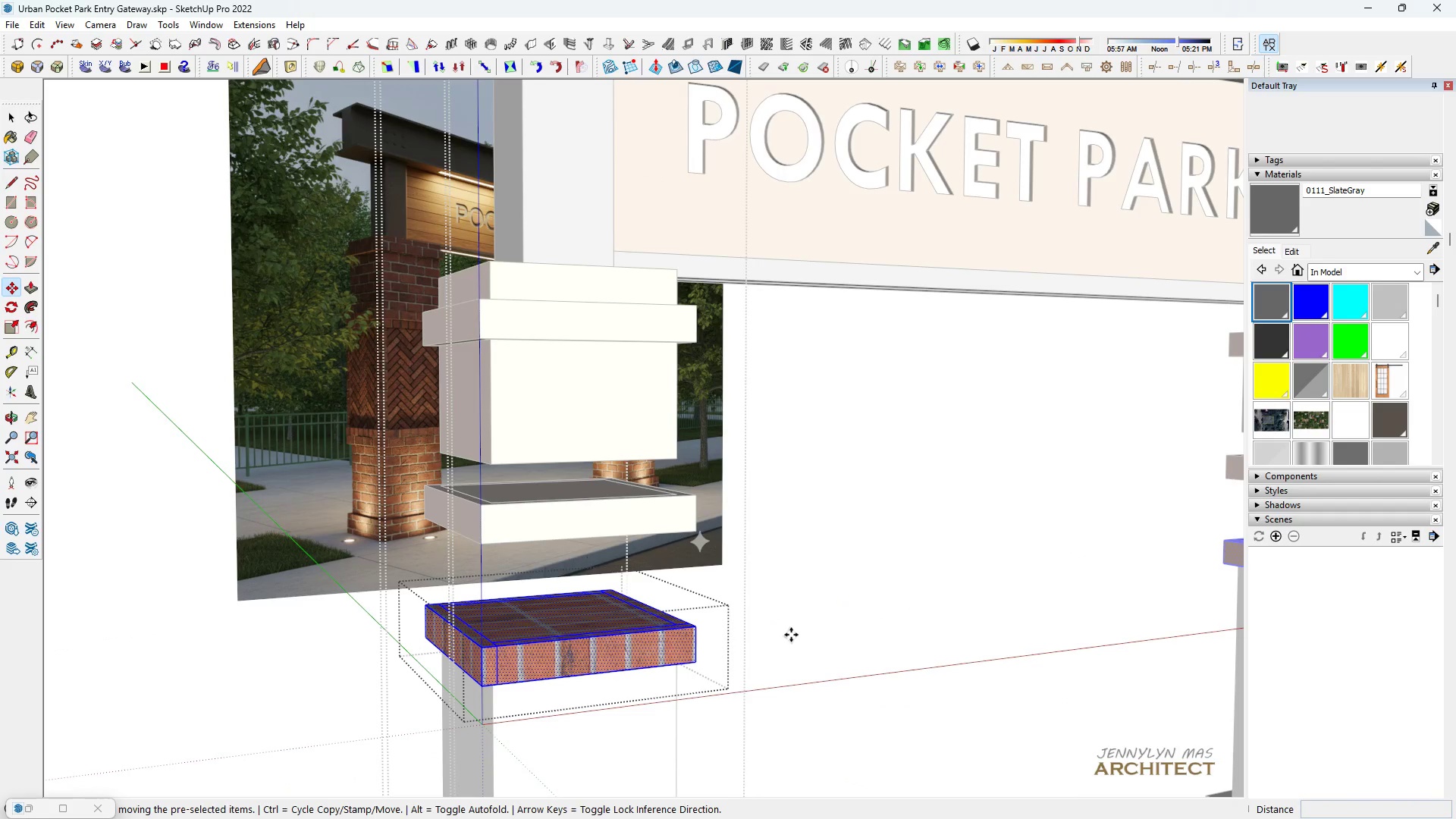 
left_click_drag(start_coordinate=[791, 635], to_coordinate=[793, 630])
 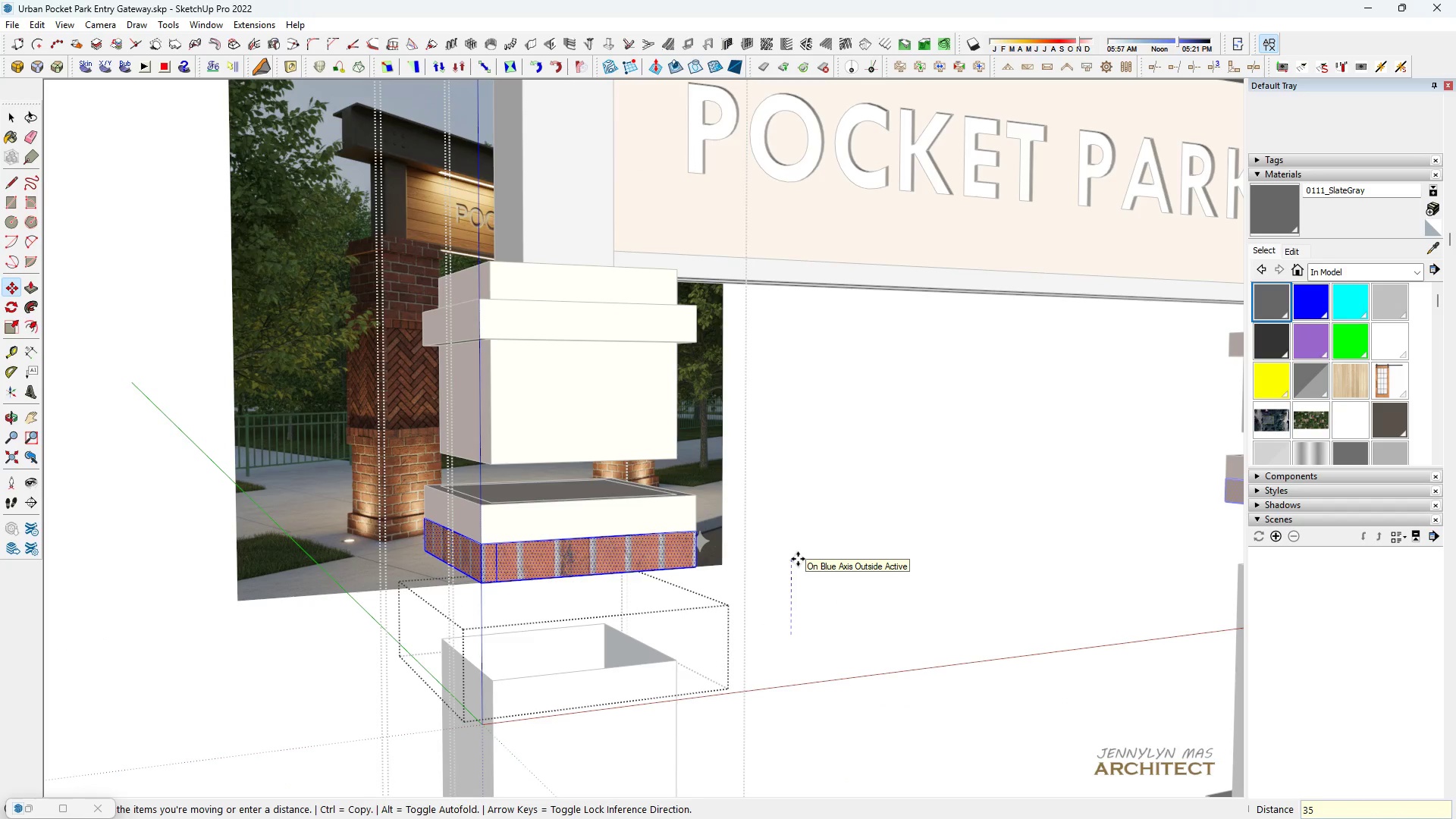 
key(Enter)
 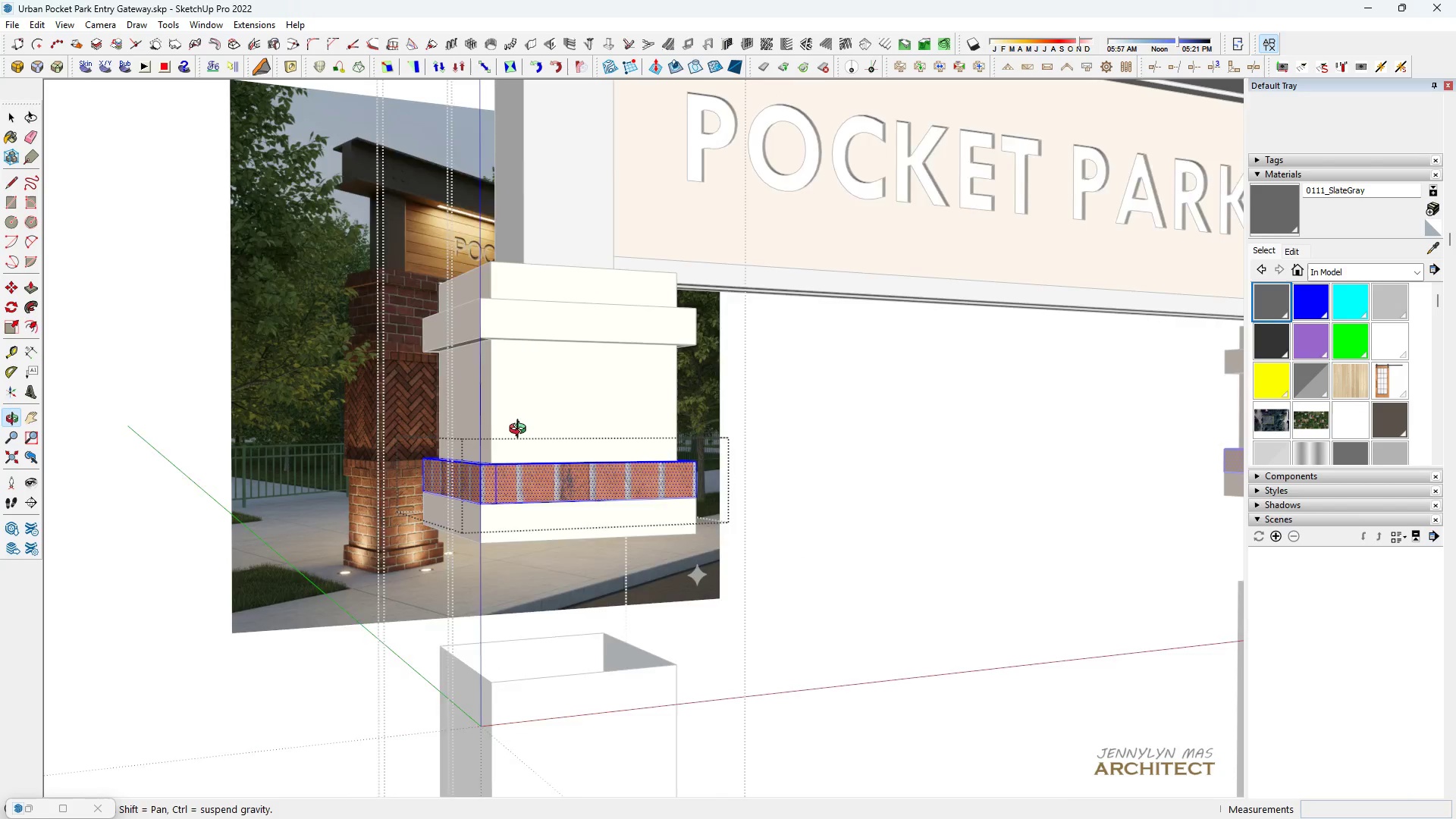 
scroll: coordinate [525, 406], scroll_direction: down, amount: 4.0
 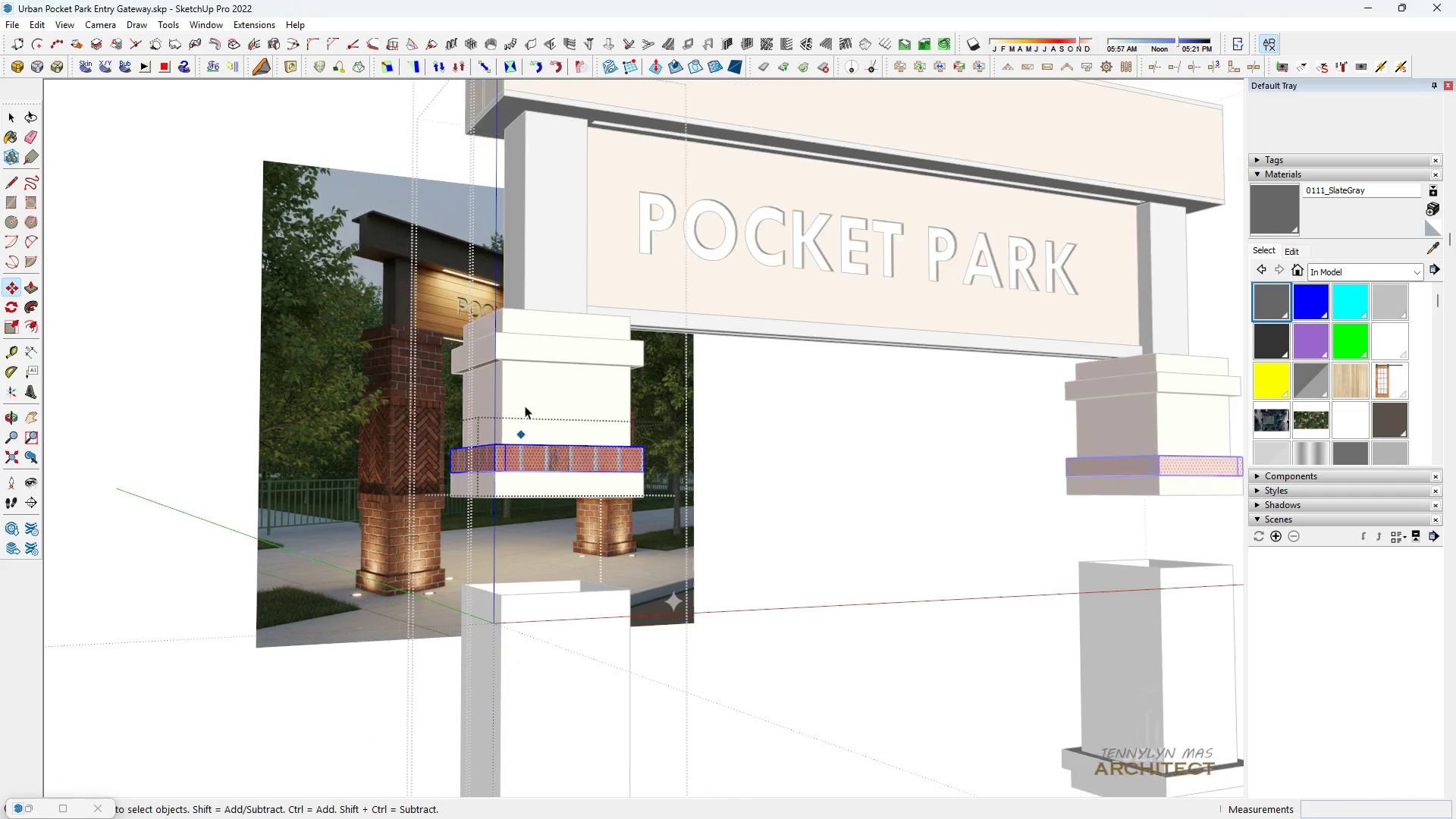 
key(Space)
 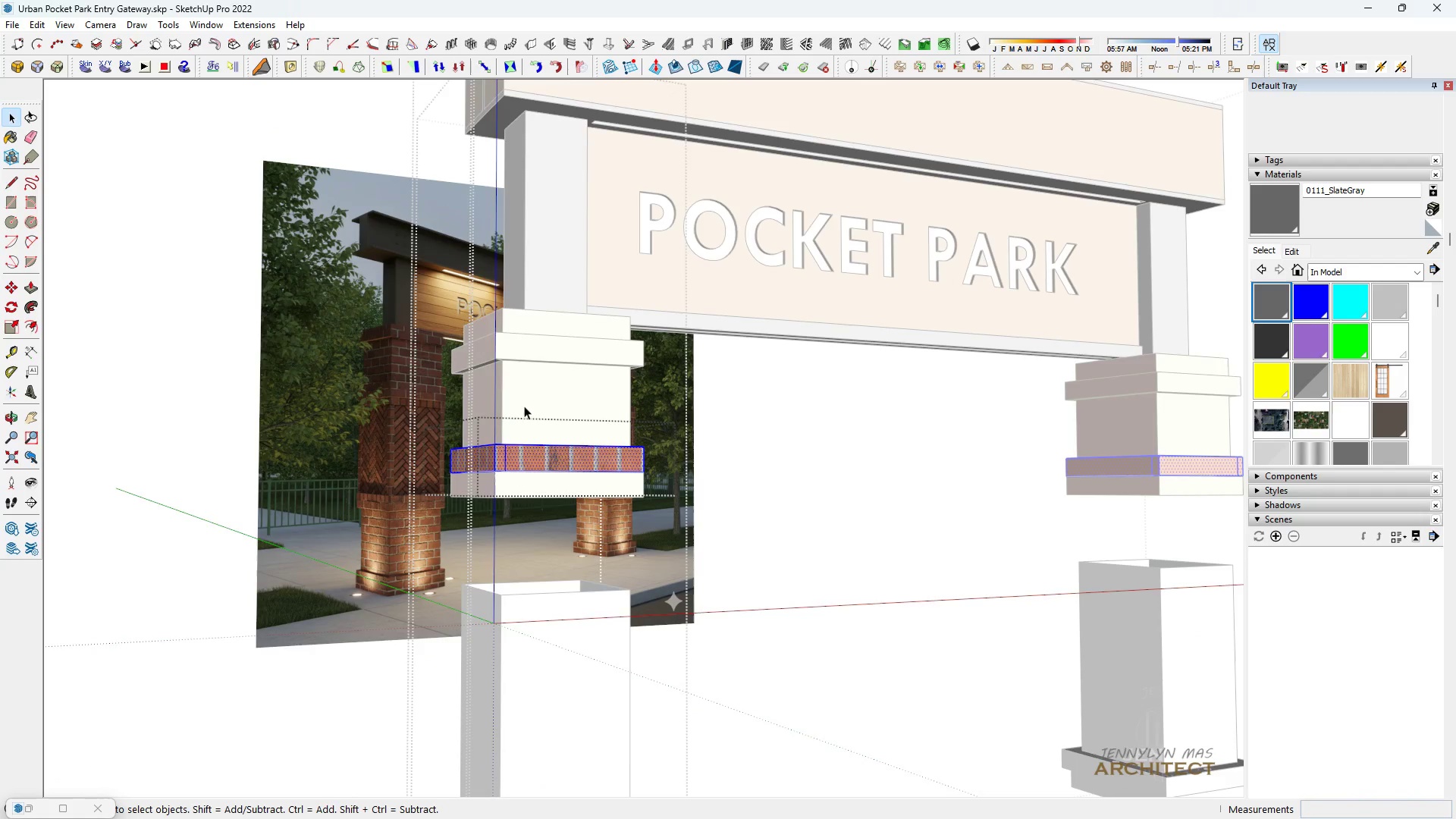 
key(Escape)
 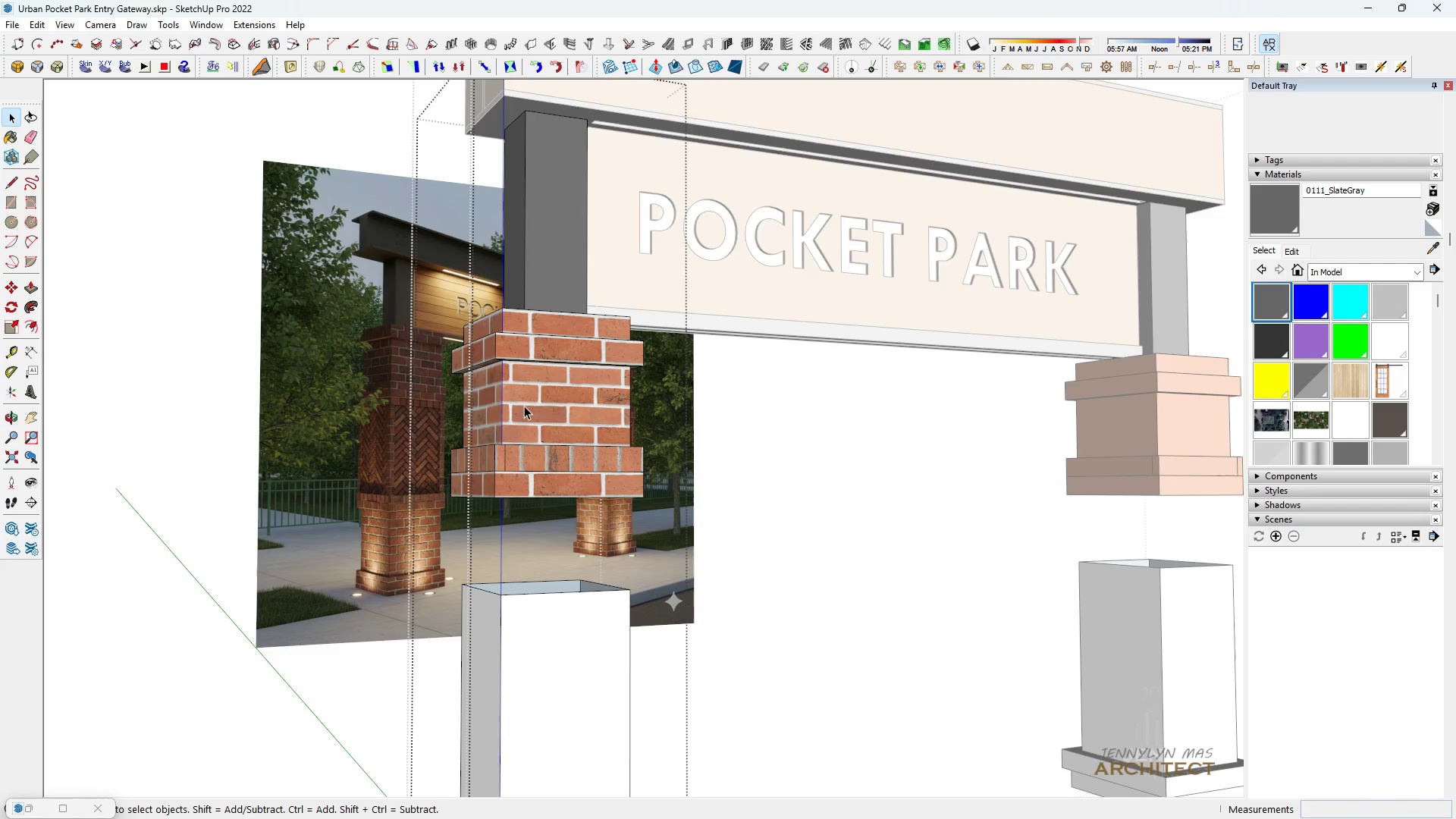 
key(Escape)
 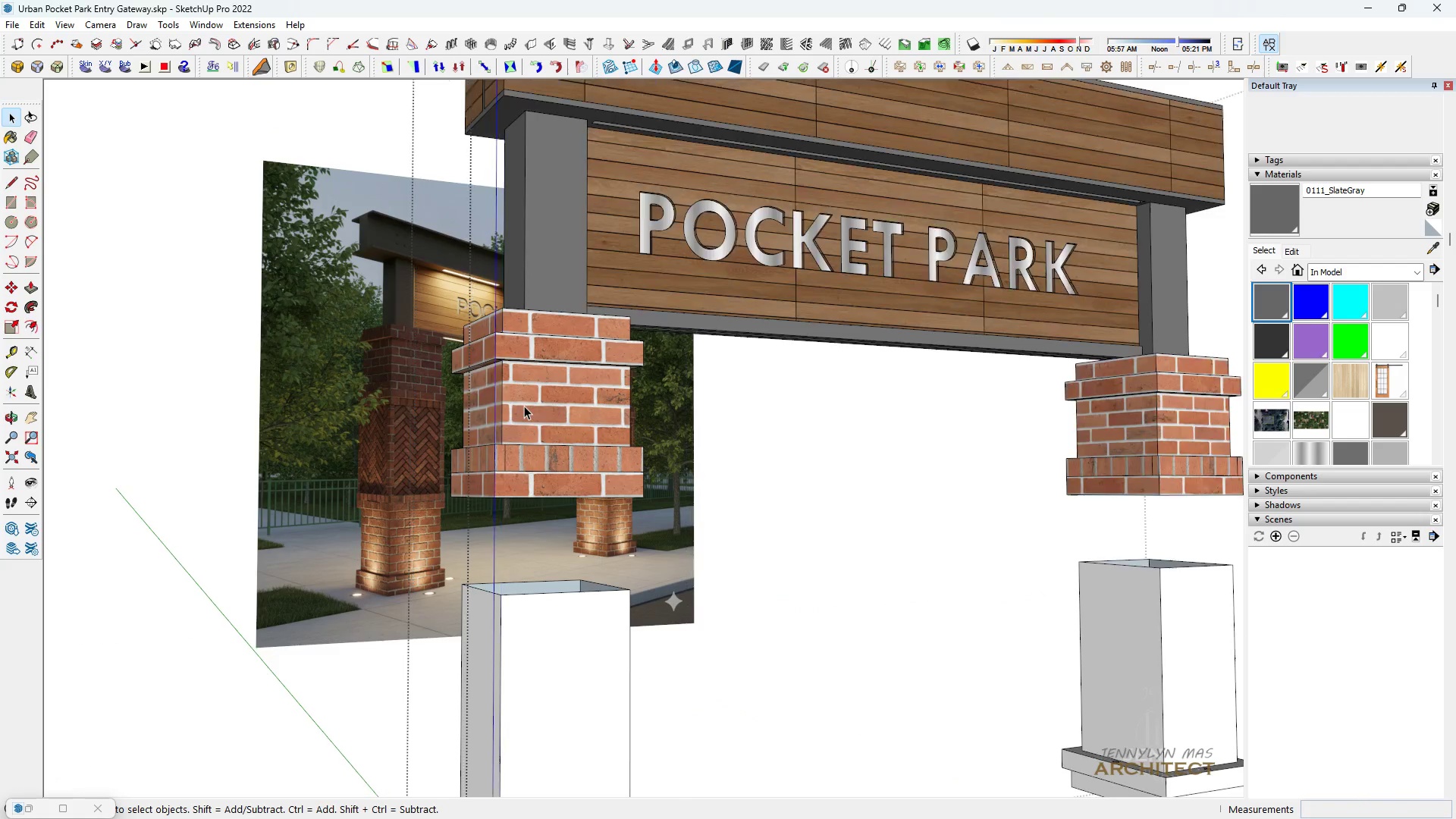 
key(Escape)
 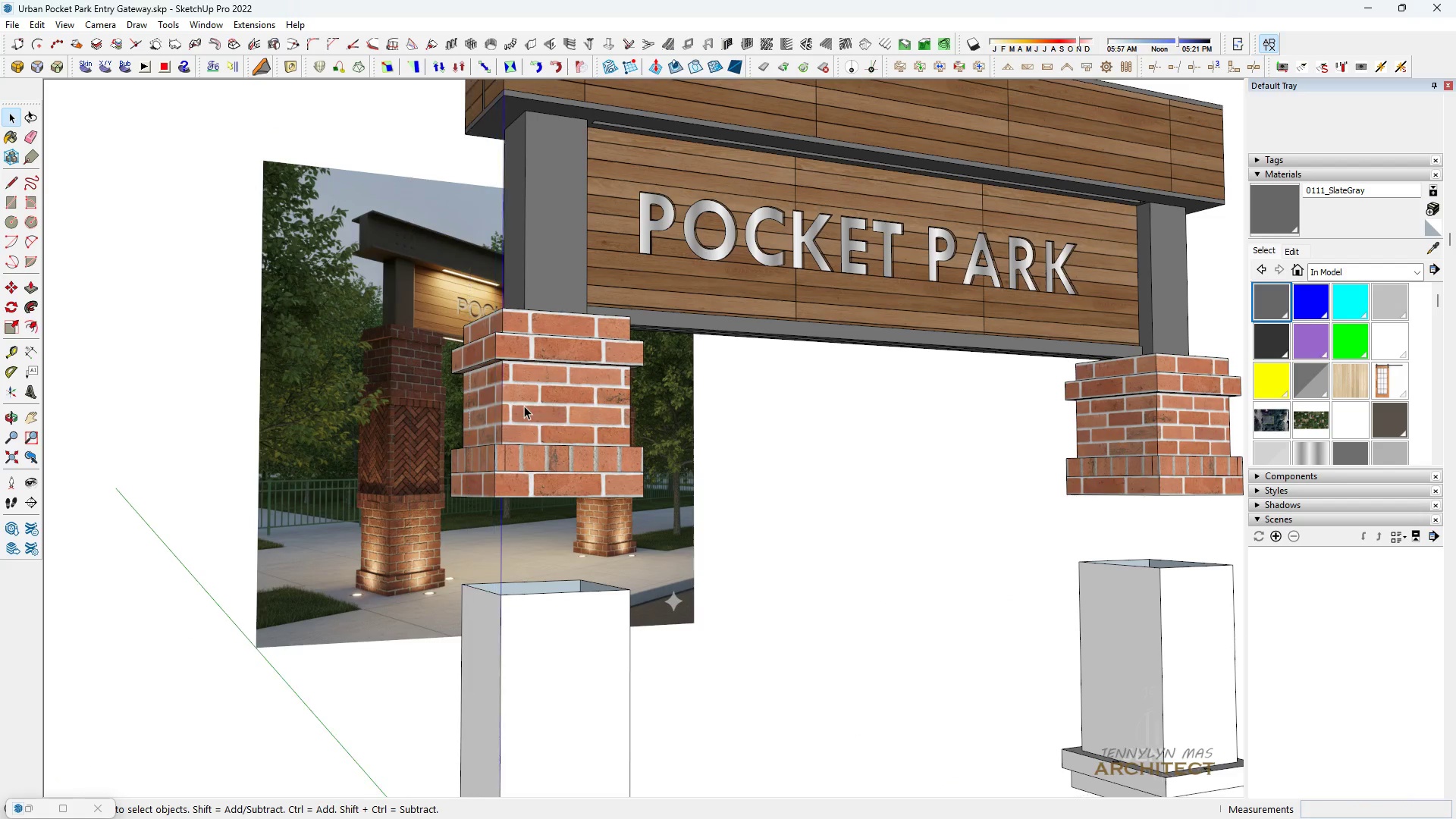 
key(Escape)
 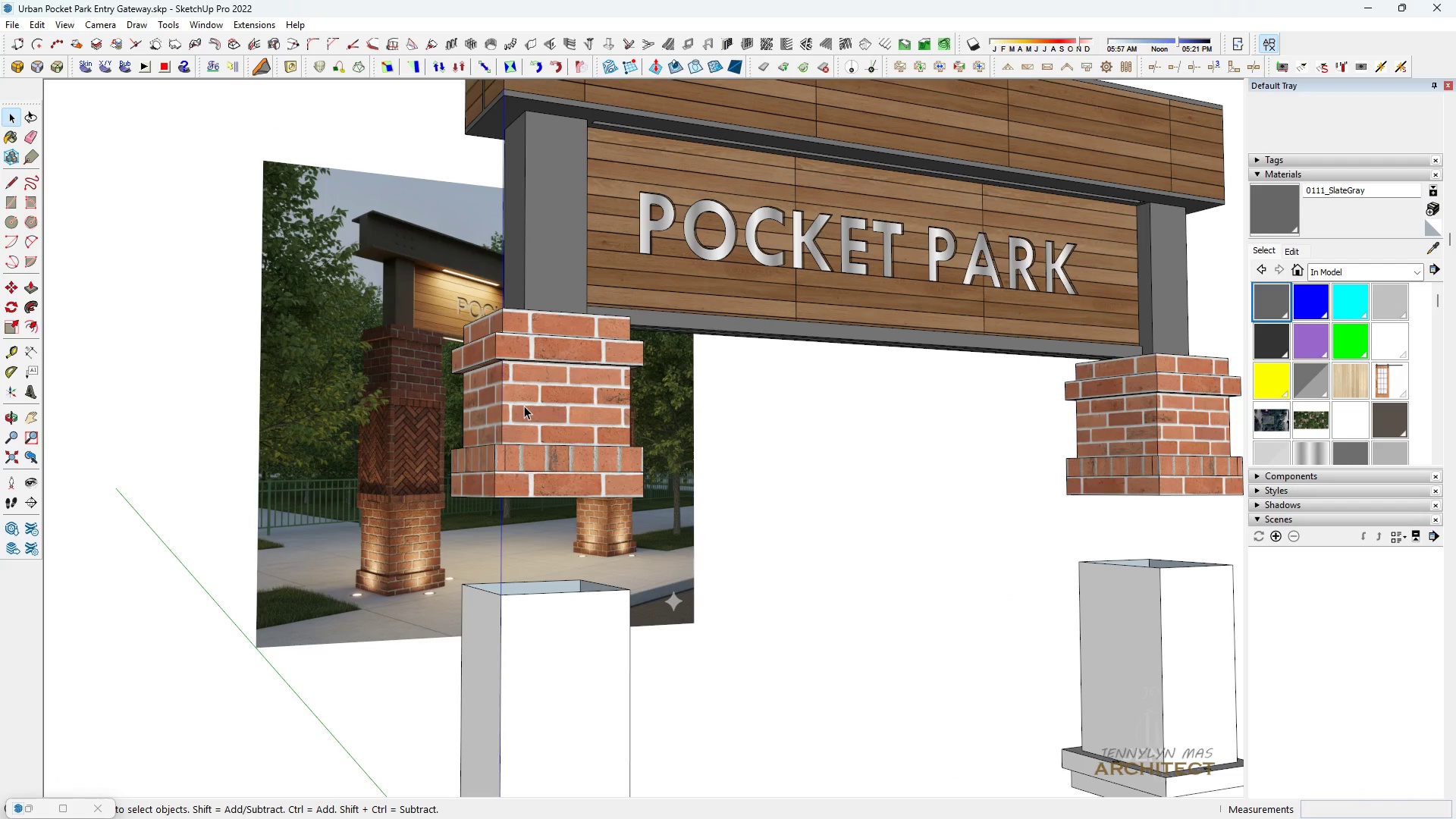 
key(Escape)
 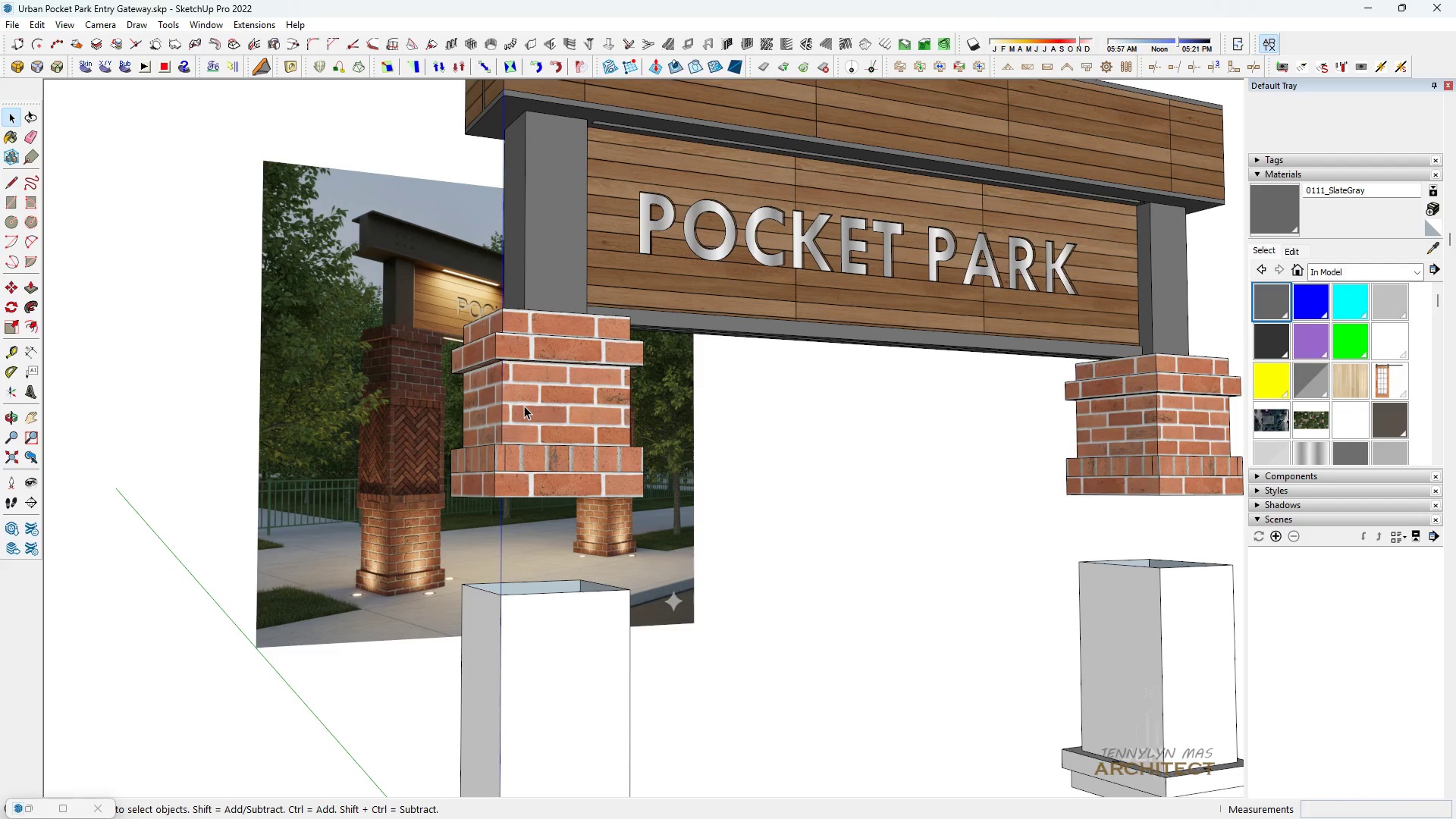 
key(Space)
 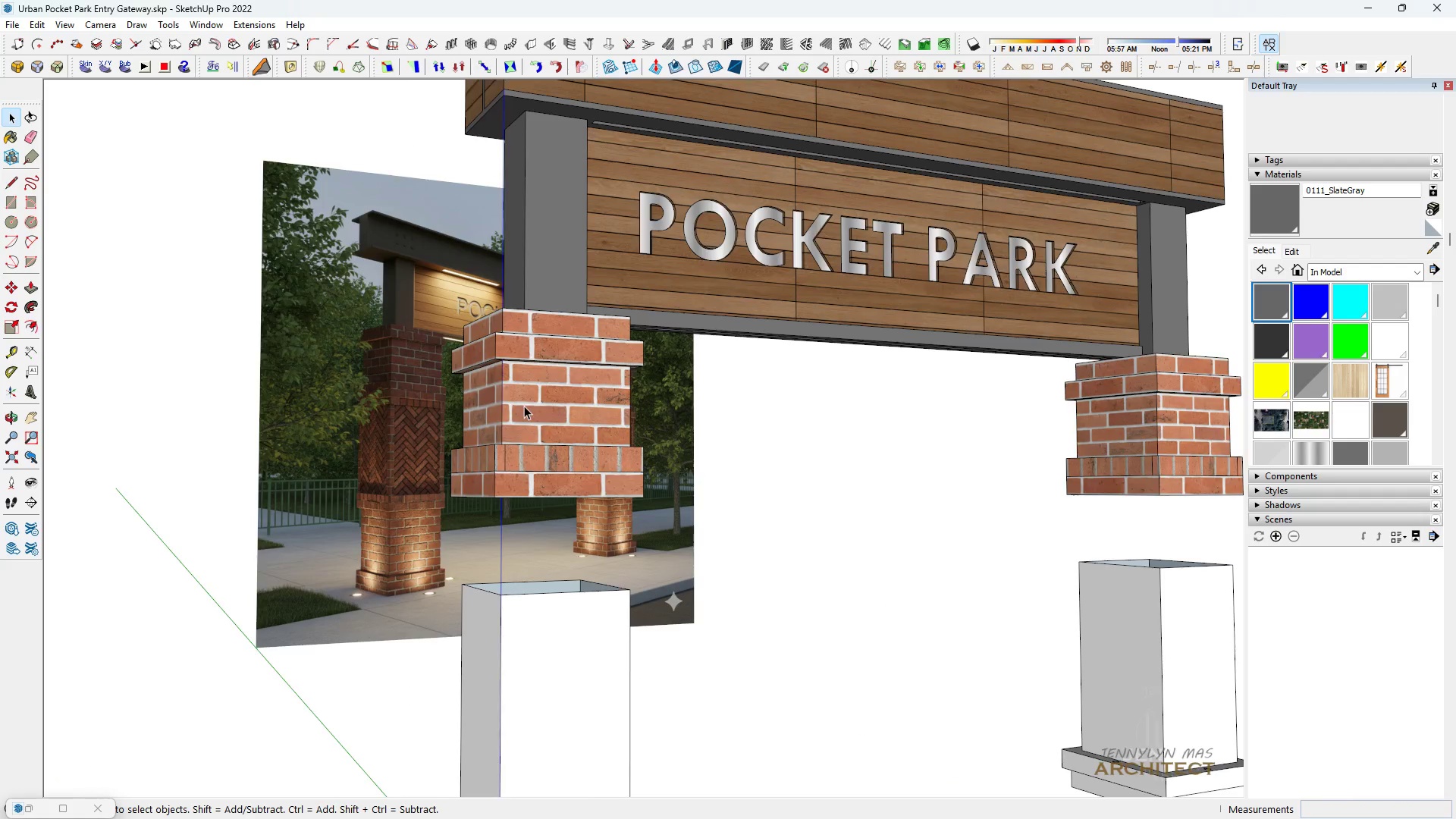 
scroll: coordinate [524, 422], scroll_direction: down, amount: 3.0
 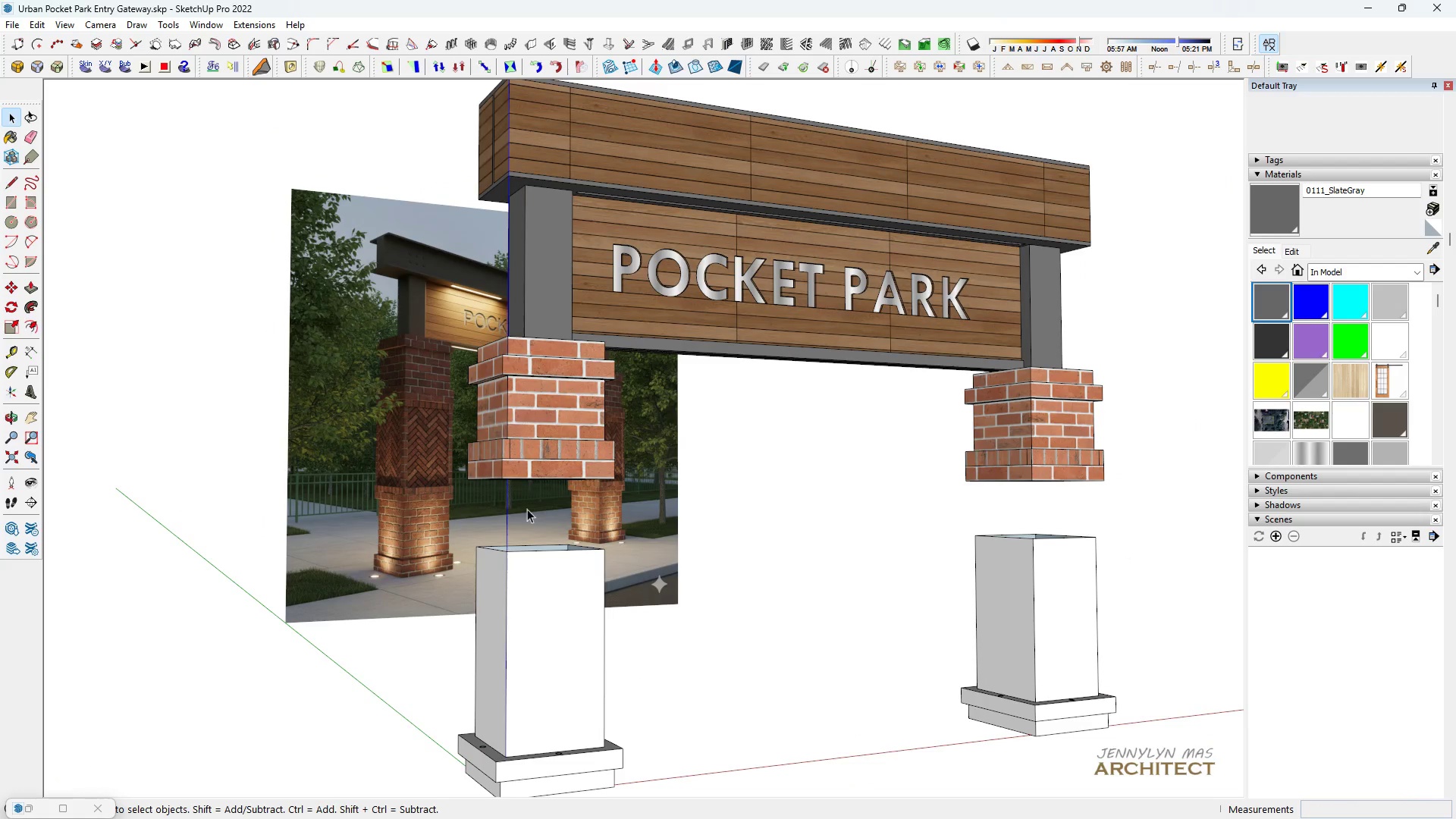 
key(H)
 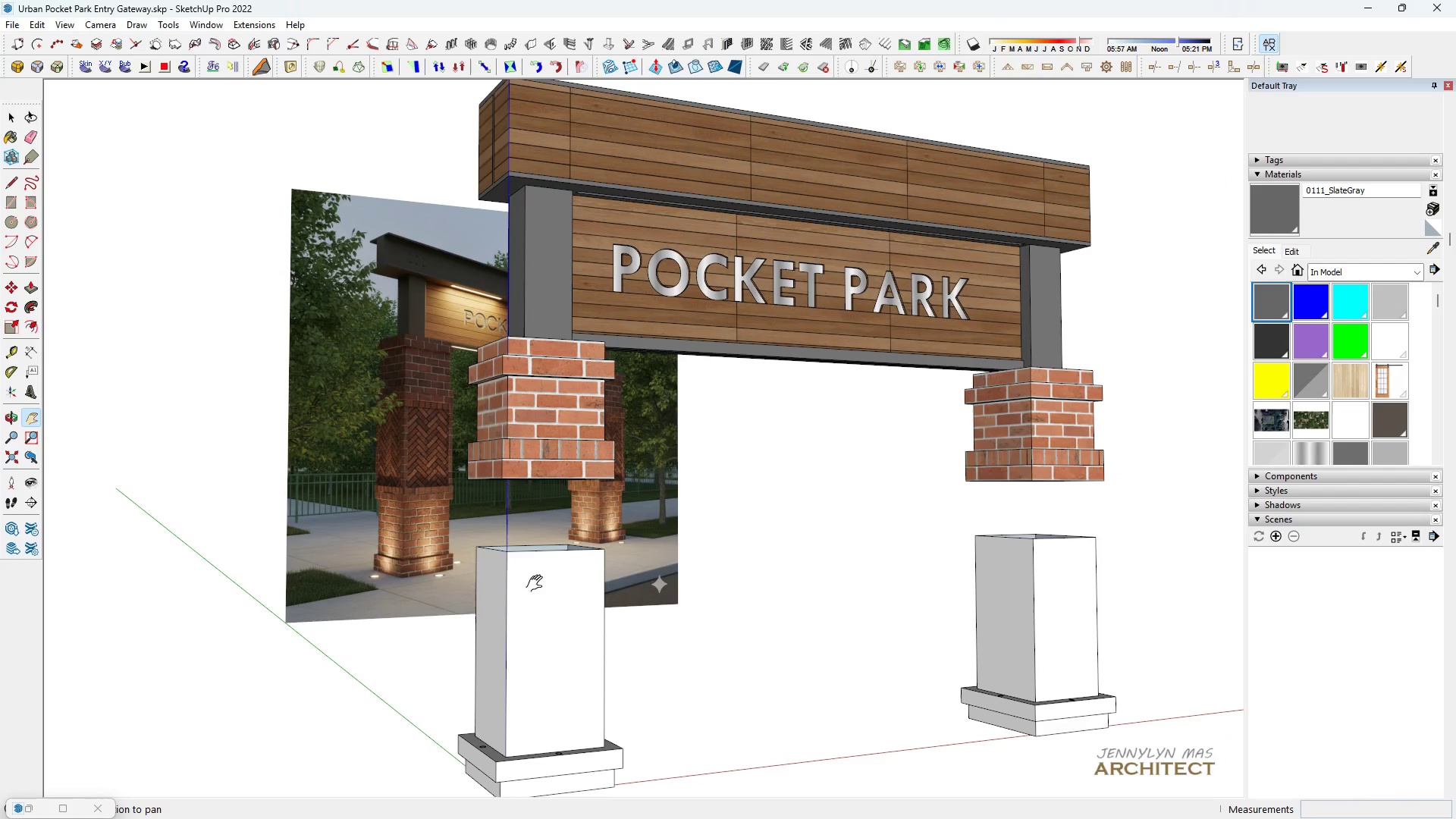 
left_click_drag(start_coordinate=[538, 591], to_coordinate=[538, 587])
 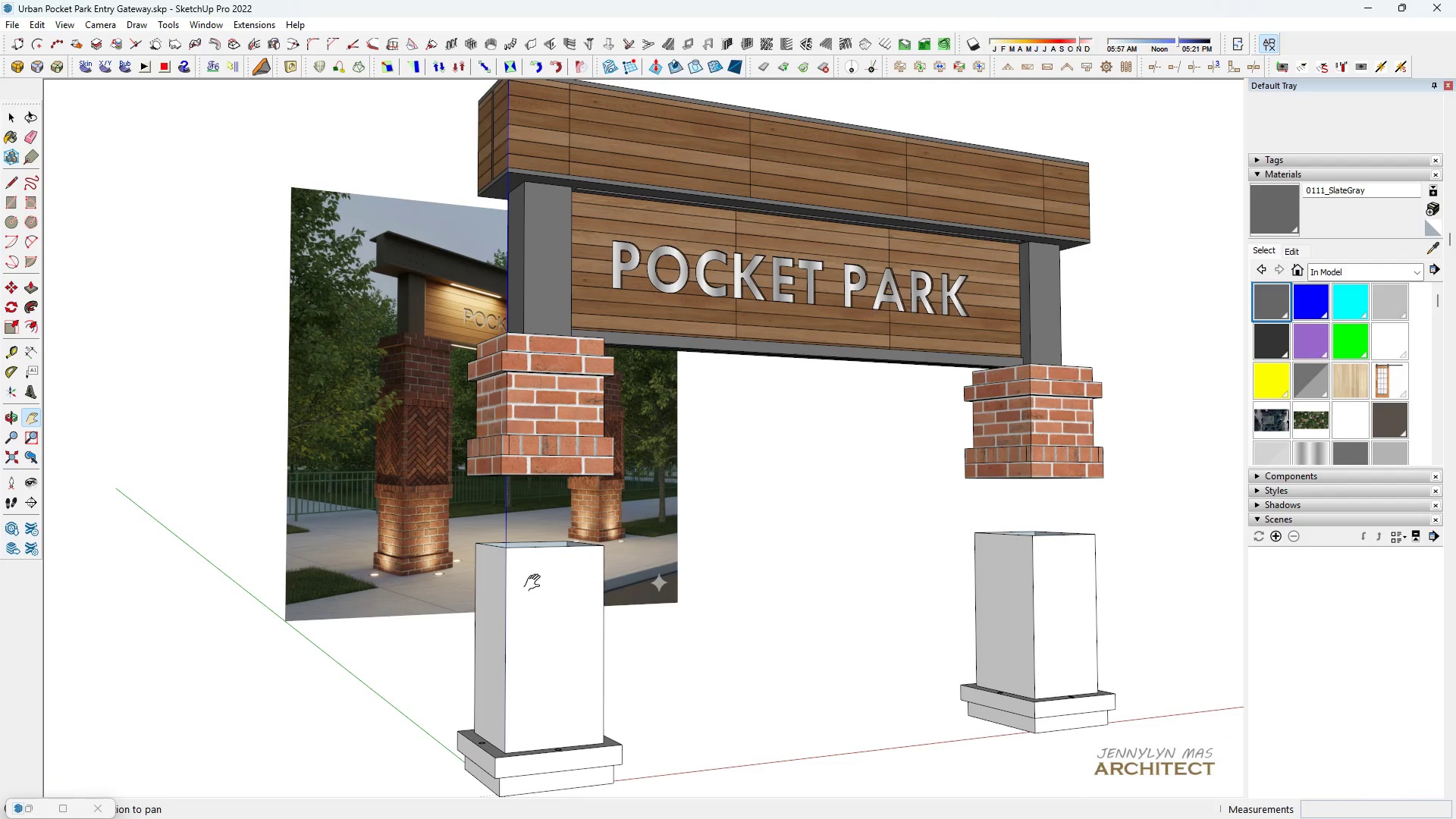 
key(Space)
 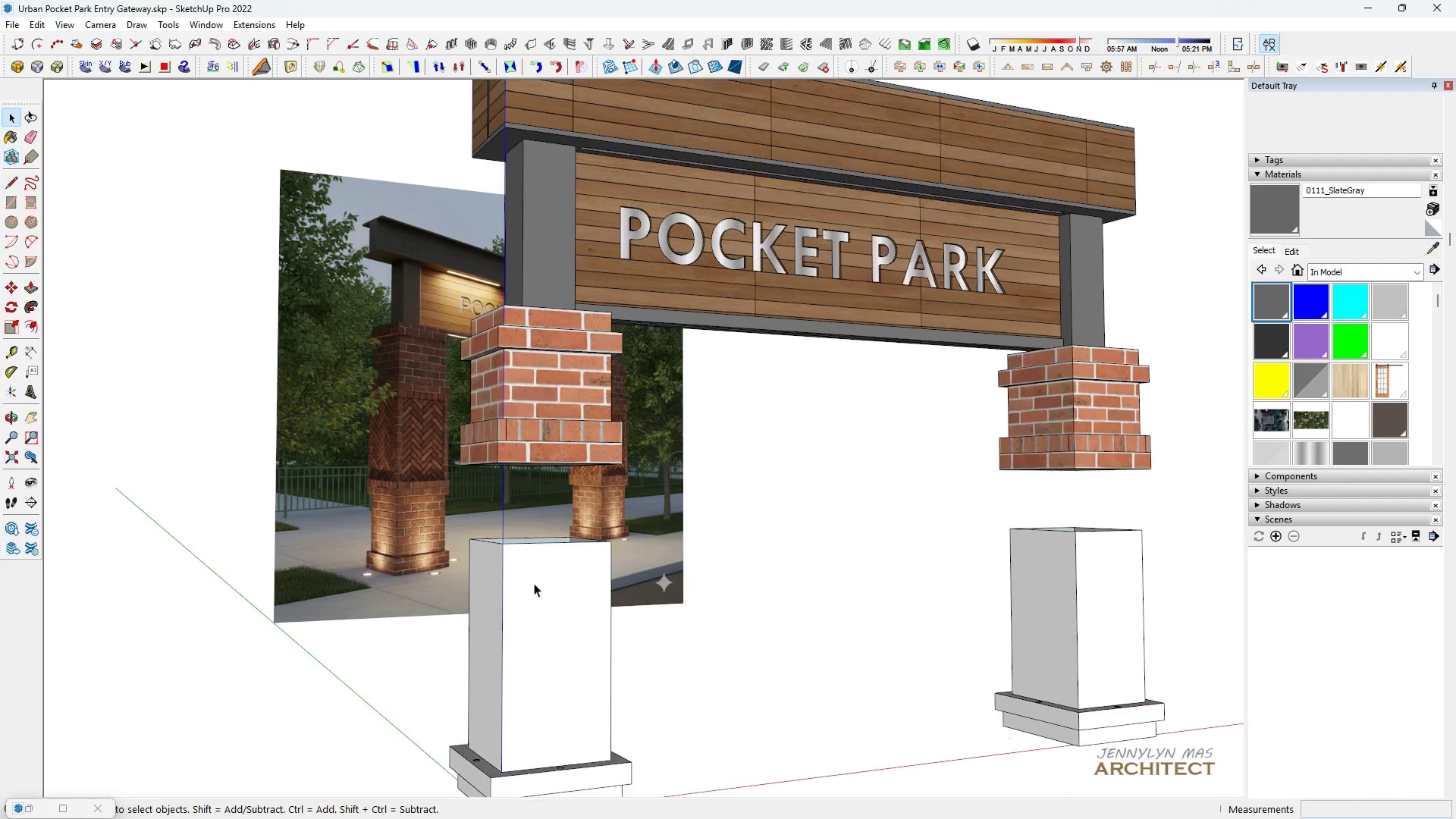 
scroll: coordinate [531, 583], scroll_direction: up, amount: 3.0
 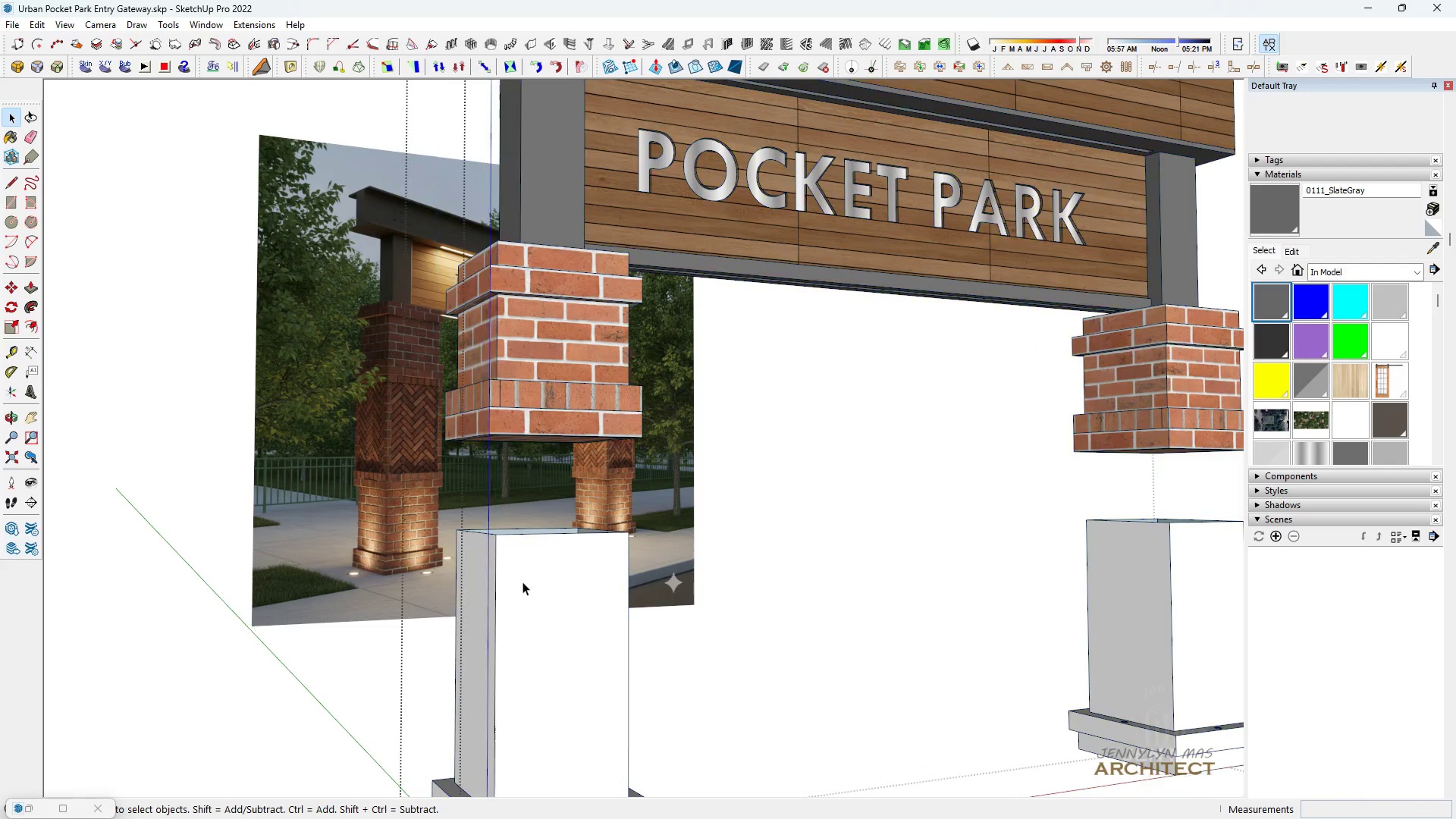 
double_click([522, 582])
 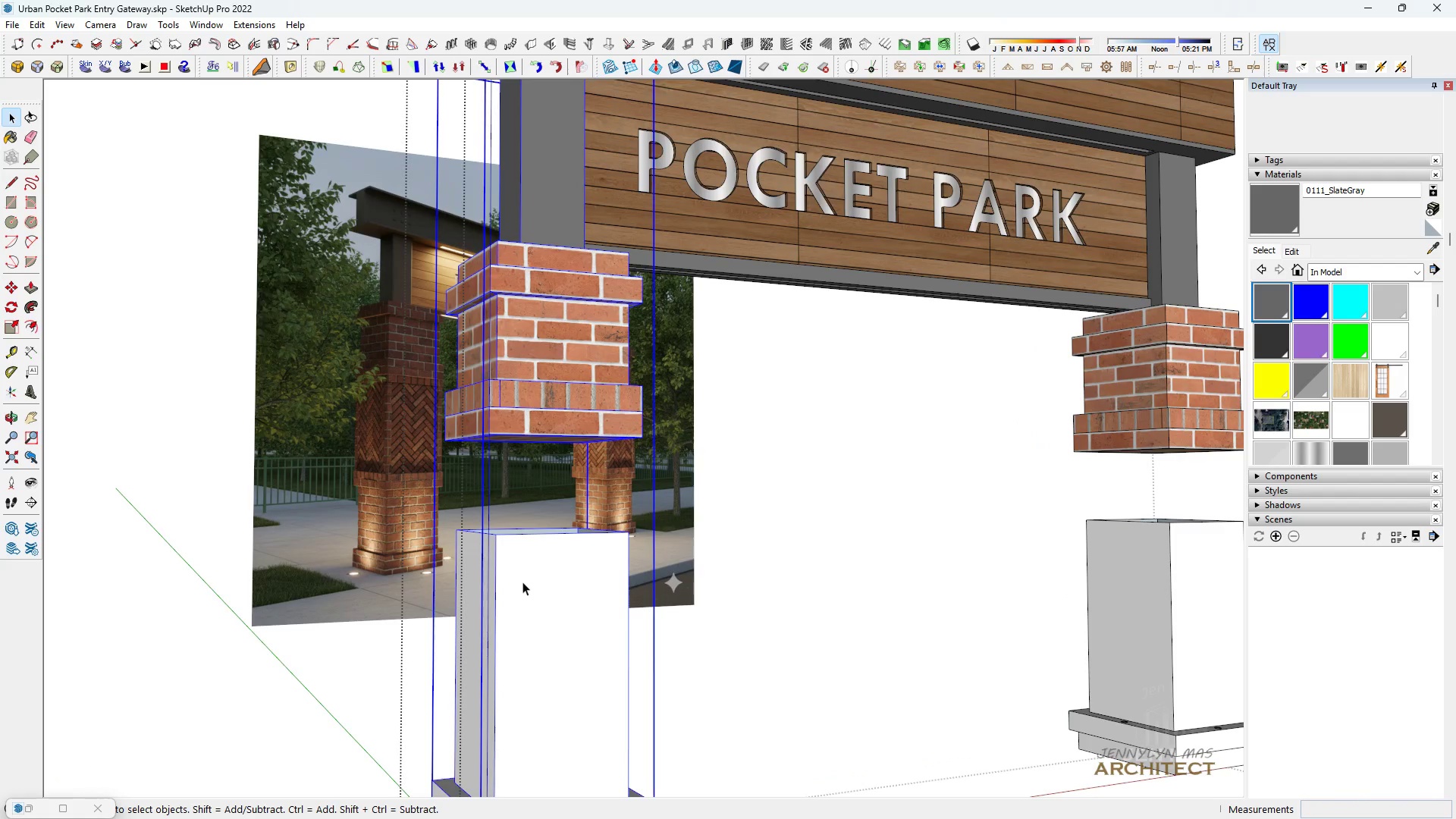 
triple_click([522, 582])
 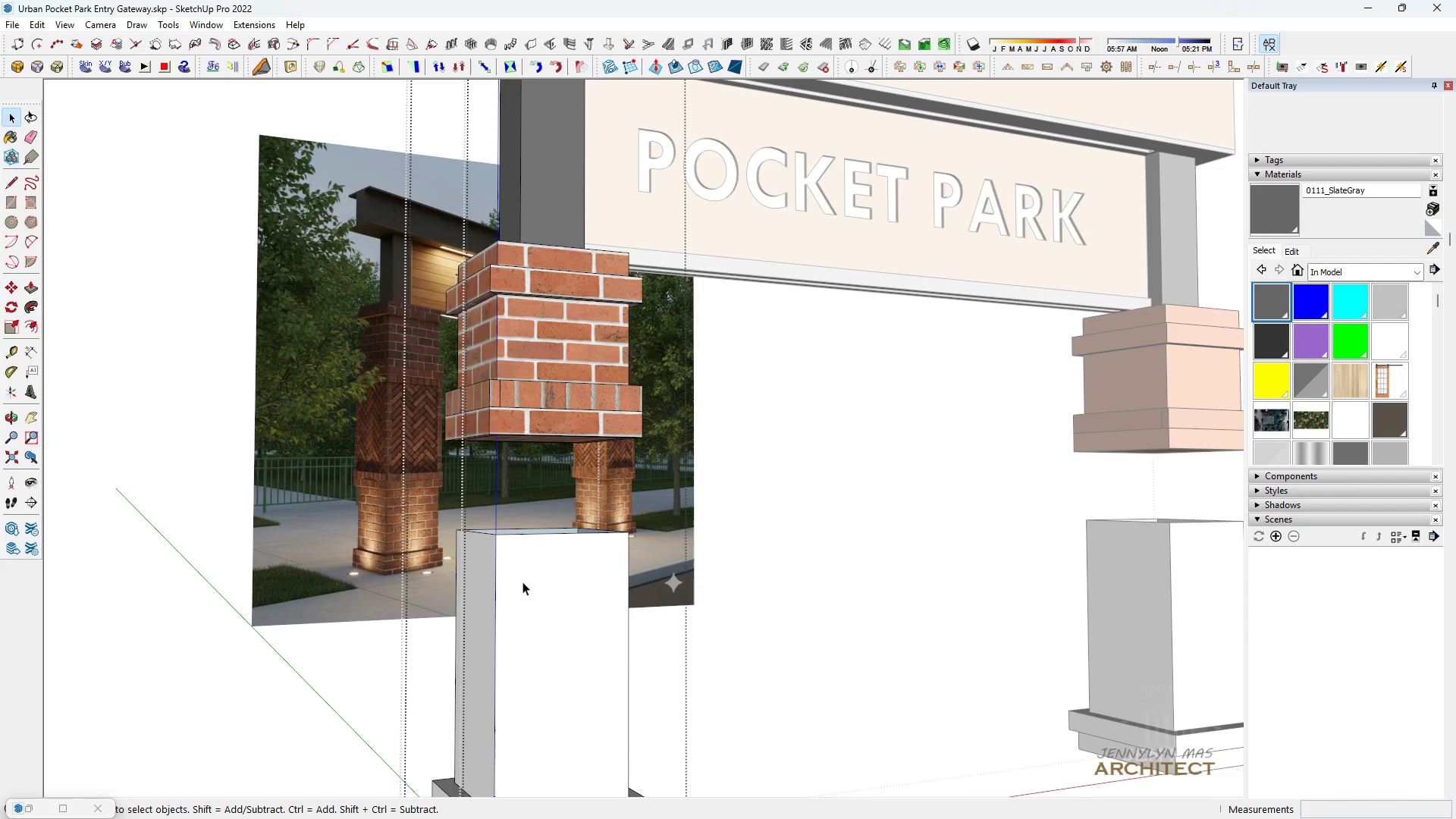 
triple_click([522, 582])
 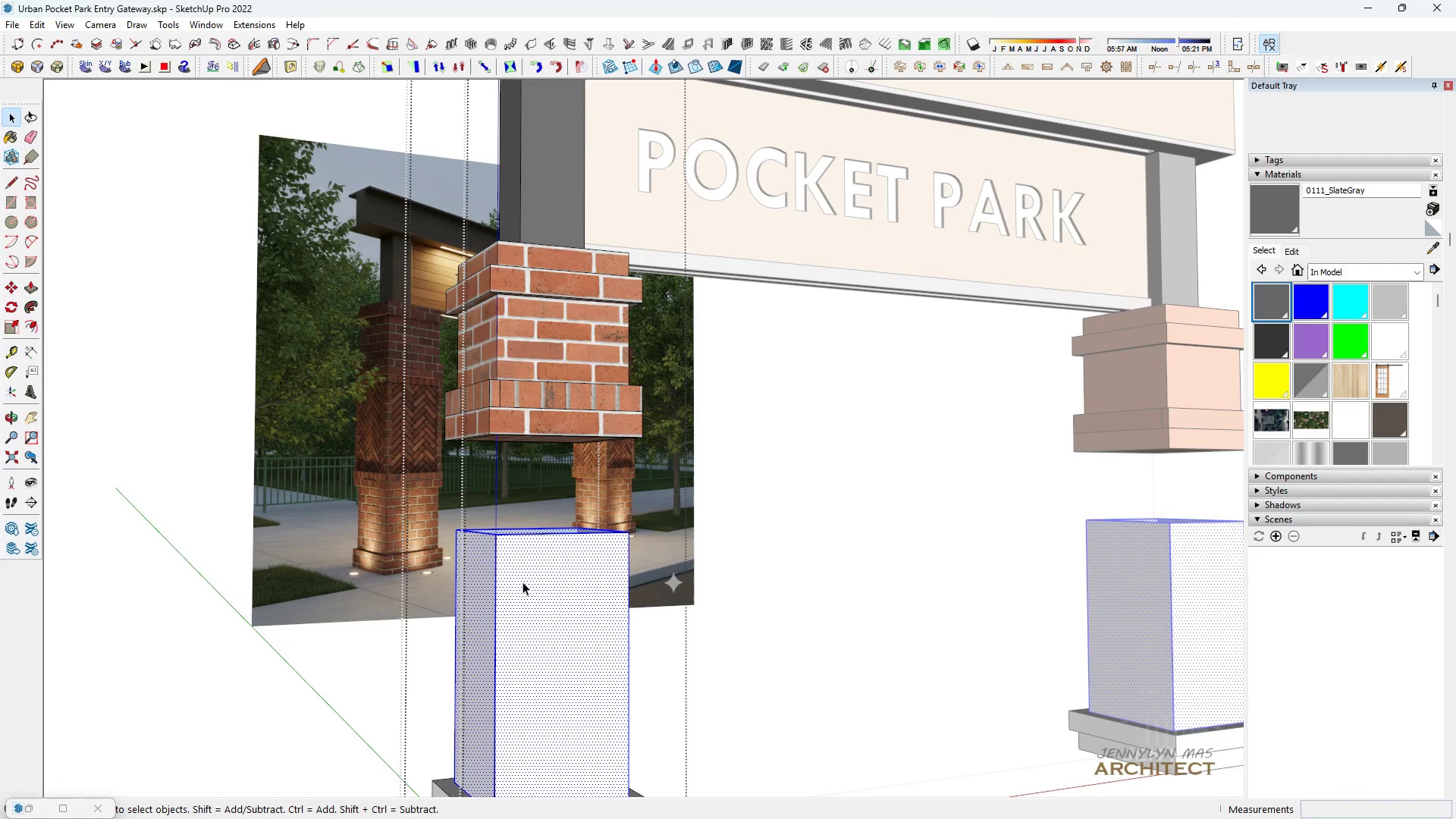 
triple_click([522, 582])
 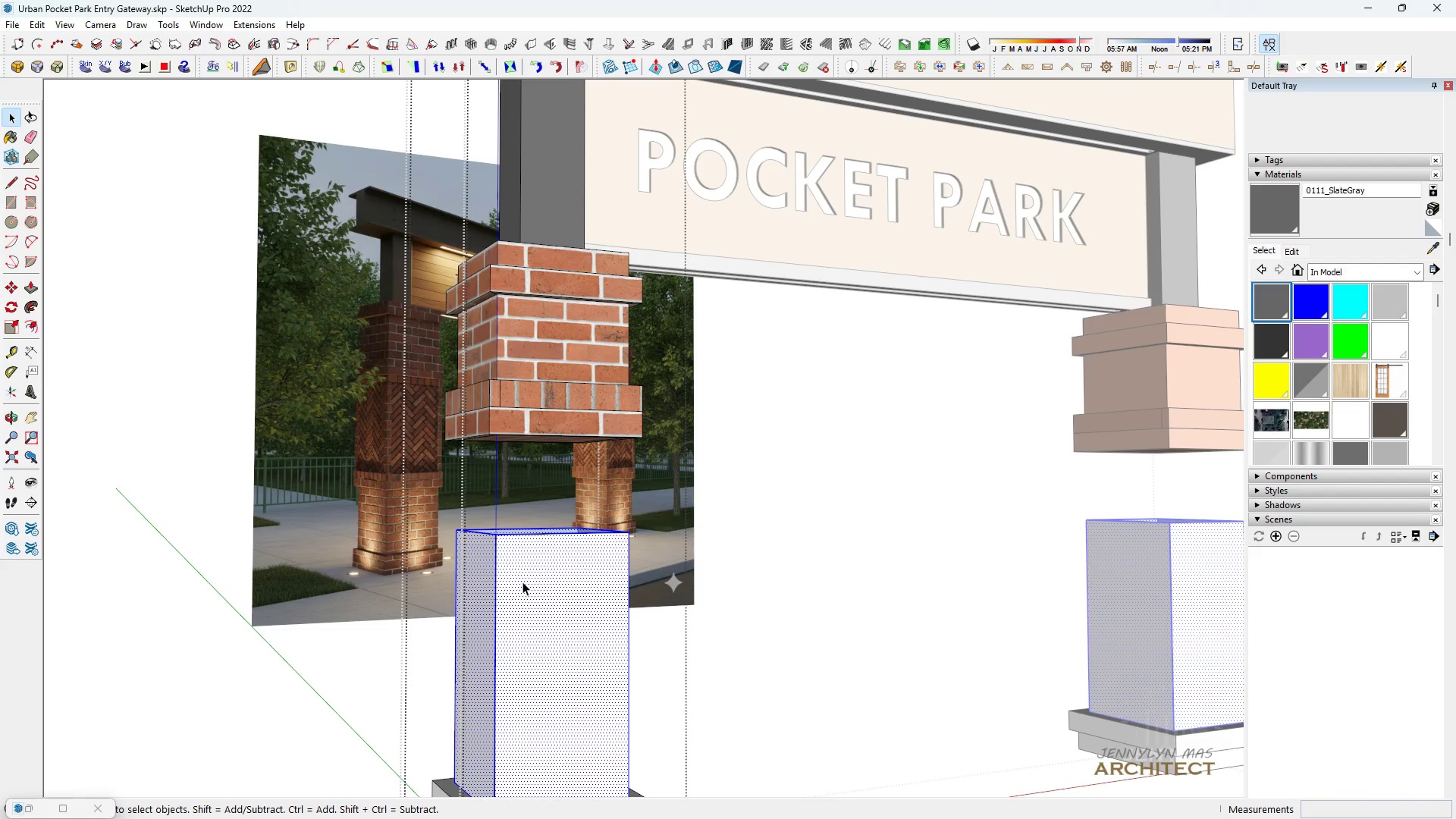 
triple_click([522, 582])
 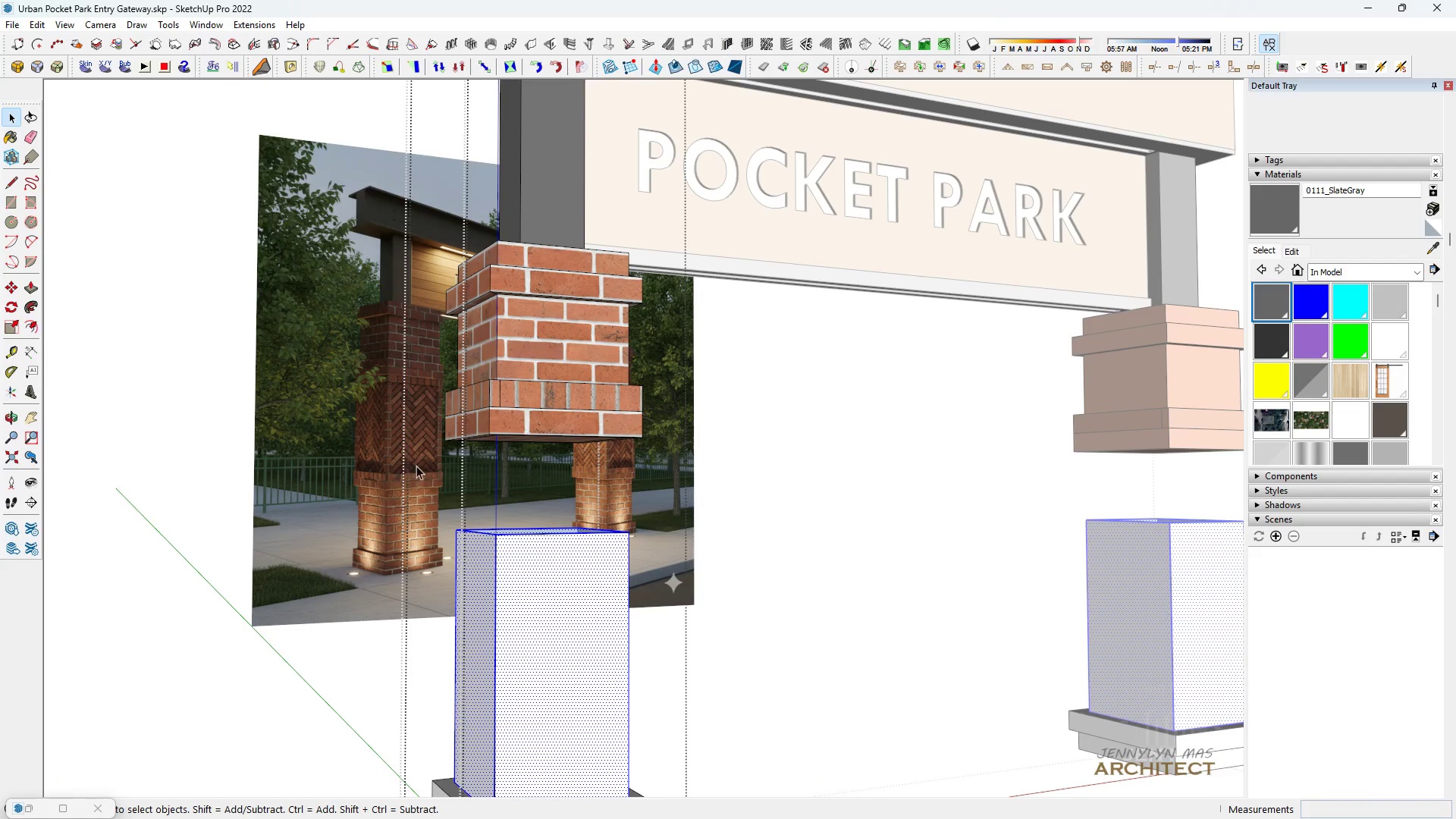 
left_click_drag(start_coordinate=[424, 472], to_coordinate=[729, 573])
 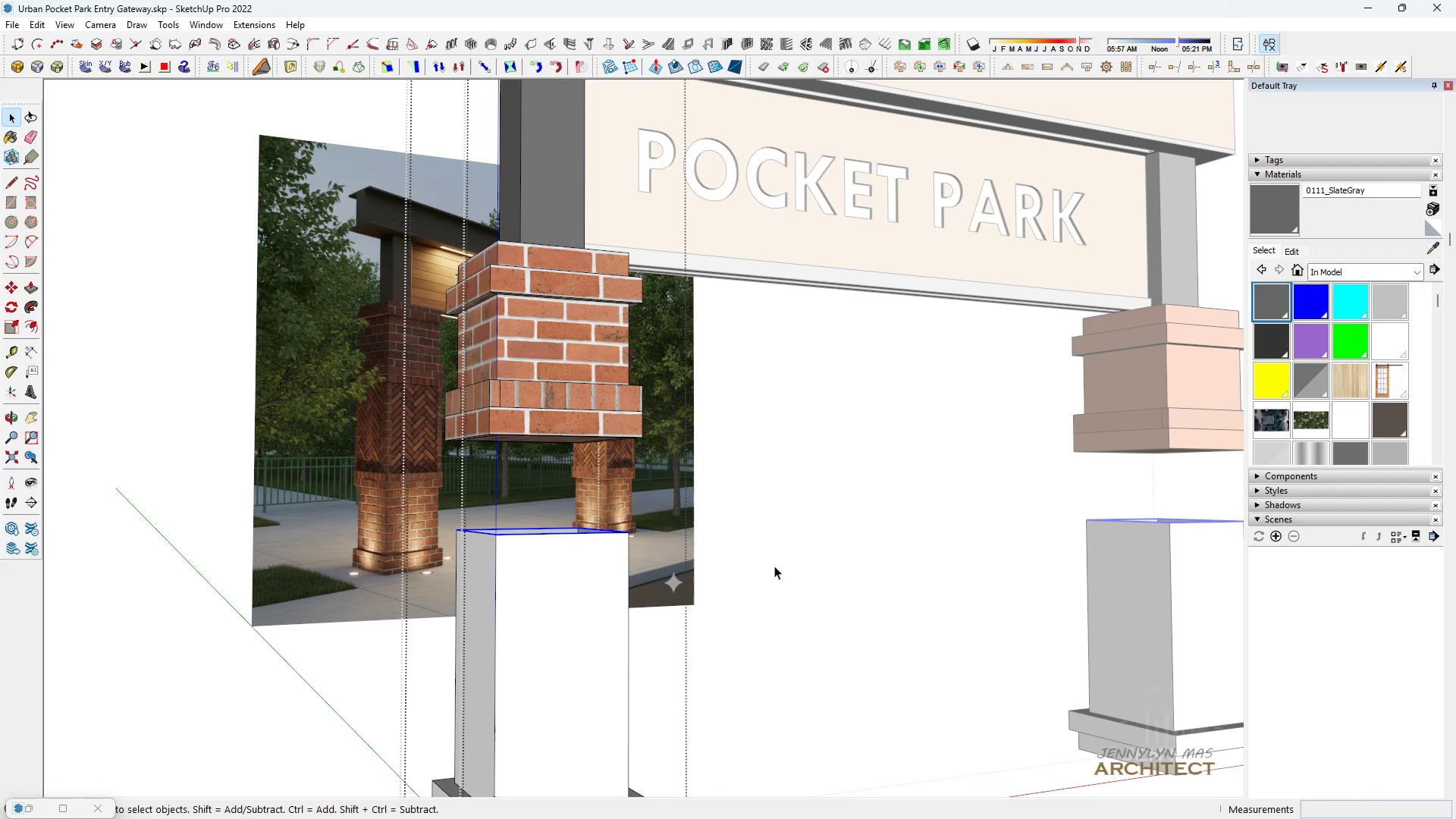 
key(Space)
 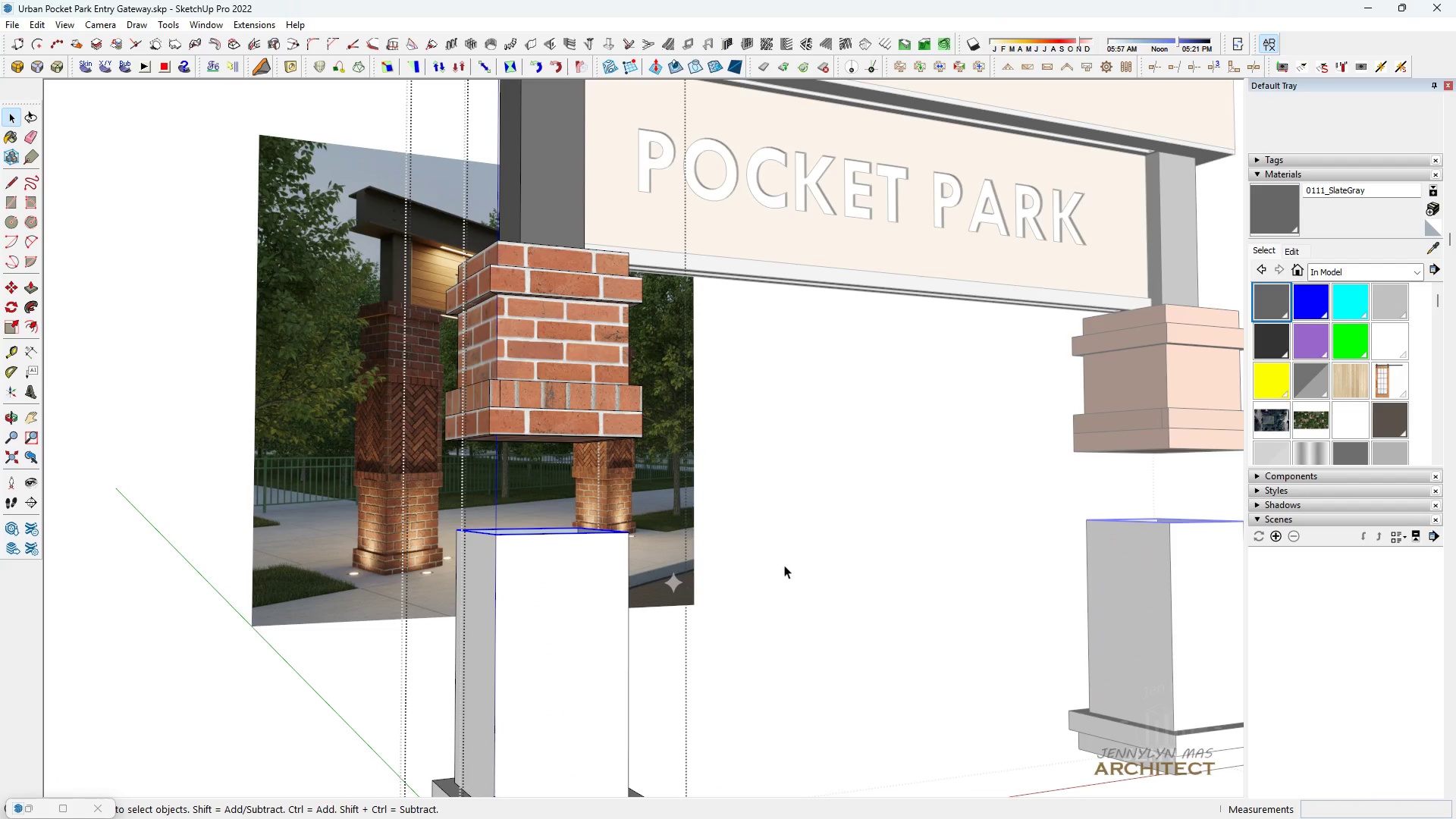 
key(M)
 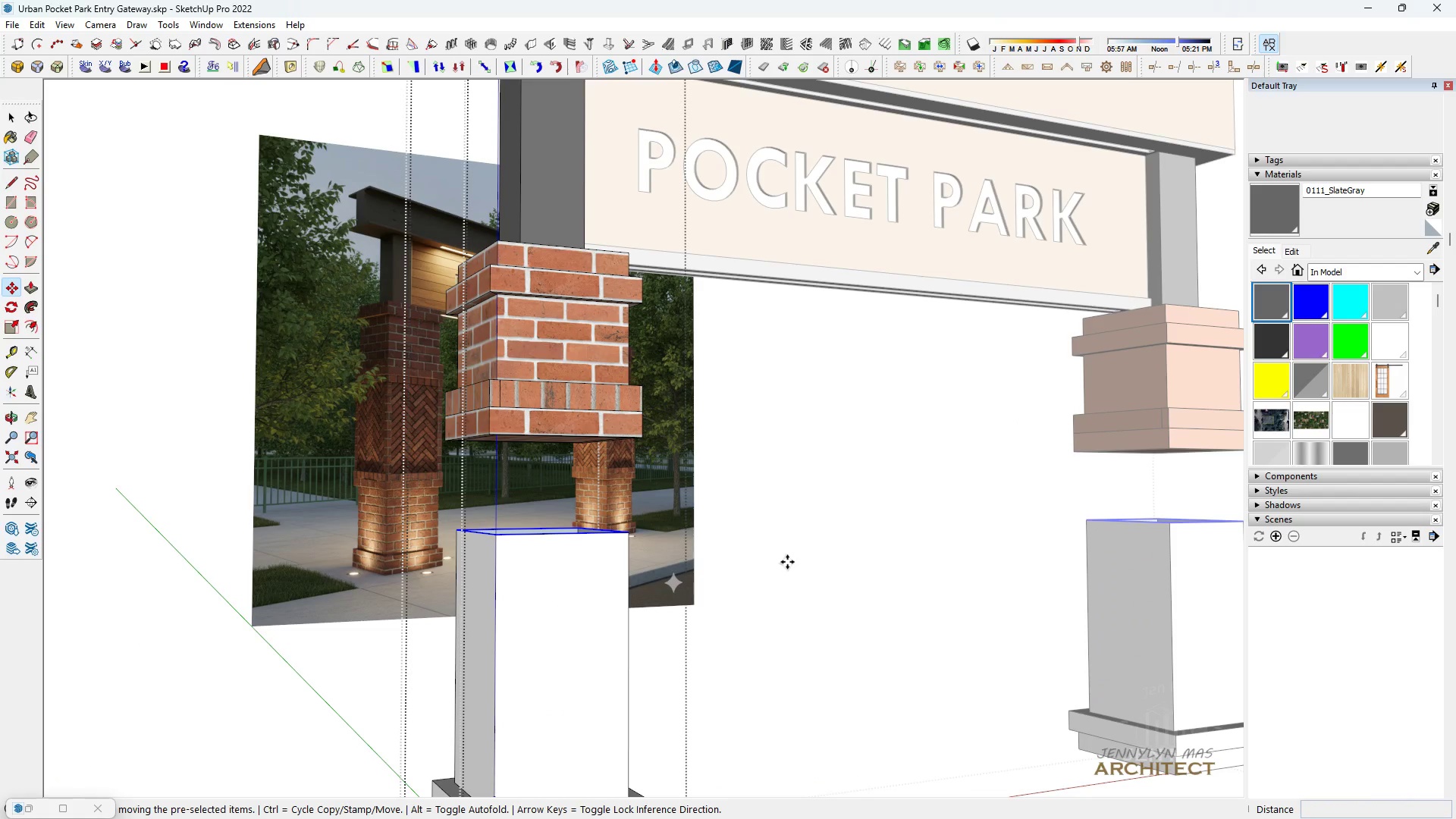 
left_click([787, 562])
 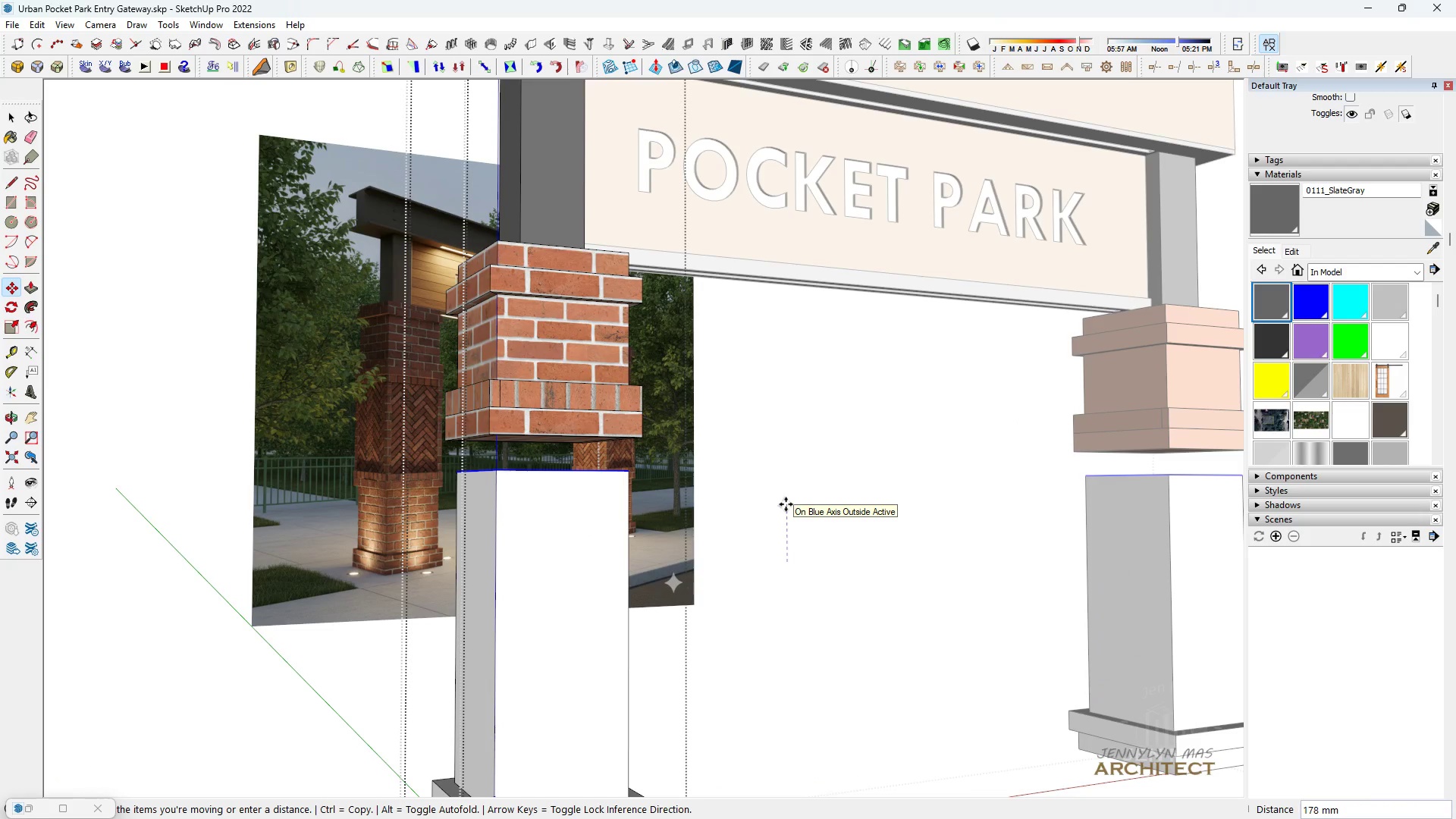 
type(350)
 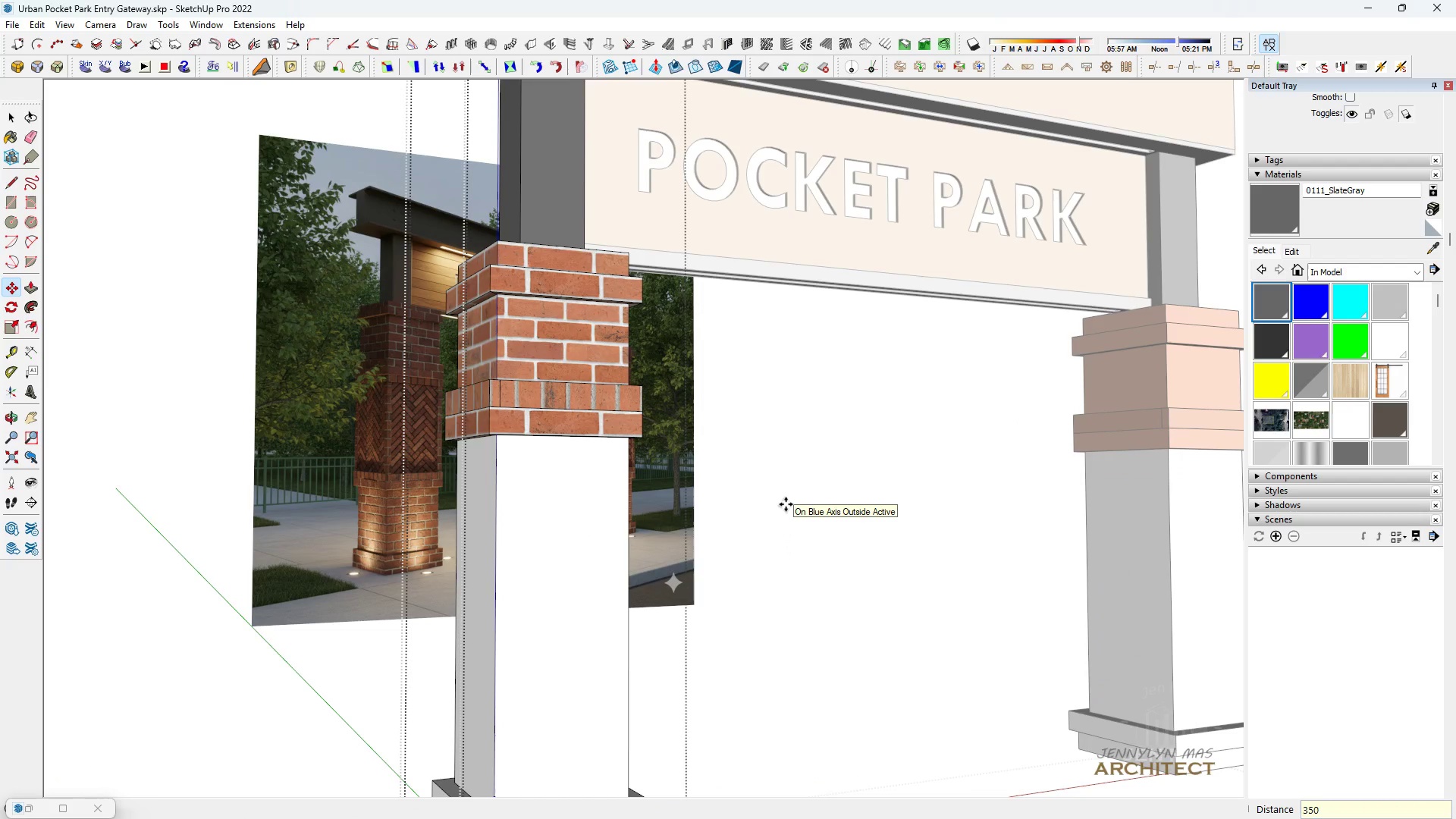 
key(Enter)
 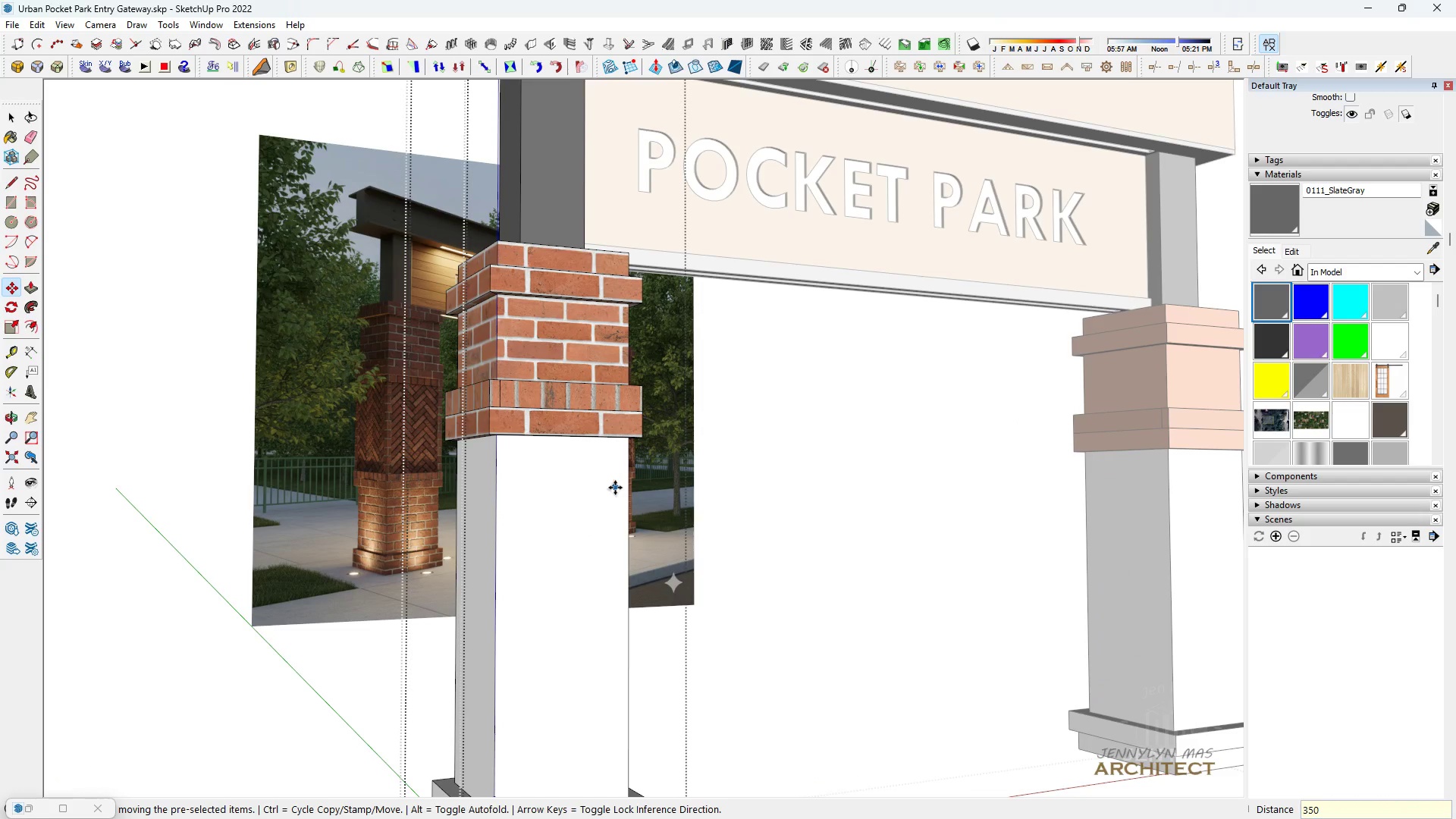 
type( HH)
 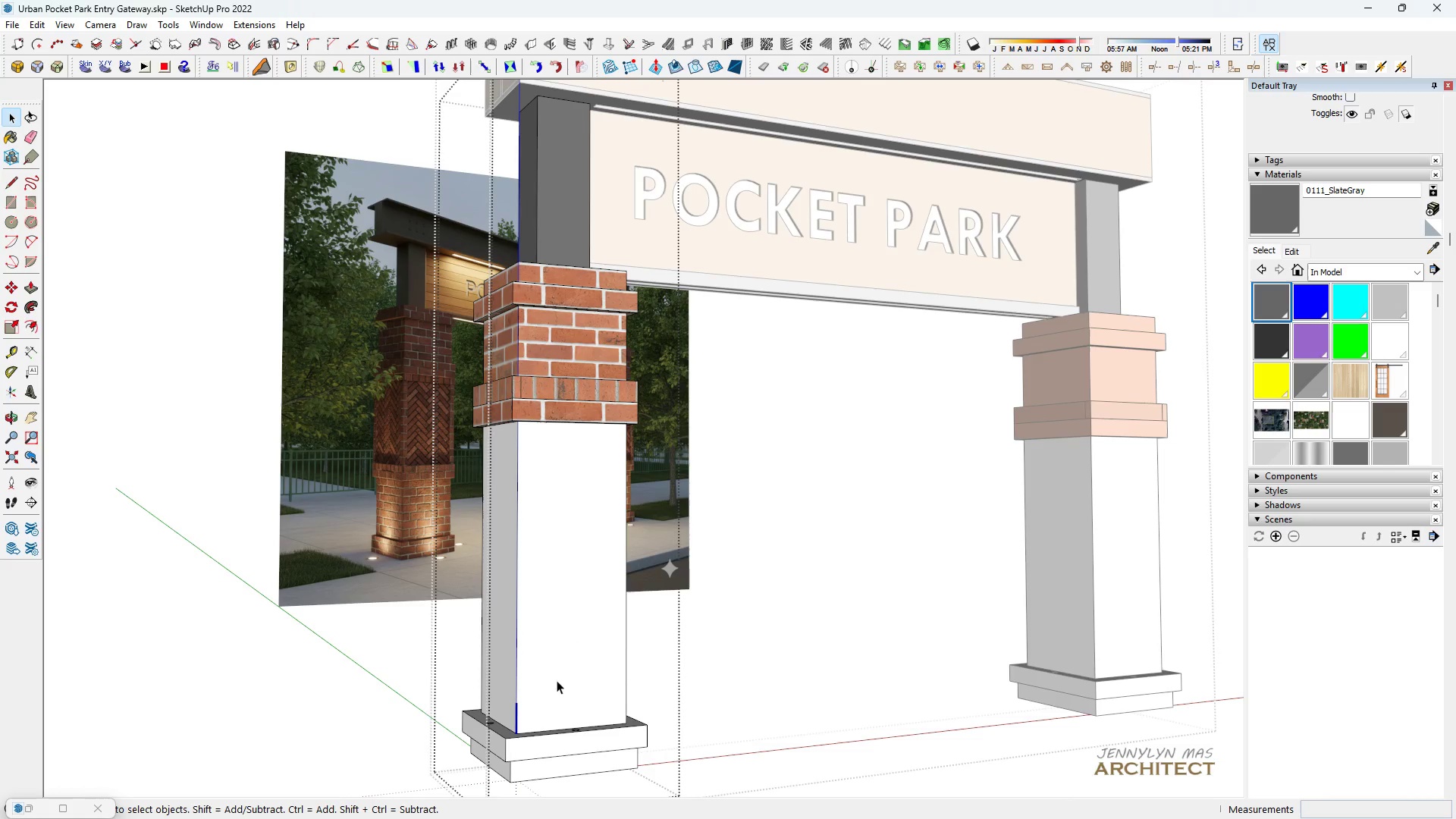 
scroll: coordinate [610, 481], scroll_direction: down, amount: 2.0
 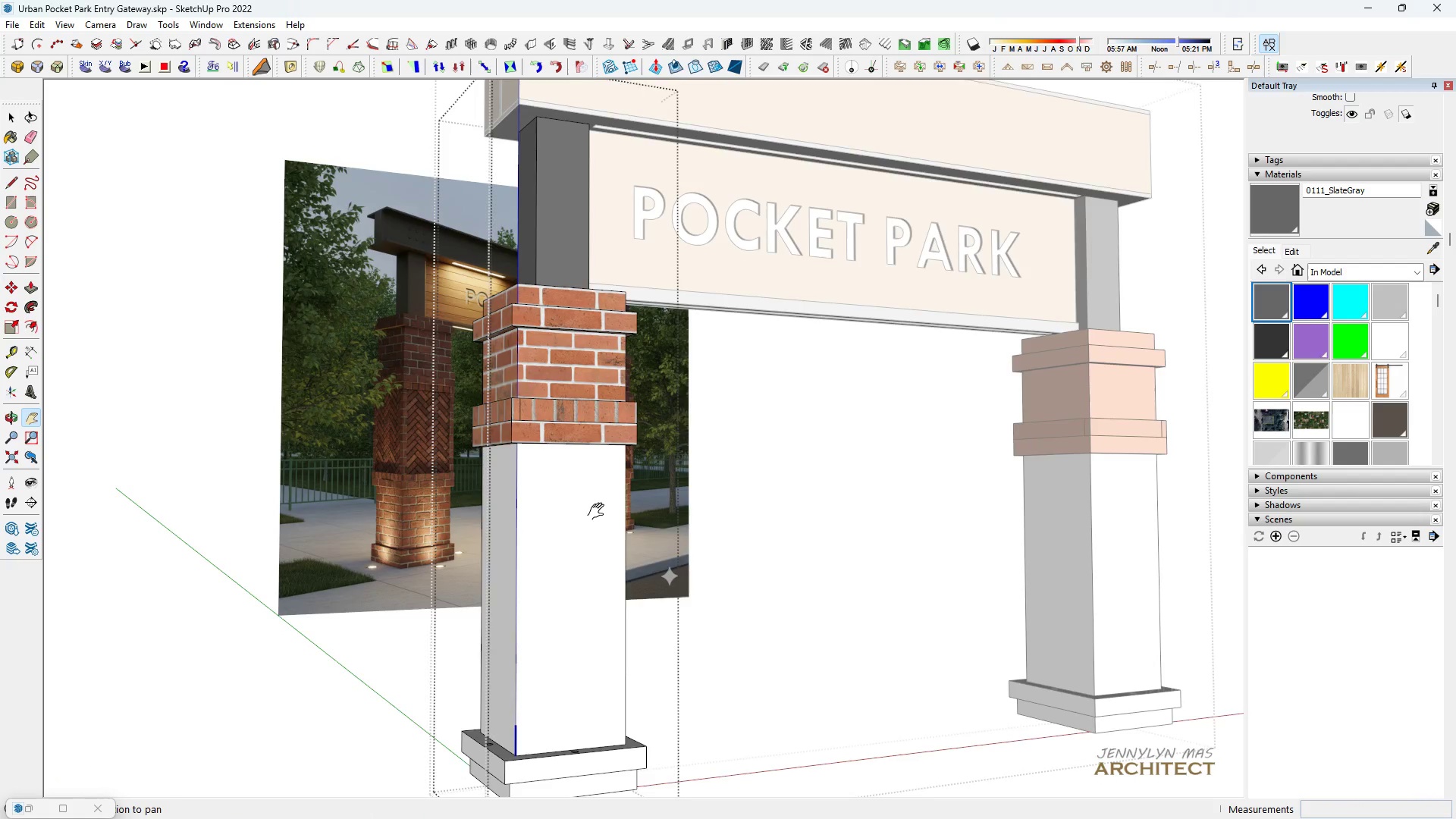 
left_click_drag(start_coordinate=[599, 512], to_coordinate=[600, 491])
 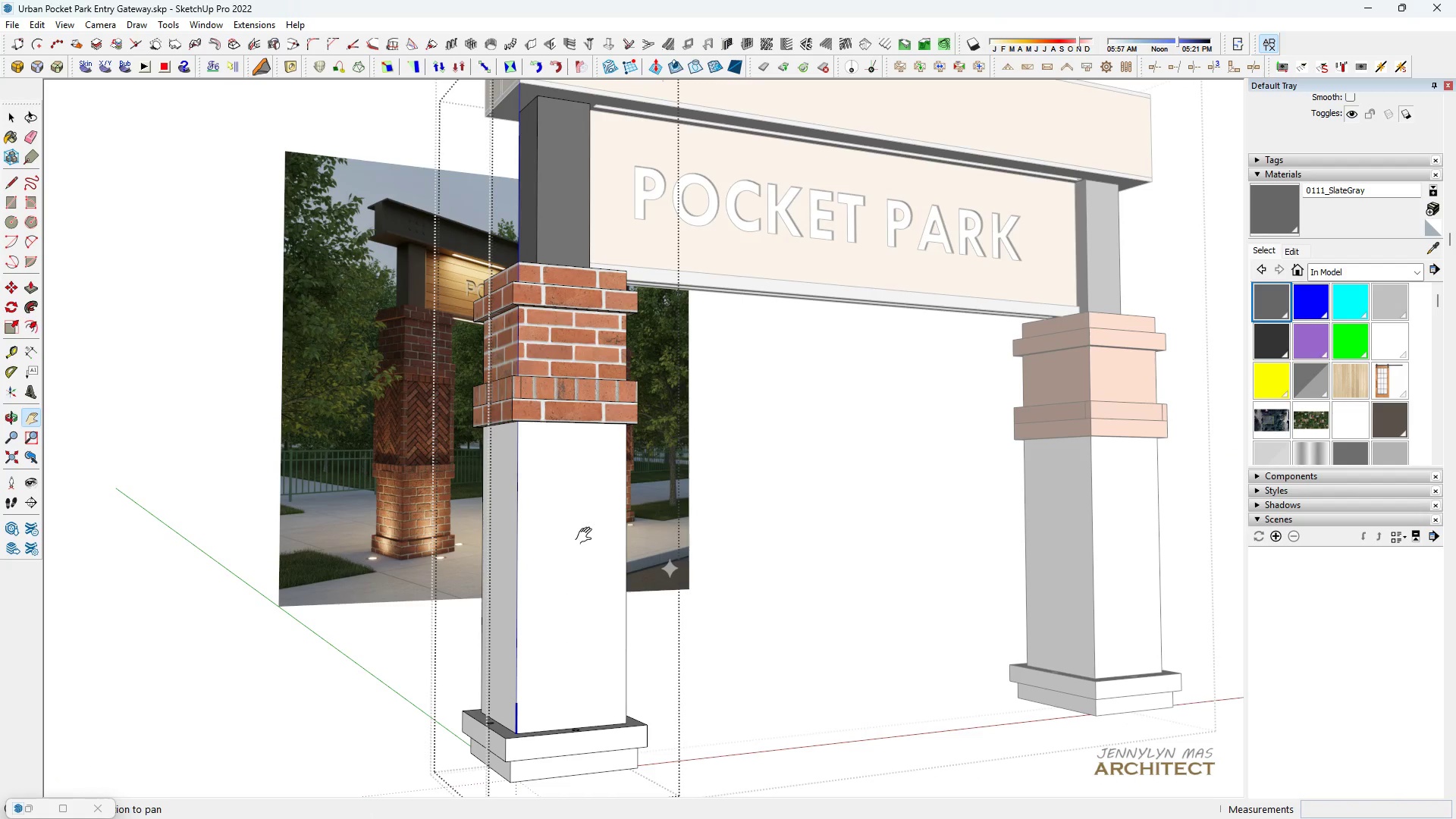 
middle_click([587, 543])
 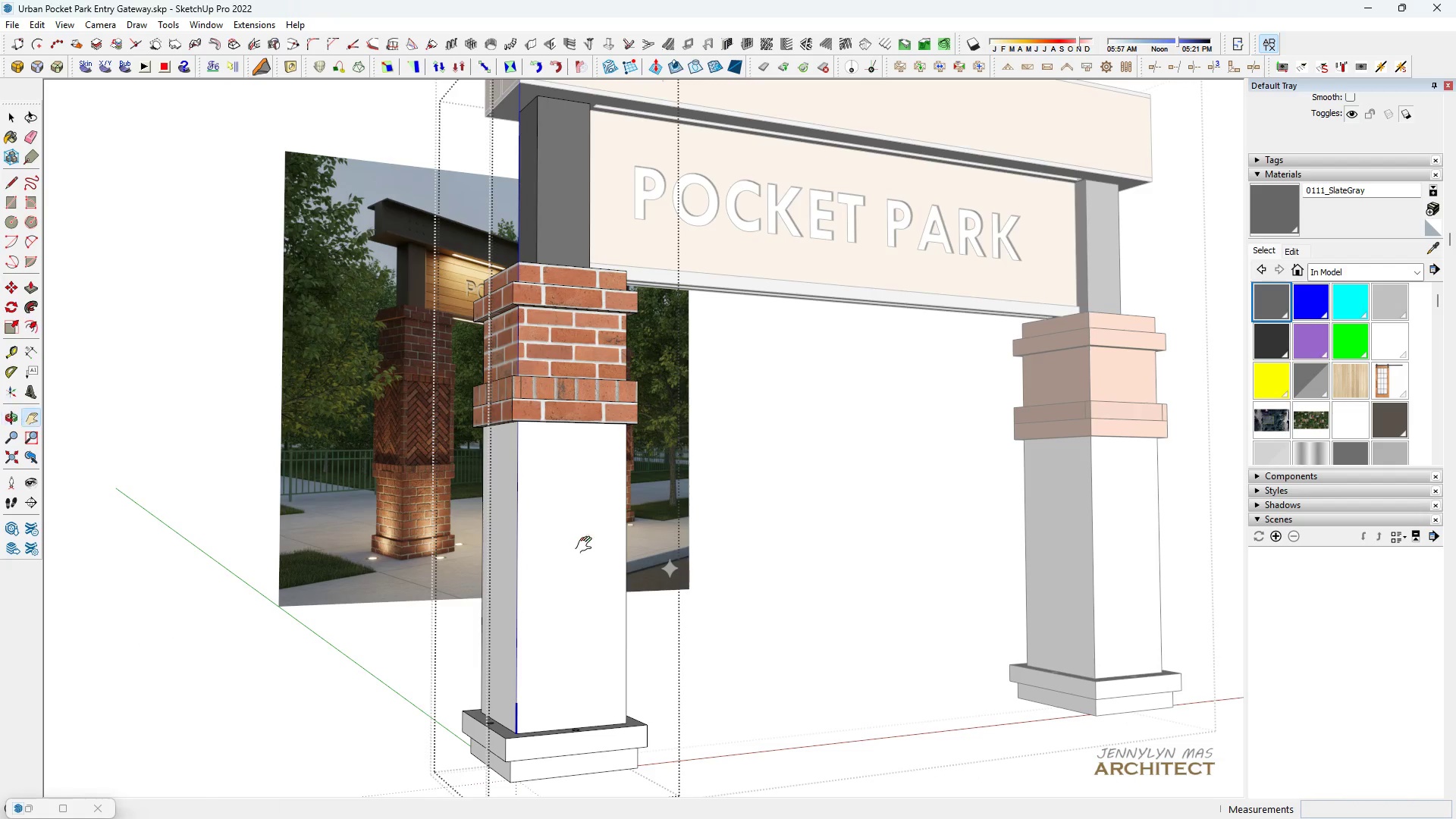 
key(Space)
 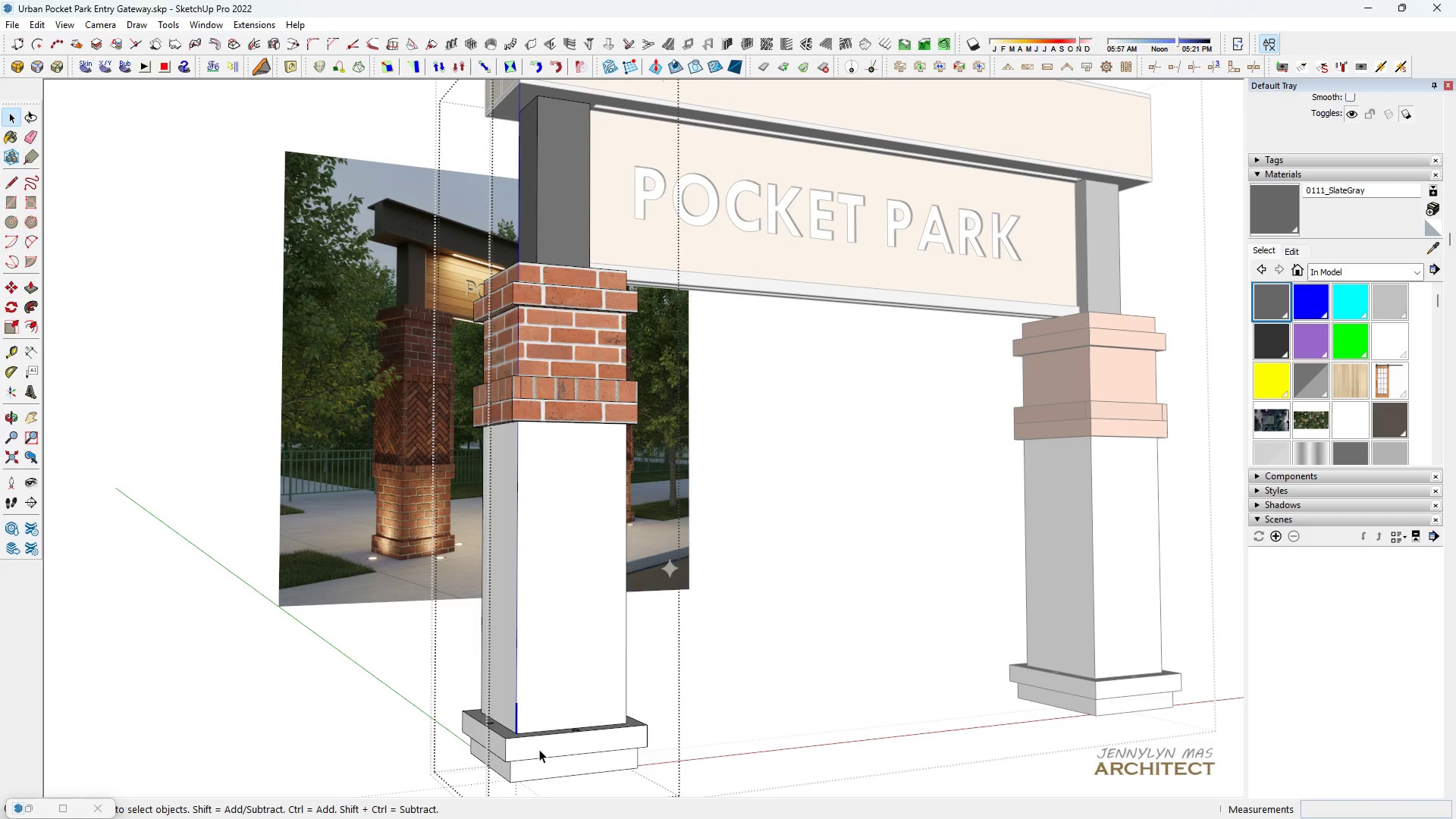 
left_click([539, 749])
 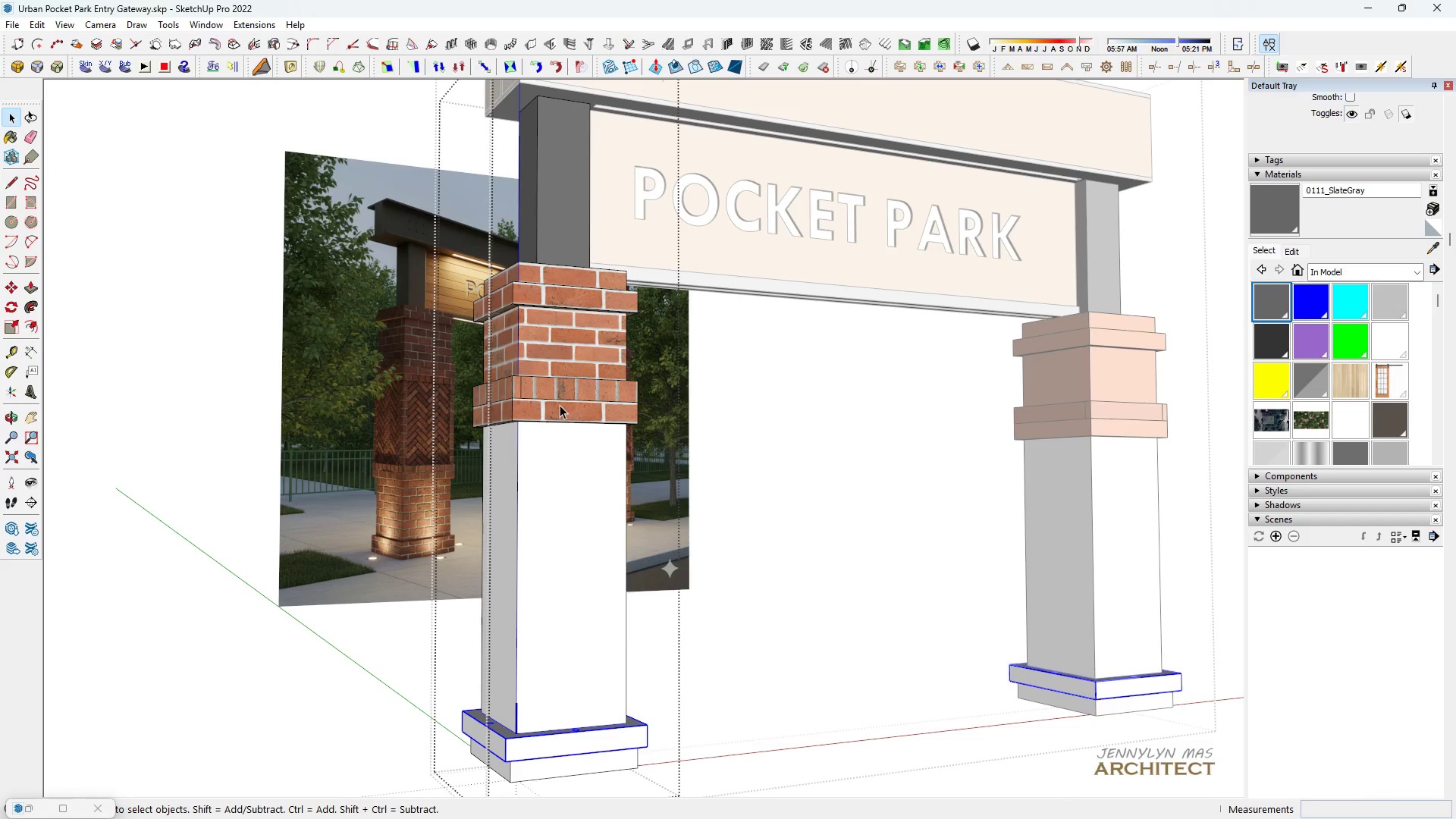 
scroll: coordinate [560, 404], scroll_direction: up, amount: 4.0
 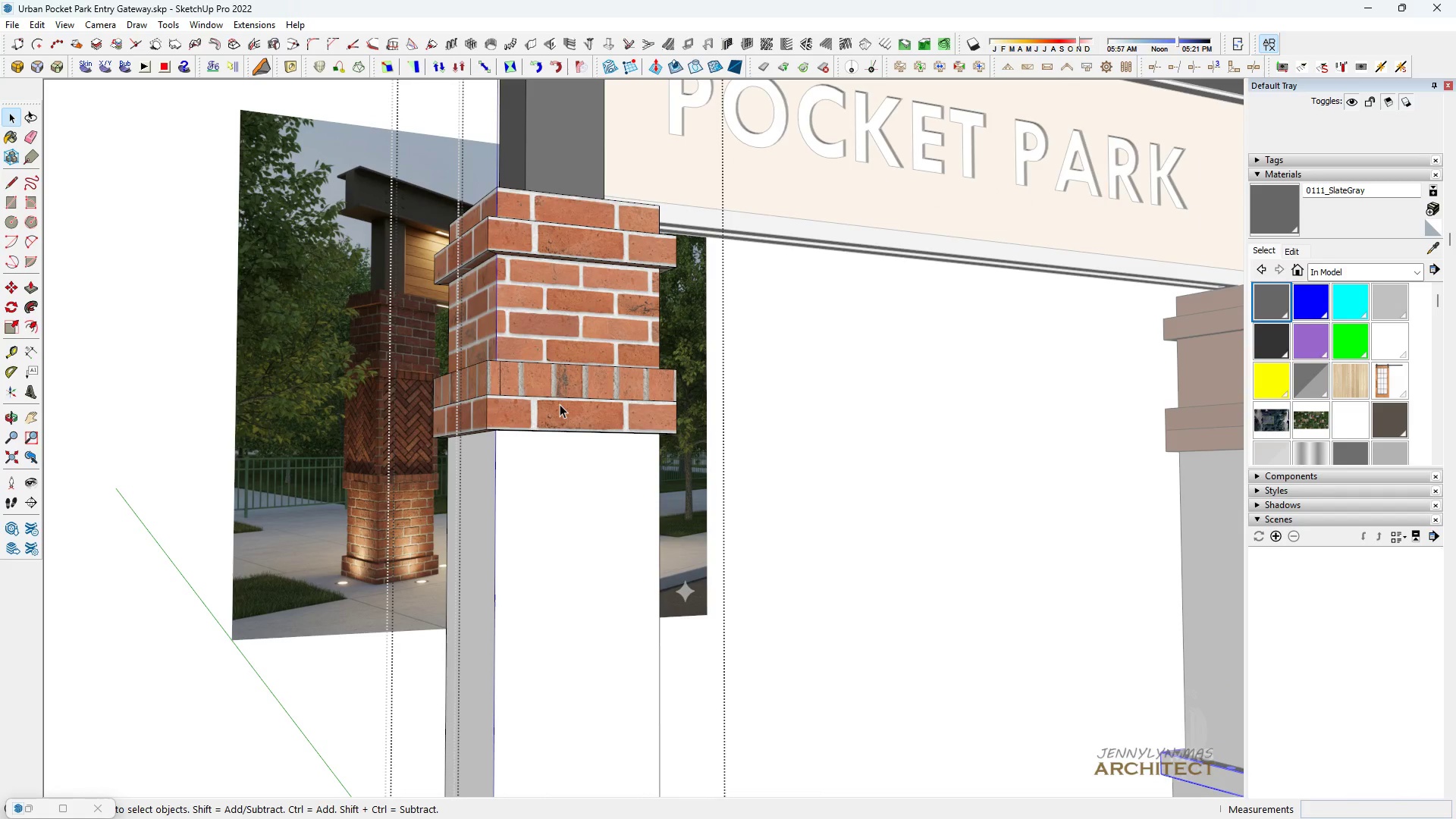 
left_click([560, 404])
 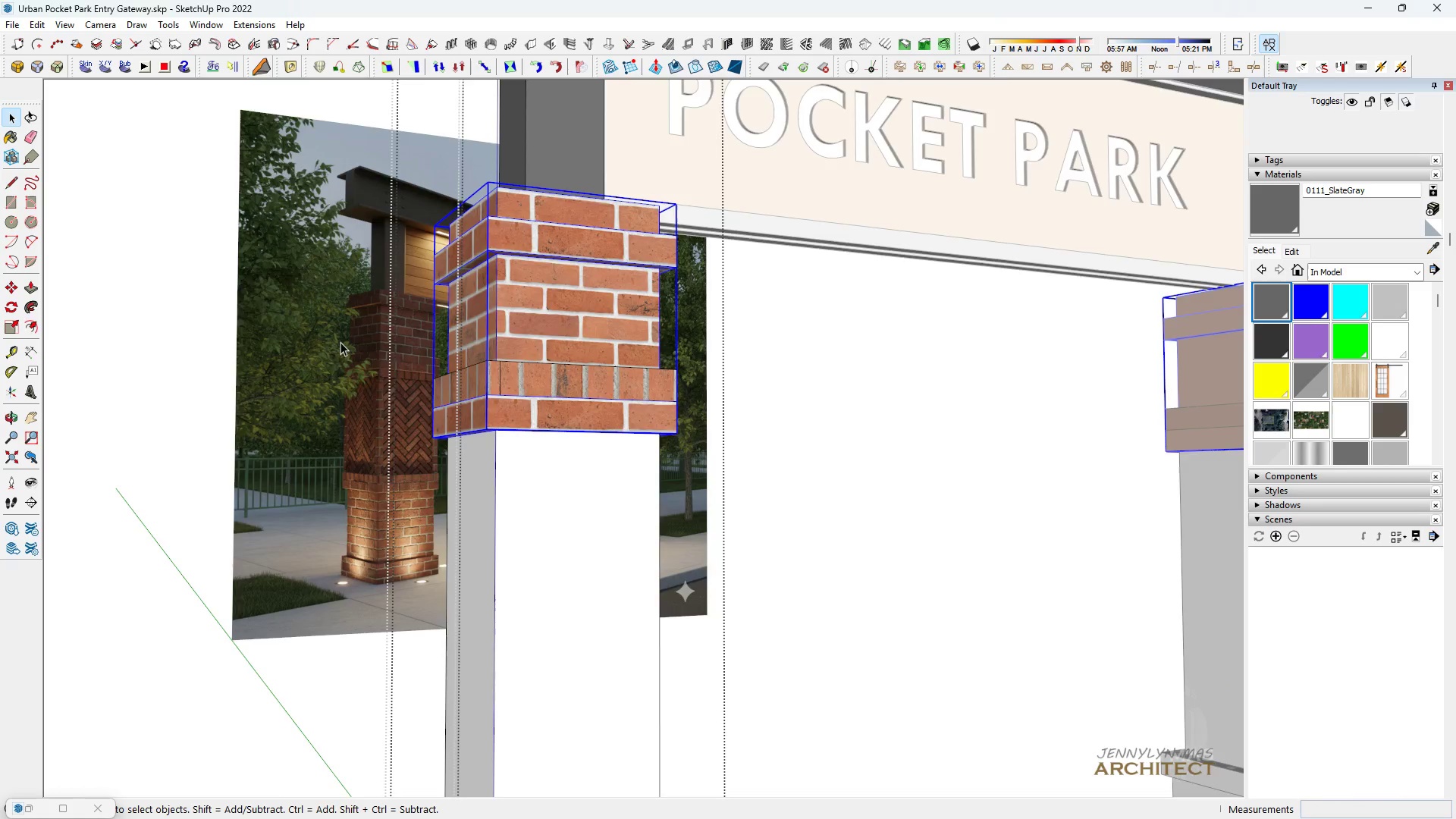 
scroll: coordinate [402, 397], scroll_direction: up, amount: 10.0
 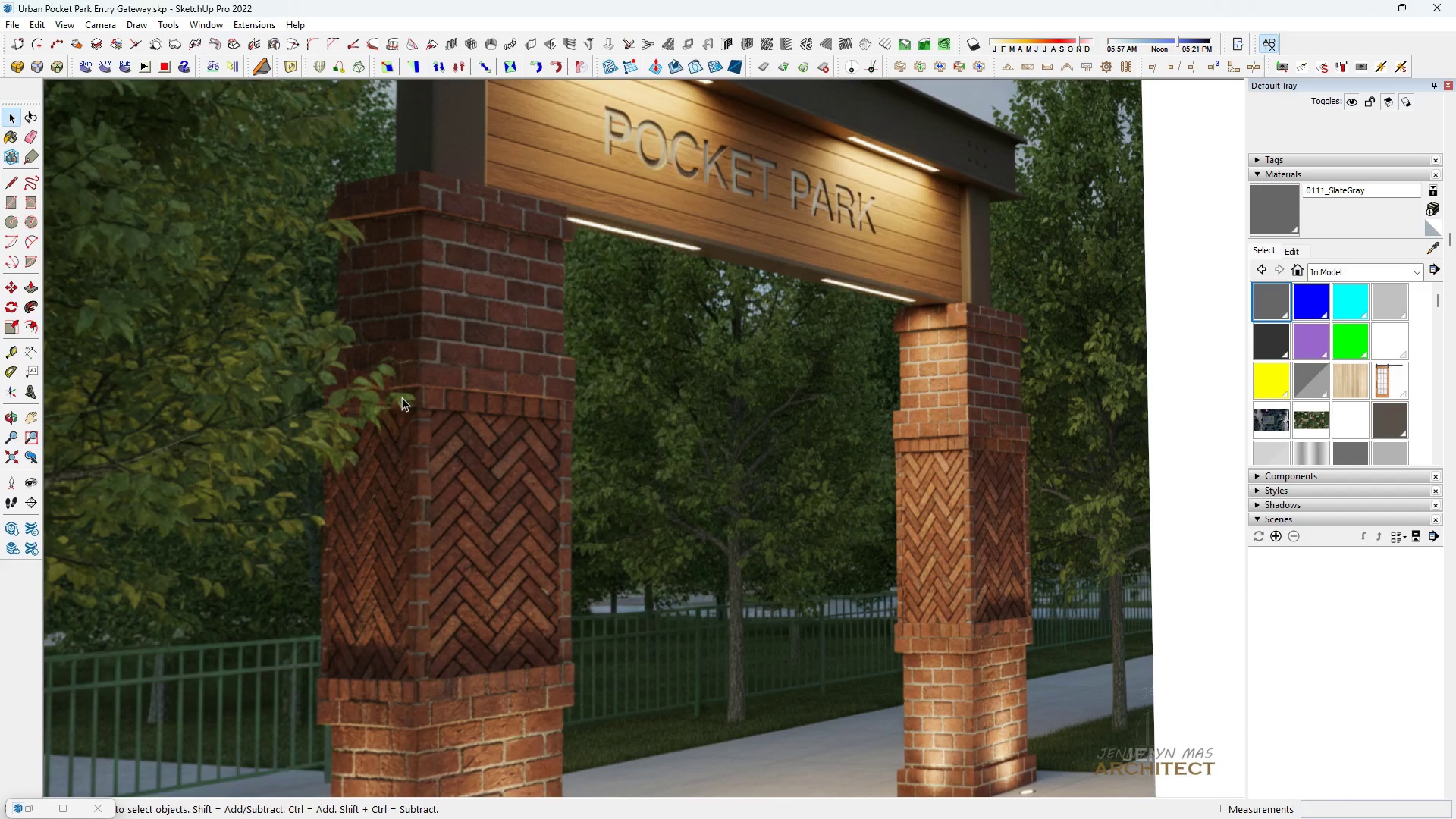 
scroll: coordinate [628, 491], scroll_direction: down, amount: 10.0
 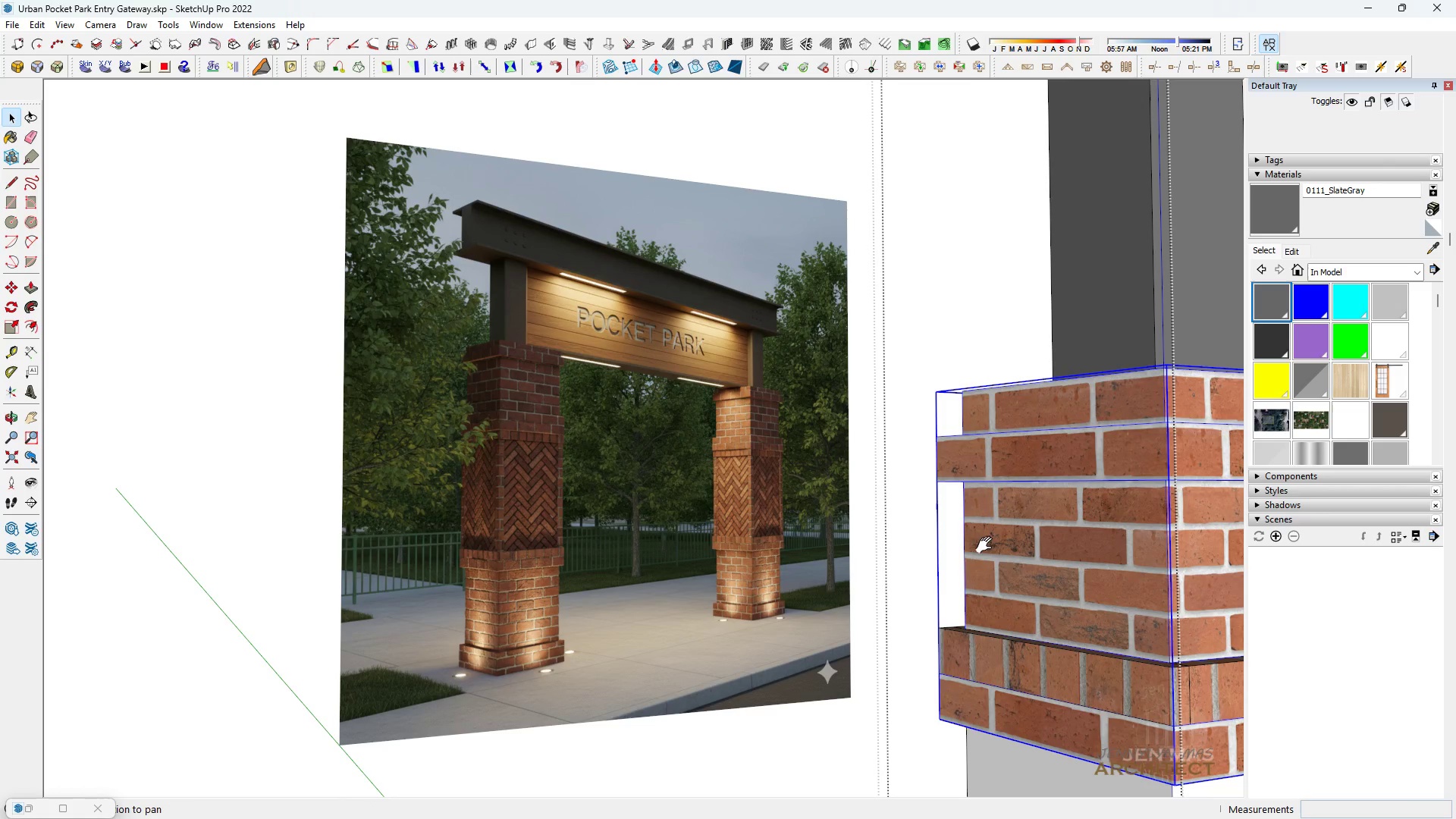 
type(HH )
 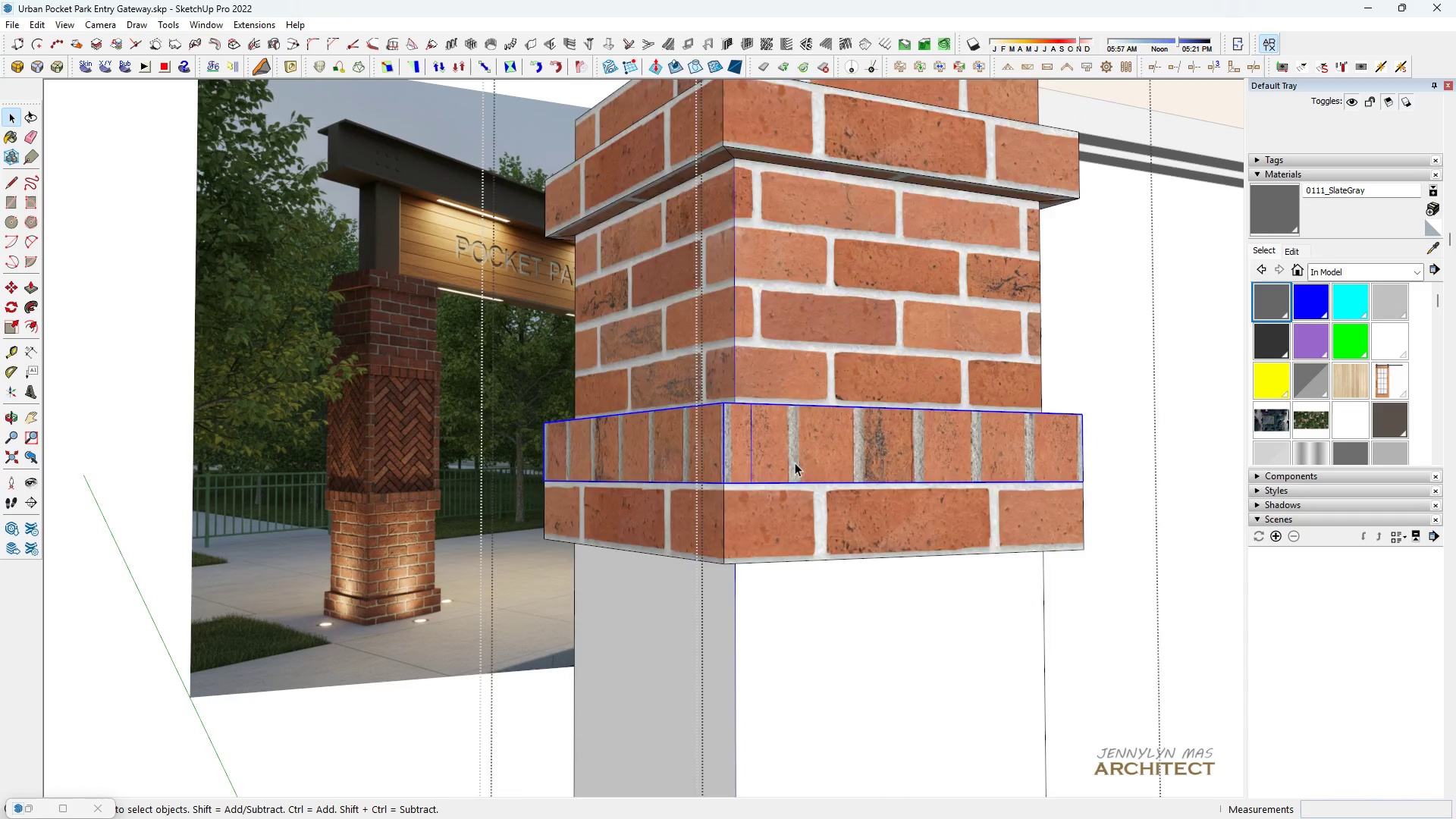 
left_click_drag(start_coordinate=[1043, 646], to_coordinate=[667, 441])
 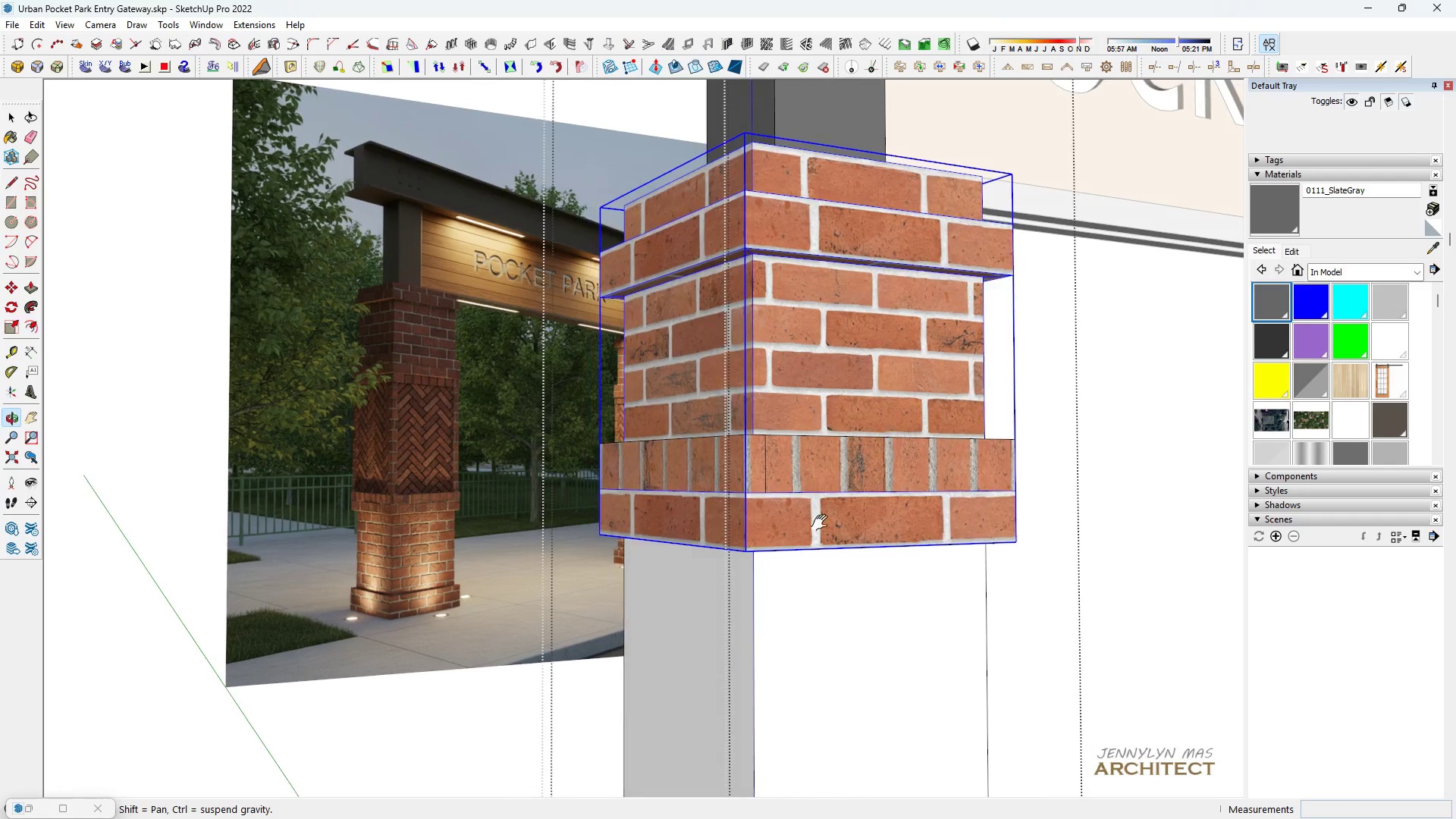 
scroll: coordinate [799, 516], scroll_direction: up, amount: 3.0
 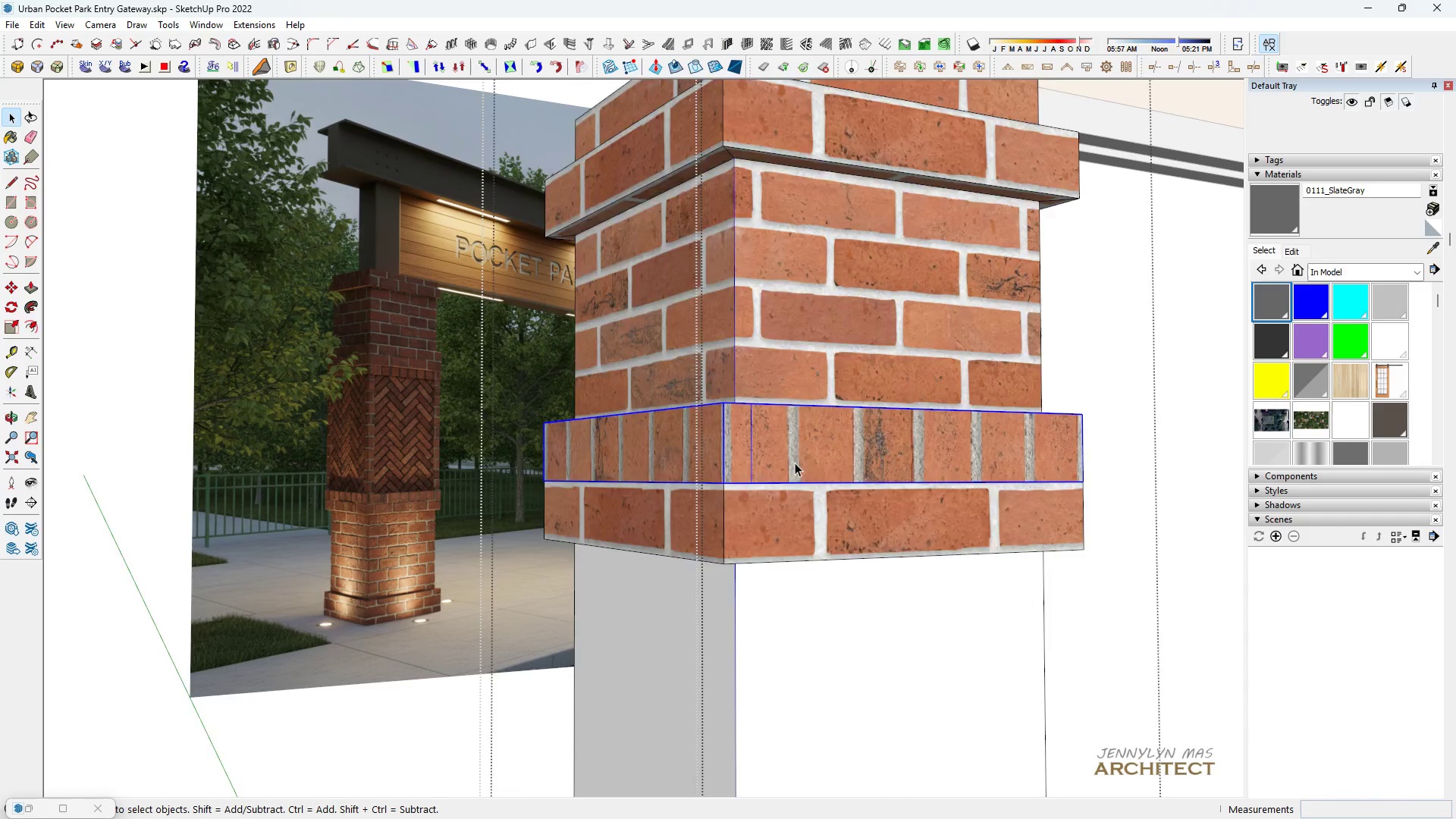 
double_click([795, 463])
 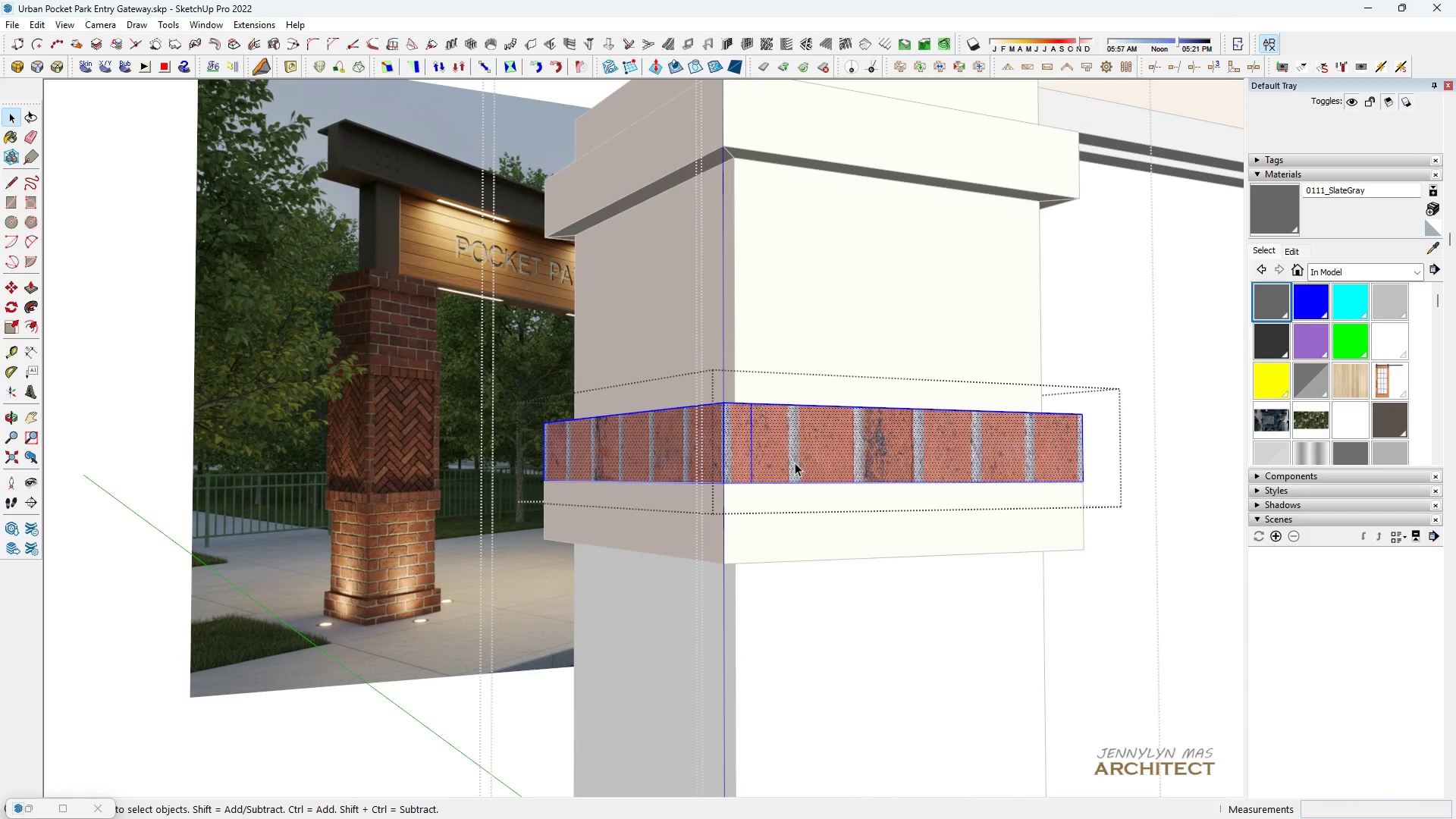 
triple_click([795, 463])
 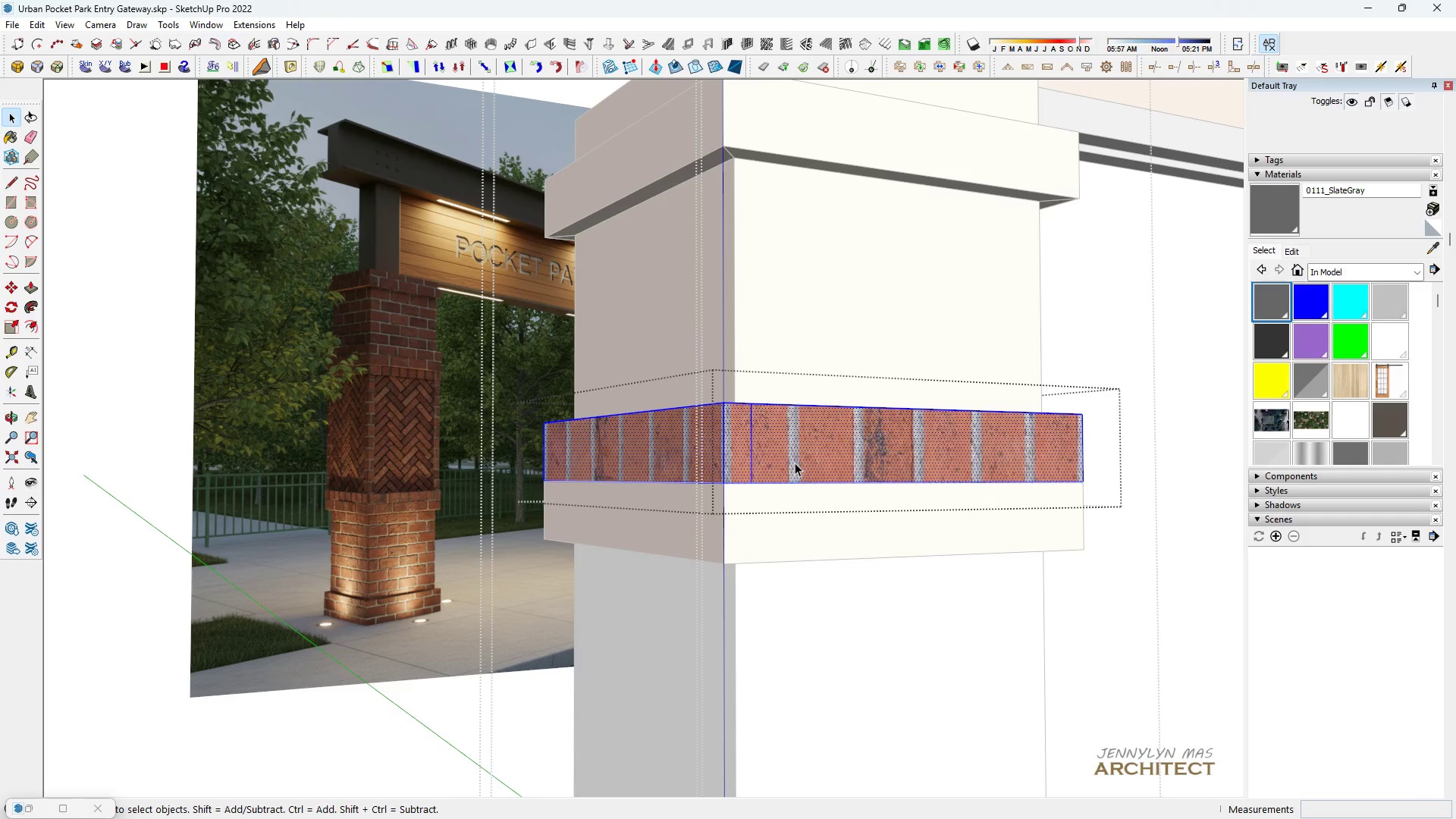 
key(M)
 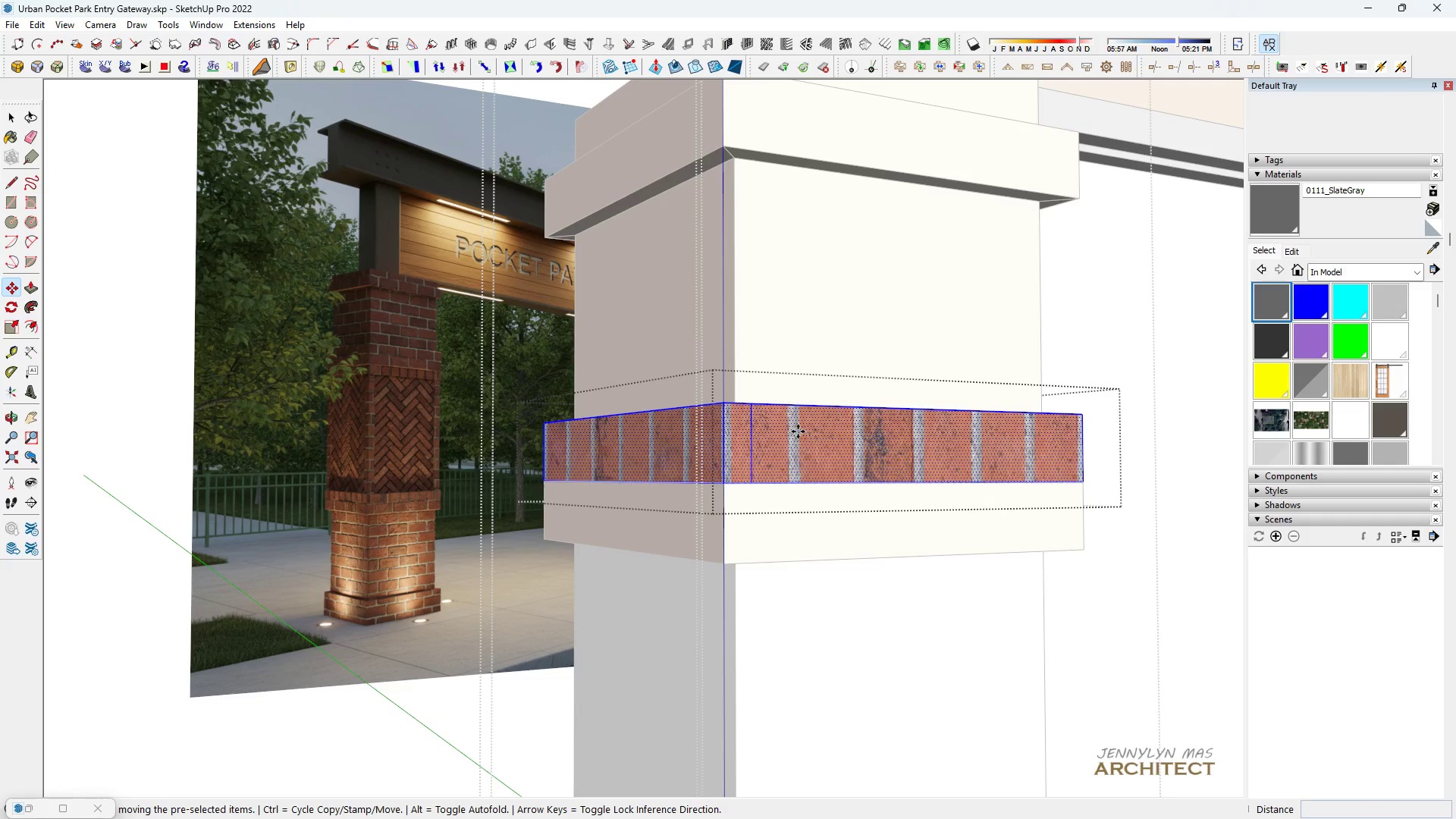 
left_click([798, 431])
 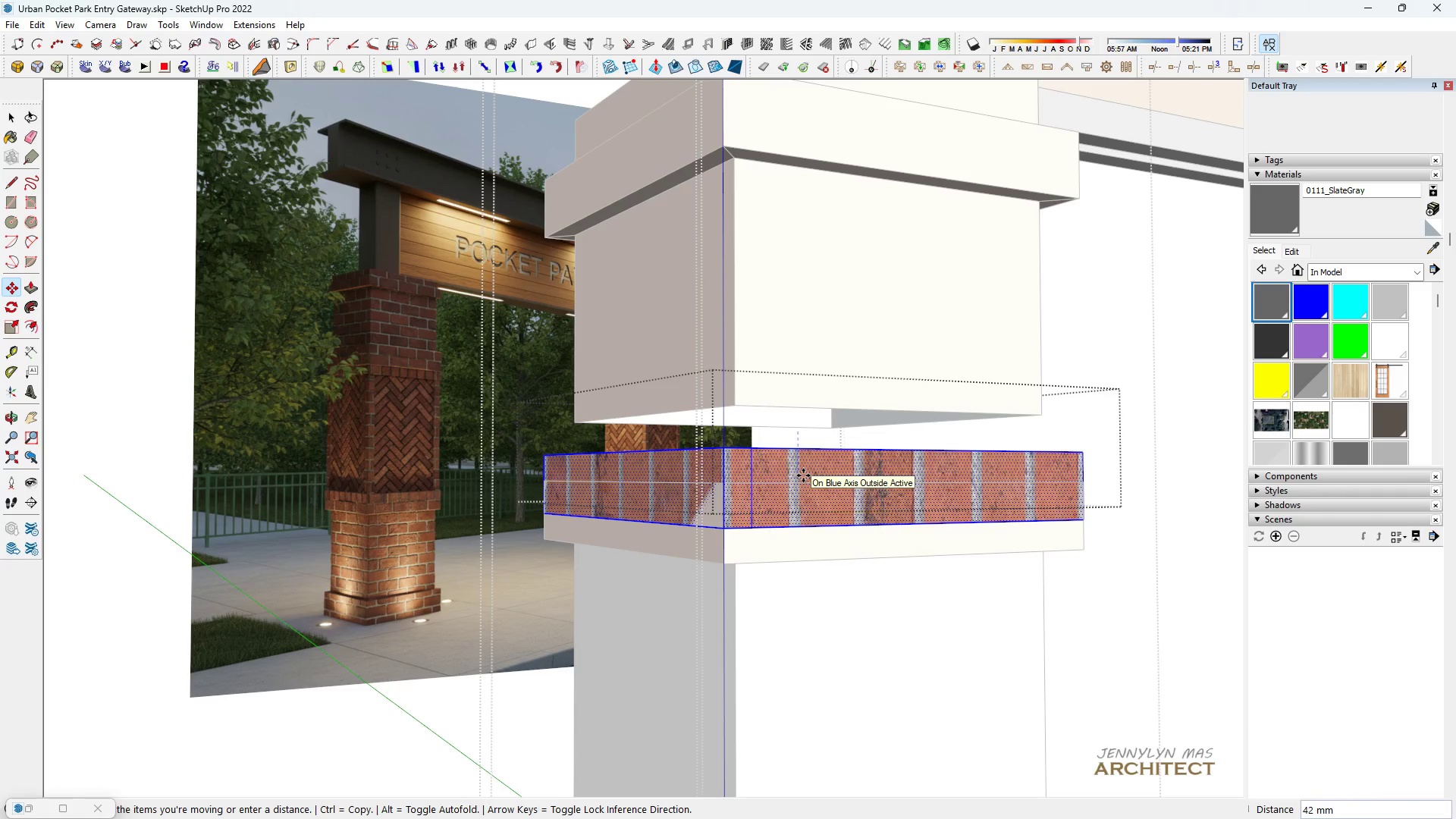 
type(100)
 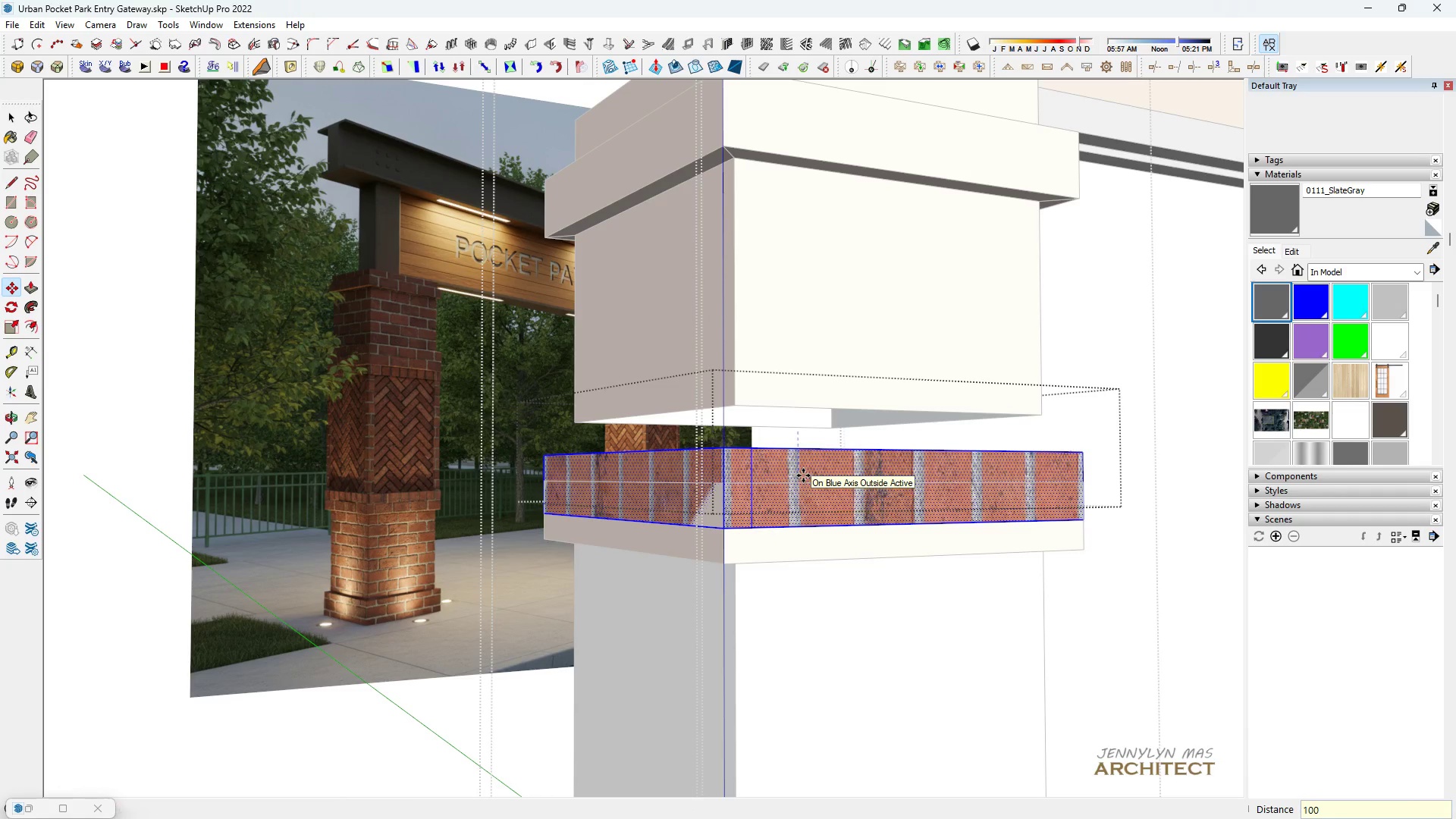 
key(Enter)
 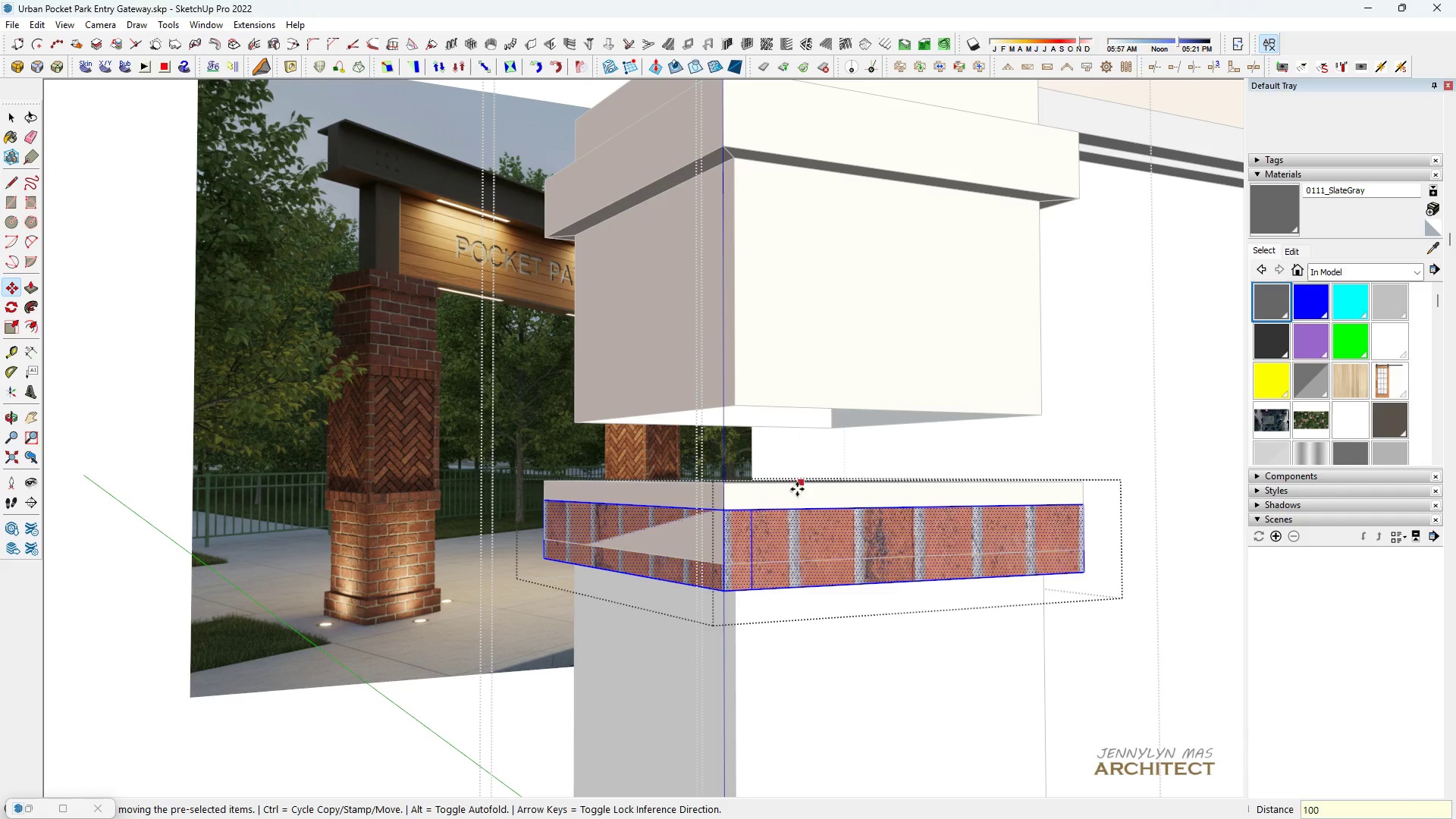 
key(Space)
 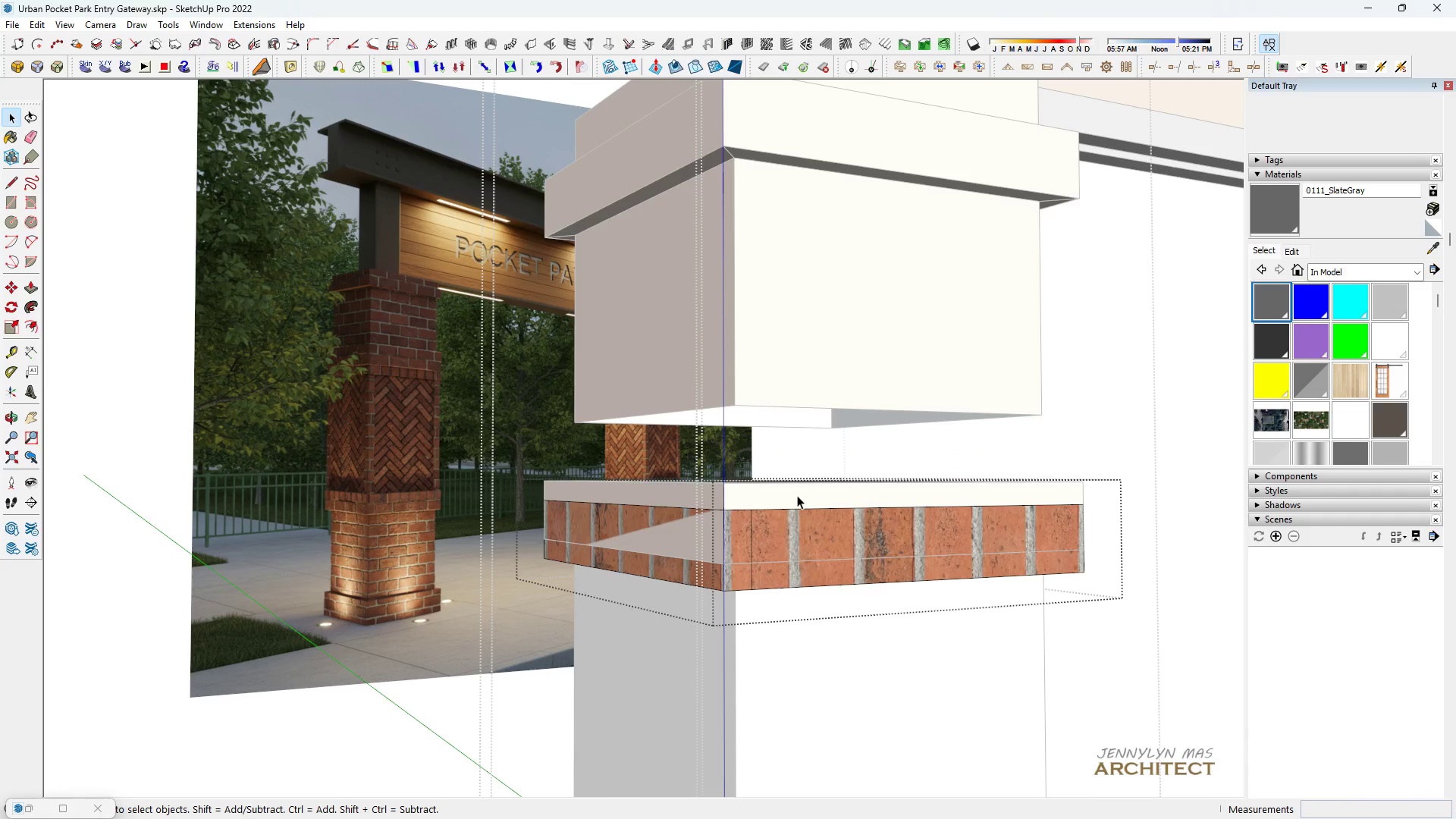 
double_click([797, 495])
 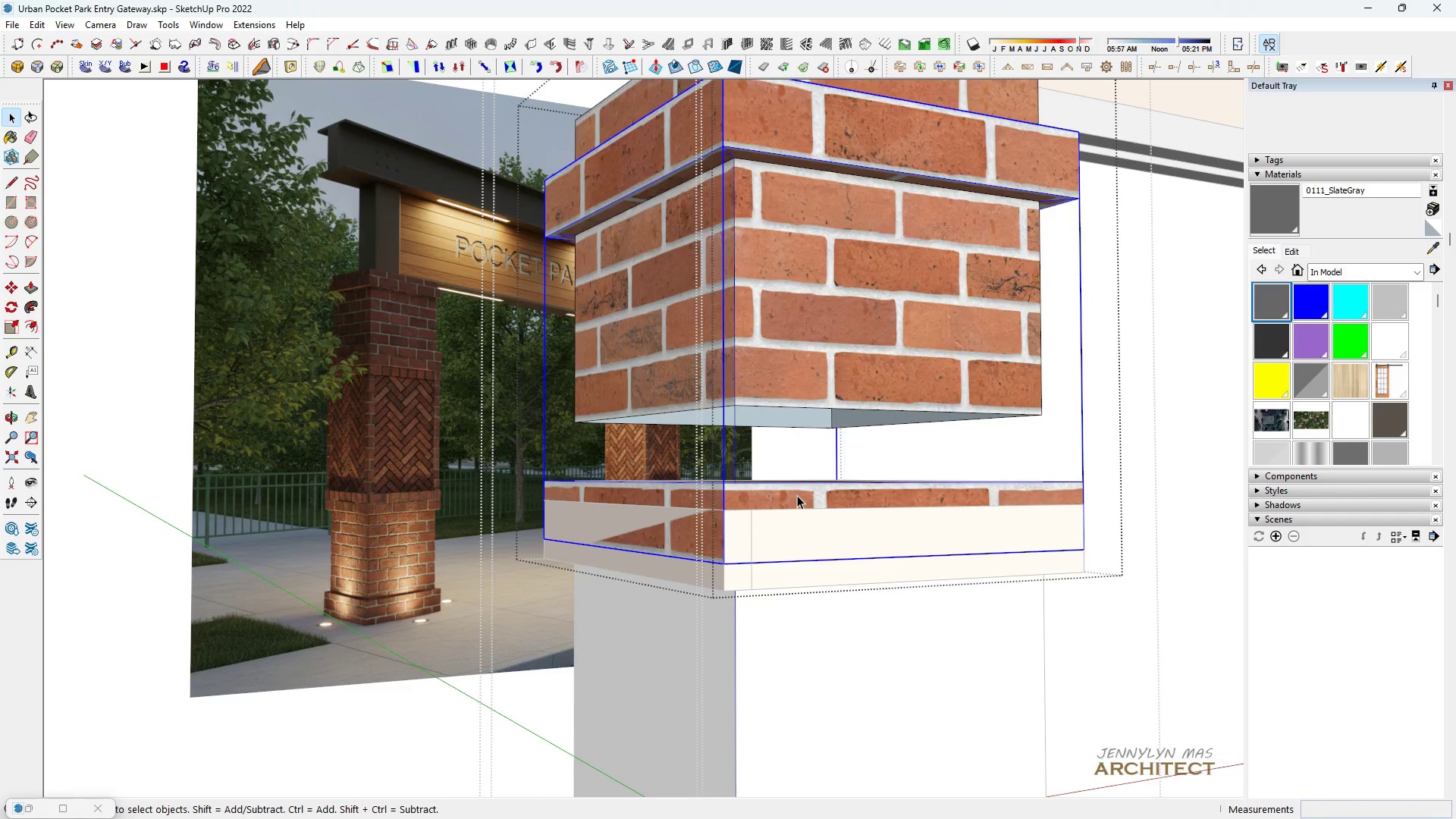 
triple_click([797, 495])
 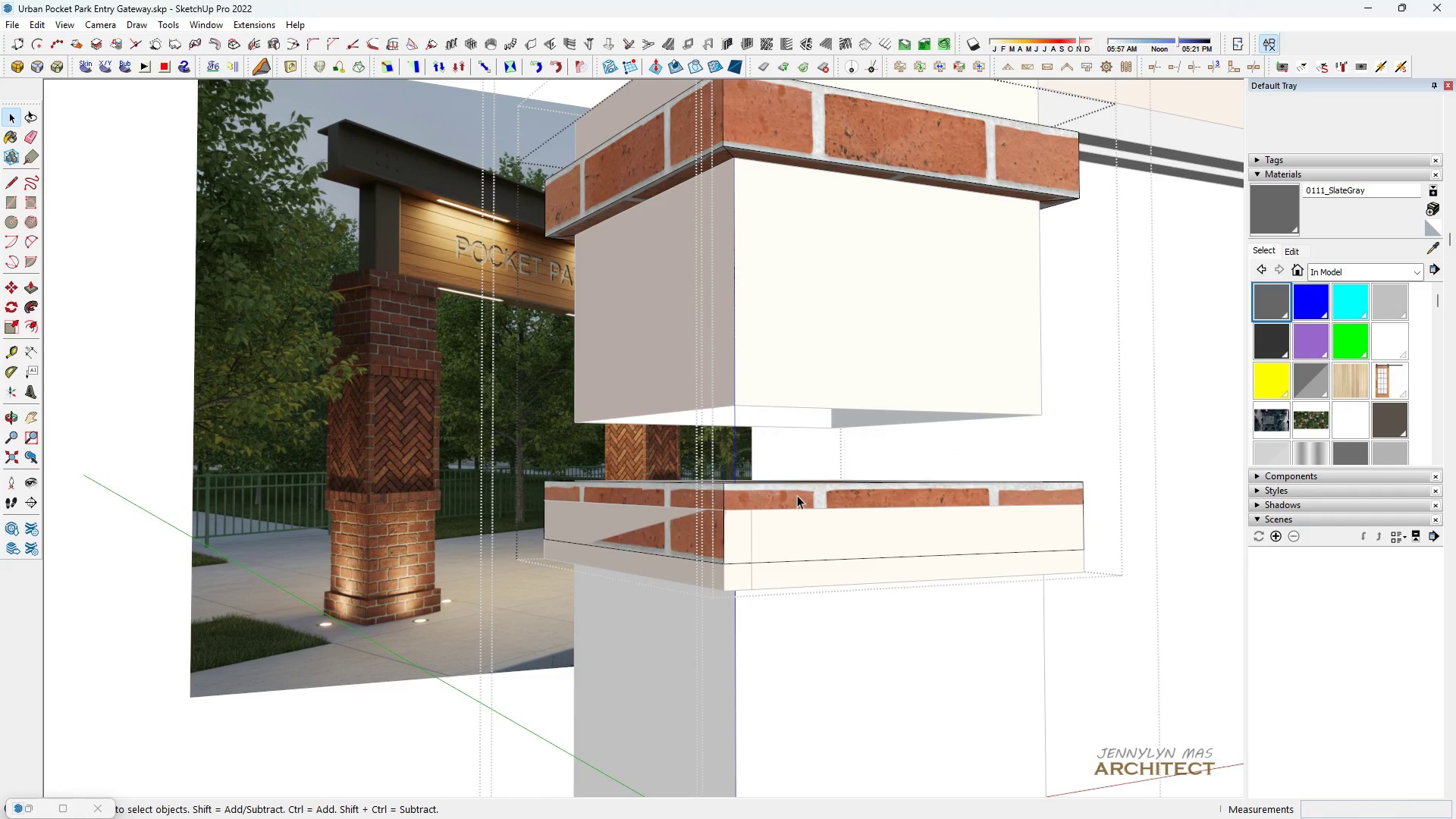 
triple_click([797, 495])
 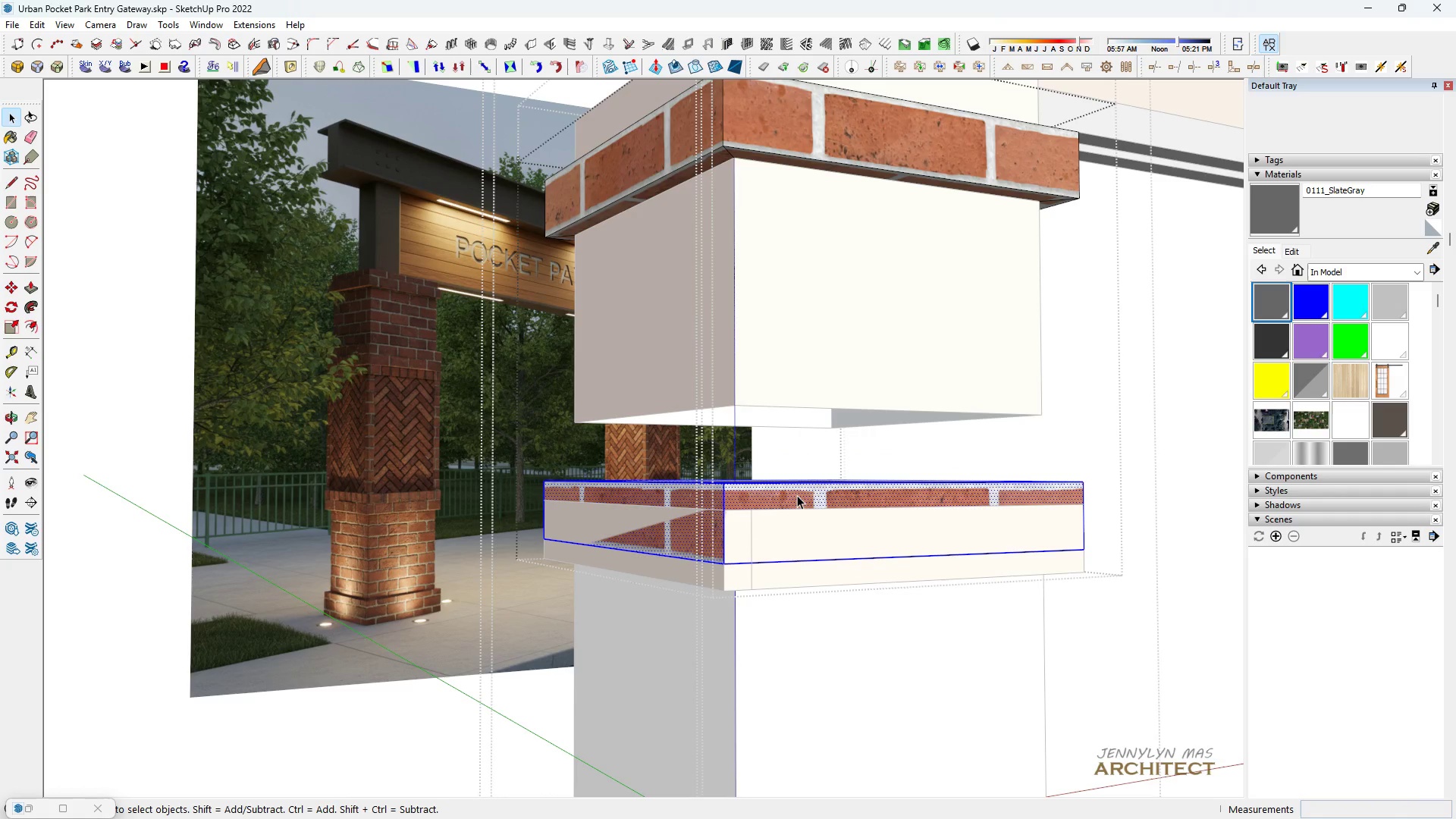 
triple_click([797, 495])
 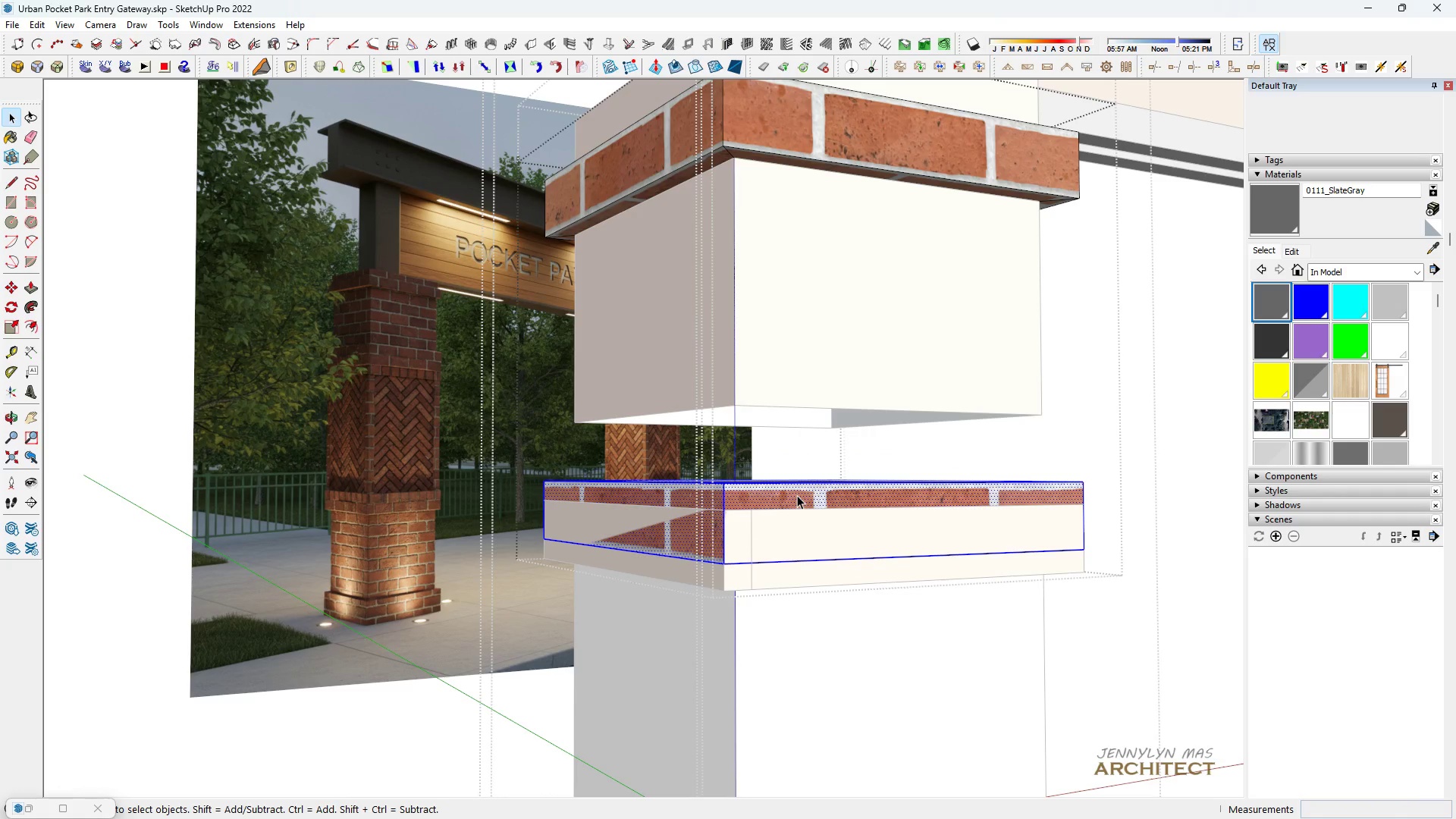 
triple_click([797, 495])
 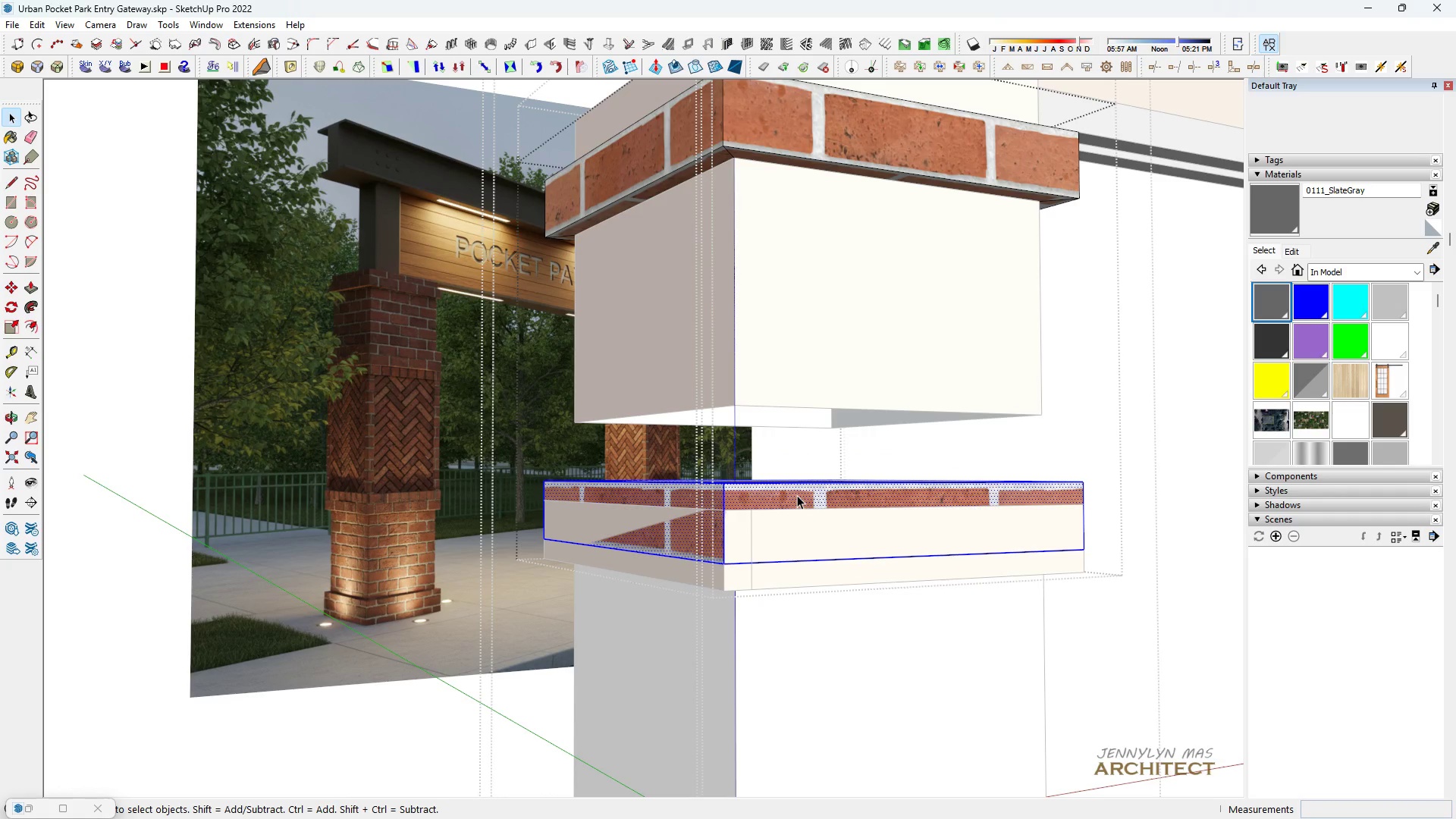 
triple_click([797, 495])
 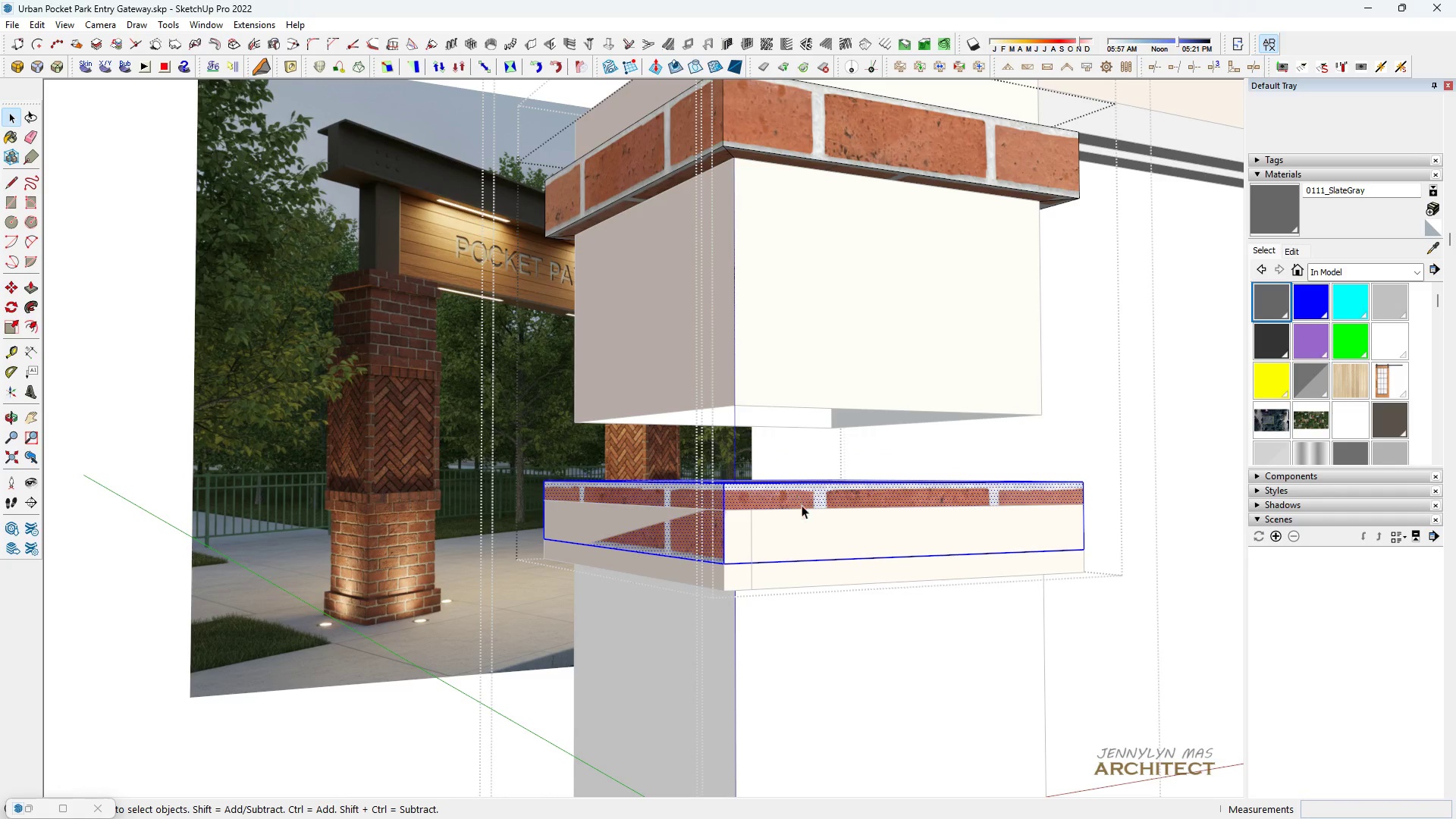 
type( M75)
 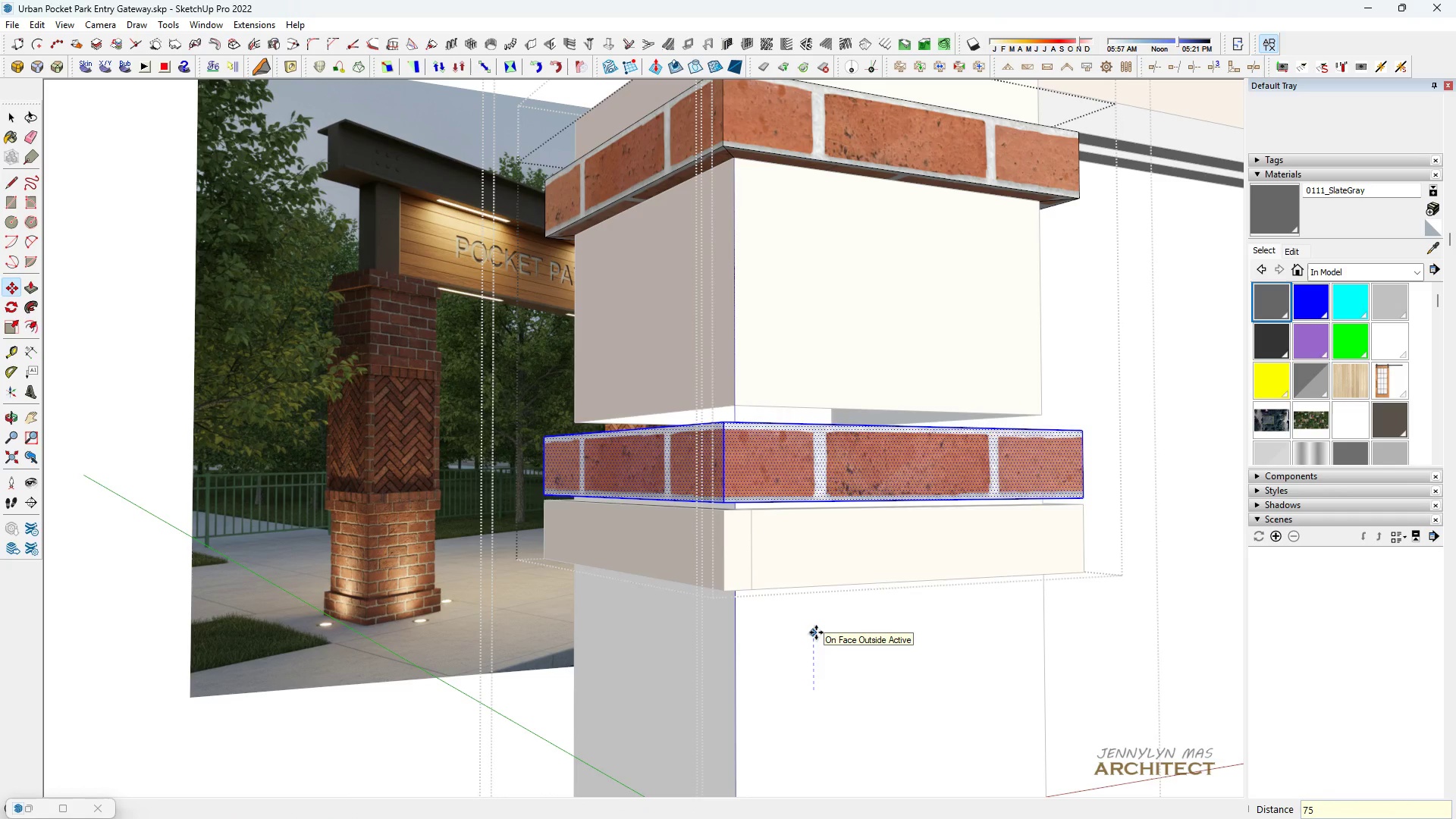 
key(Enter)
 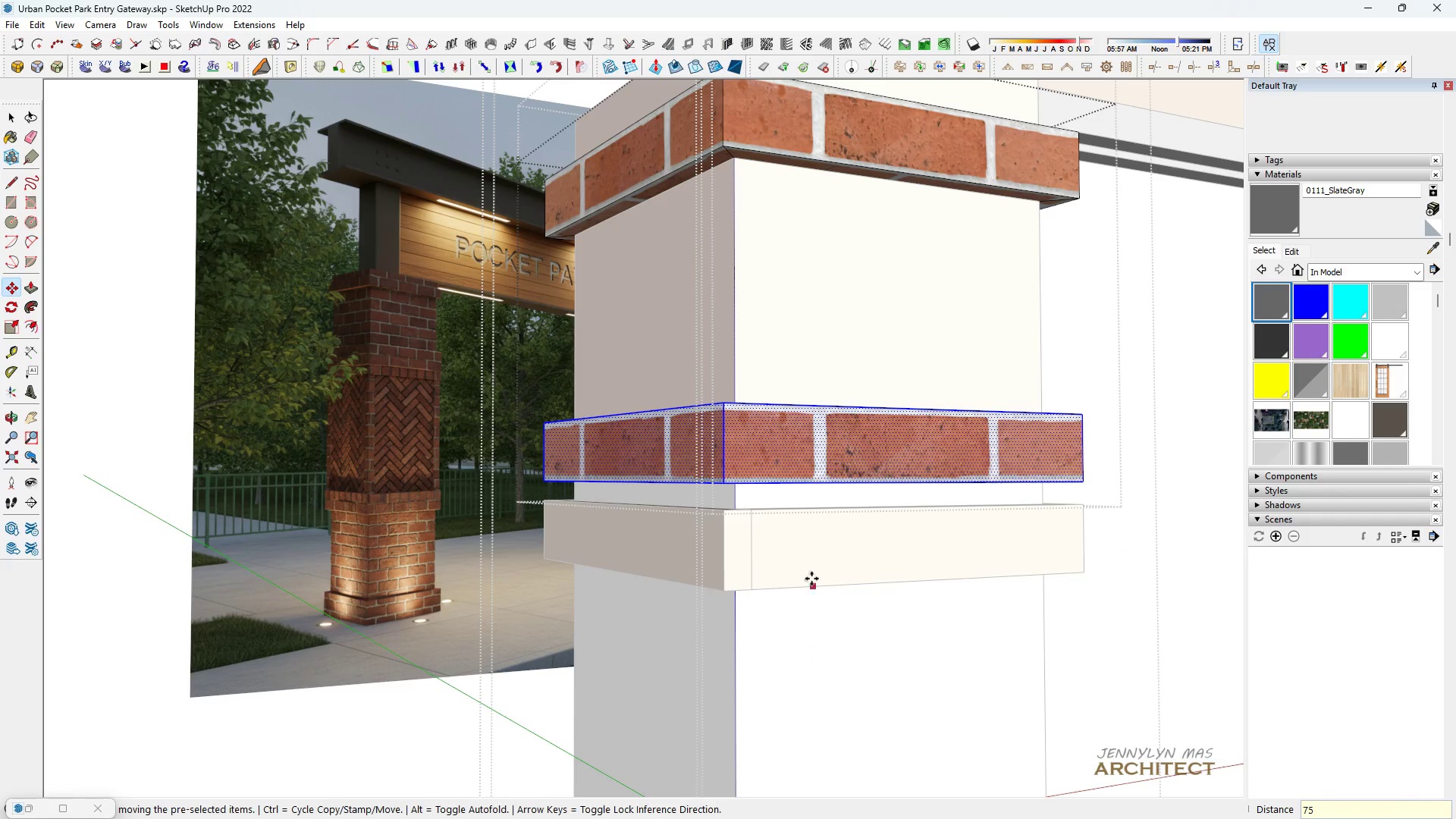 
key(Space)
 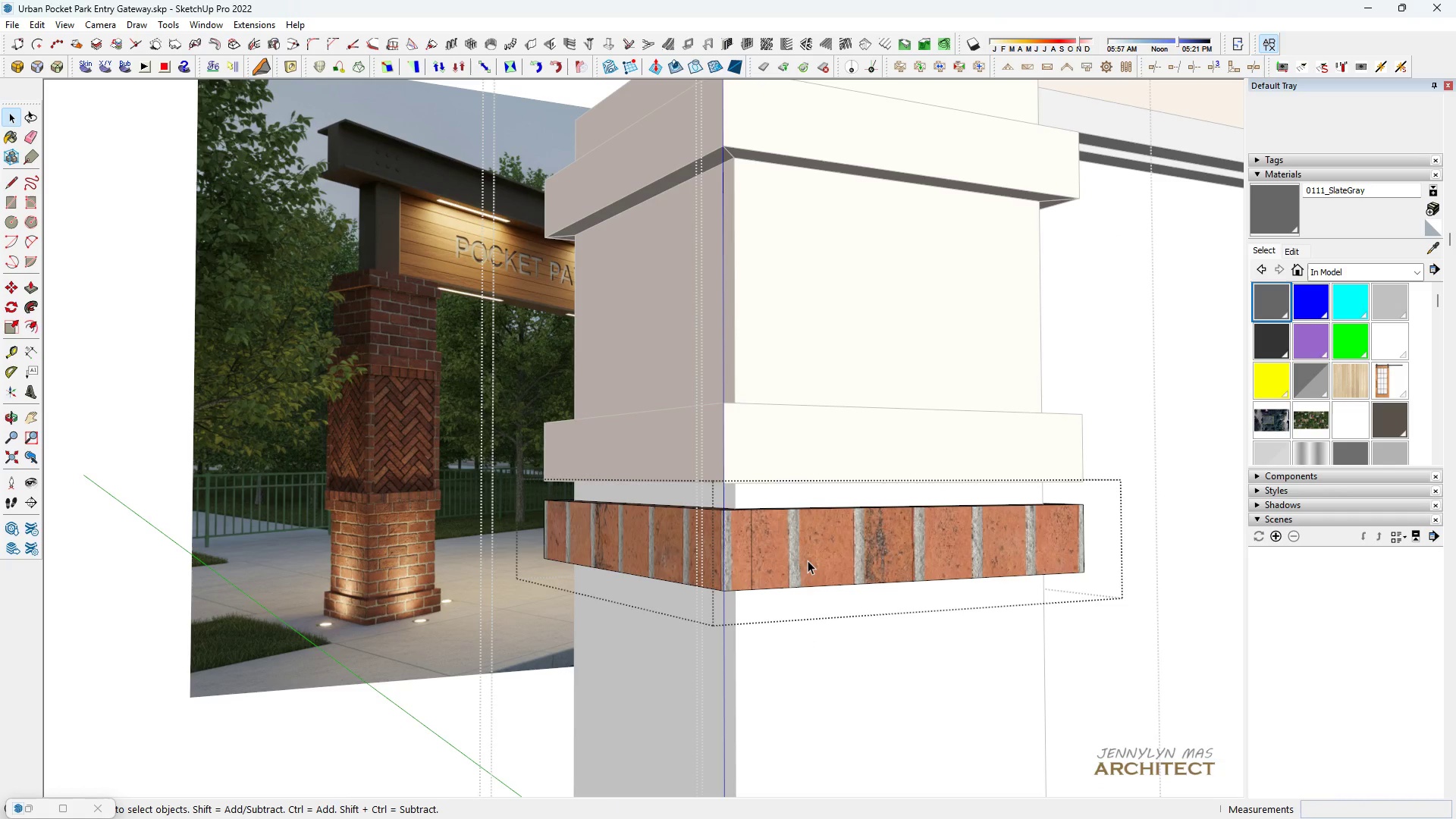 
double_click([808, 560])
 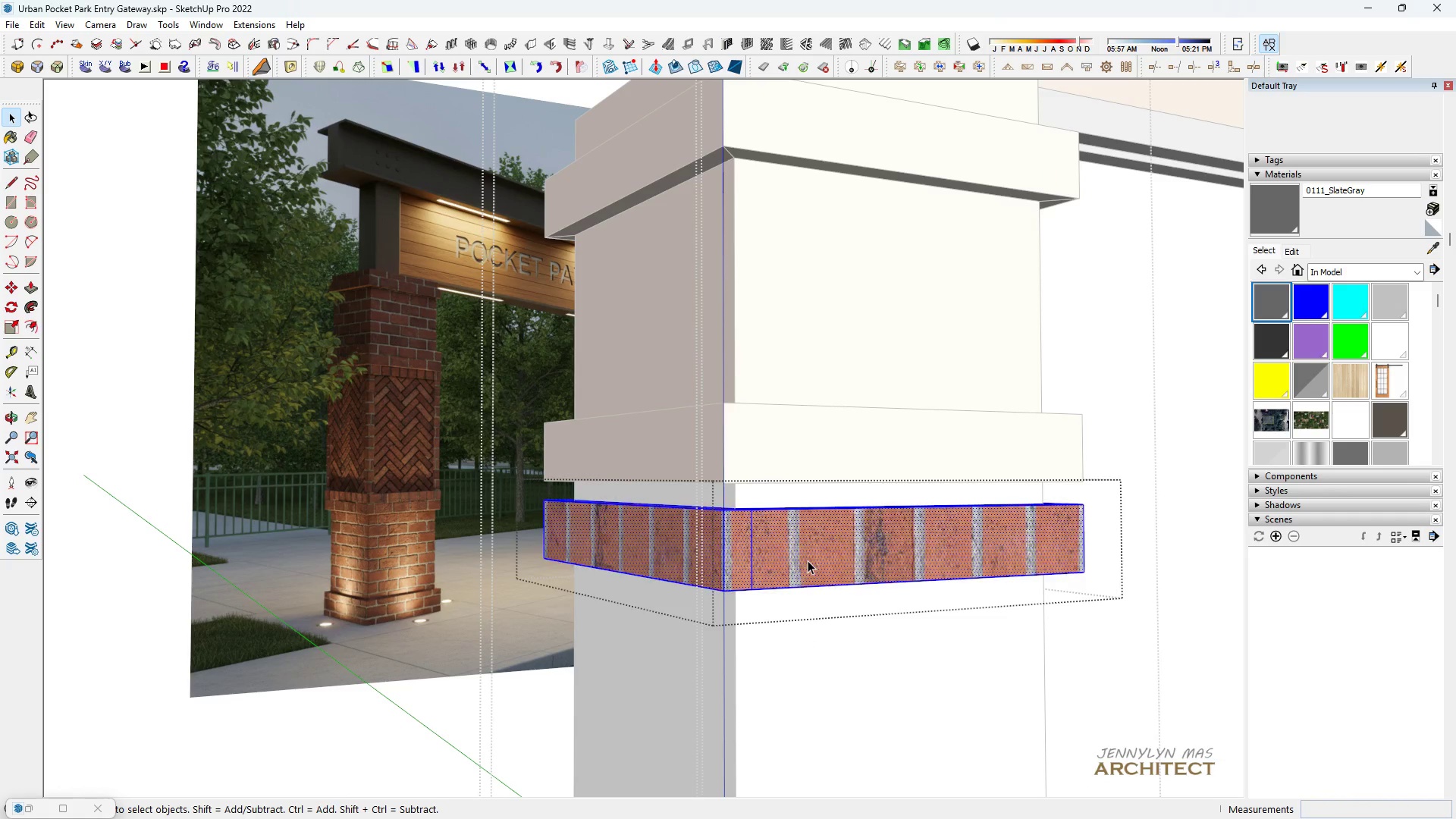 
triple_click([808, 560])
 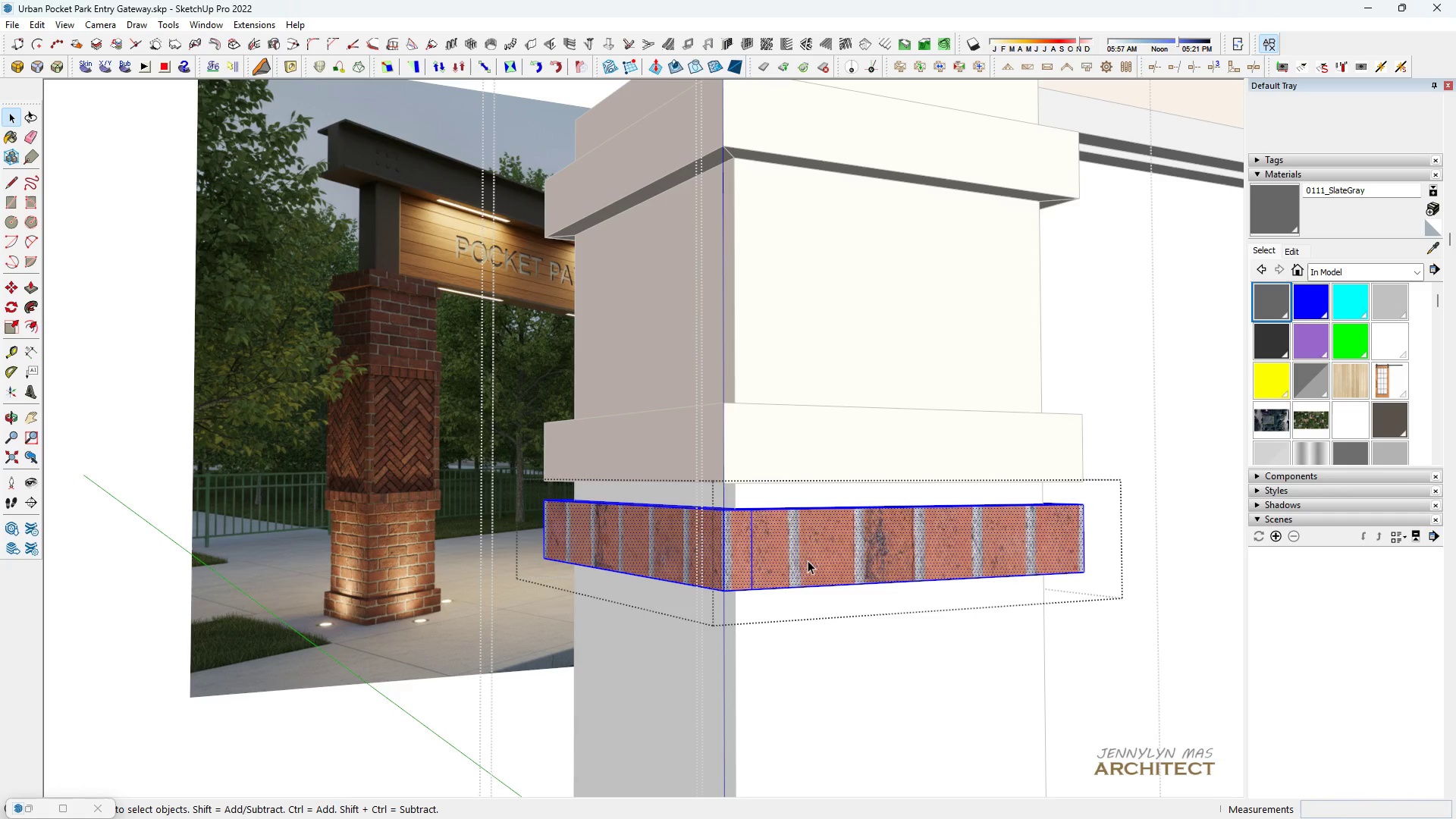 
triple_click([808, 560])
 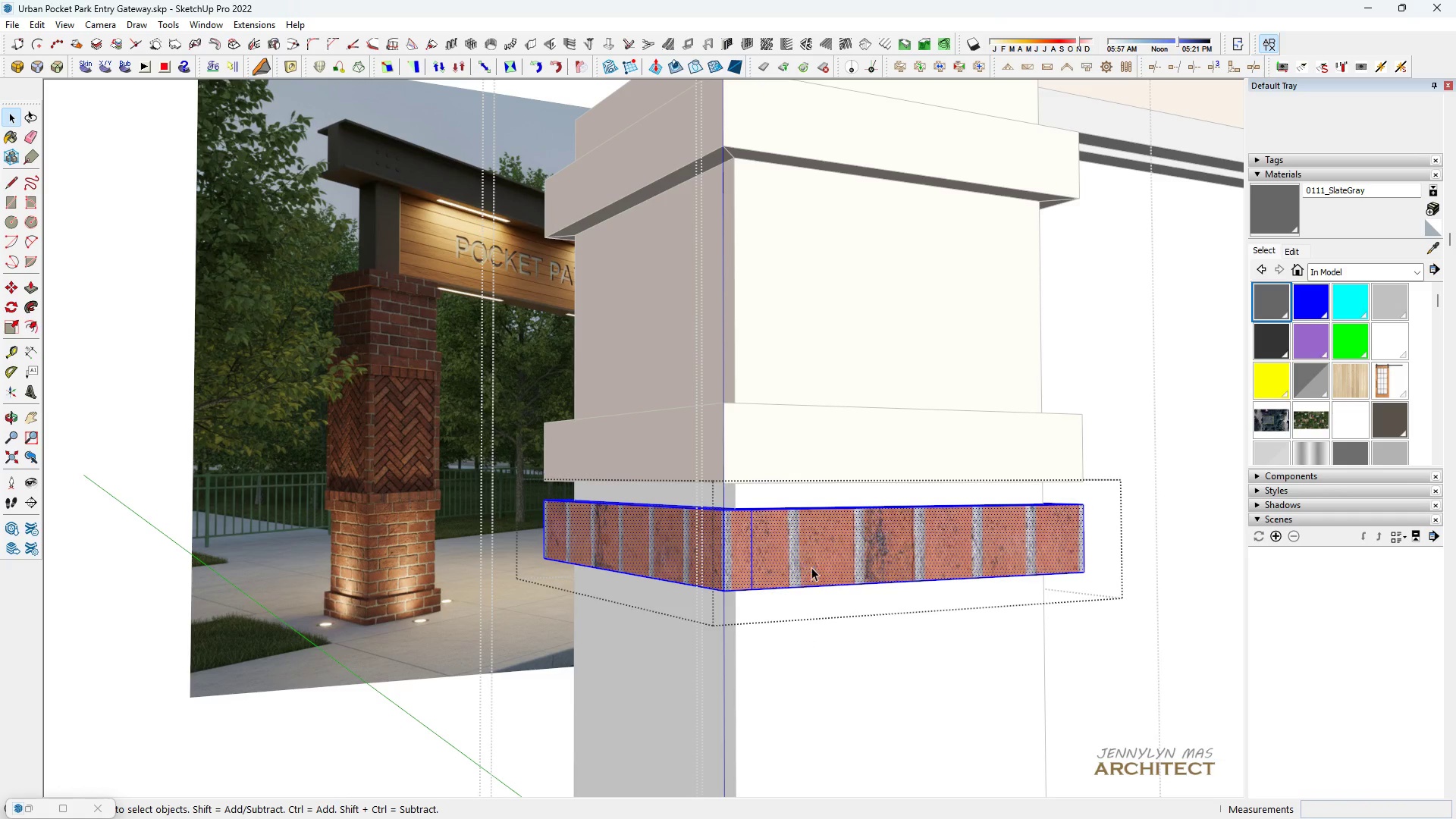 
type( M25)
 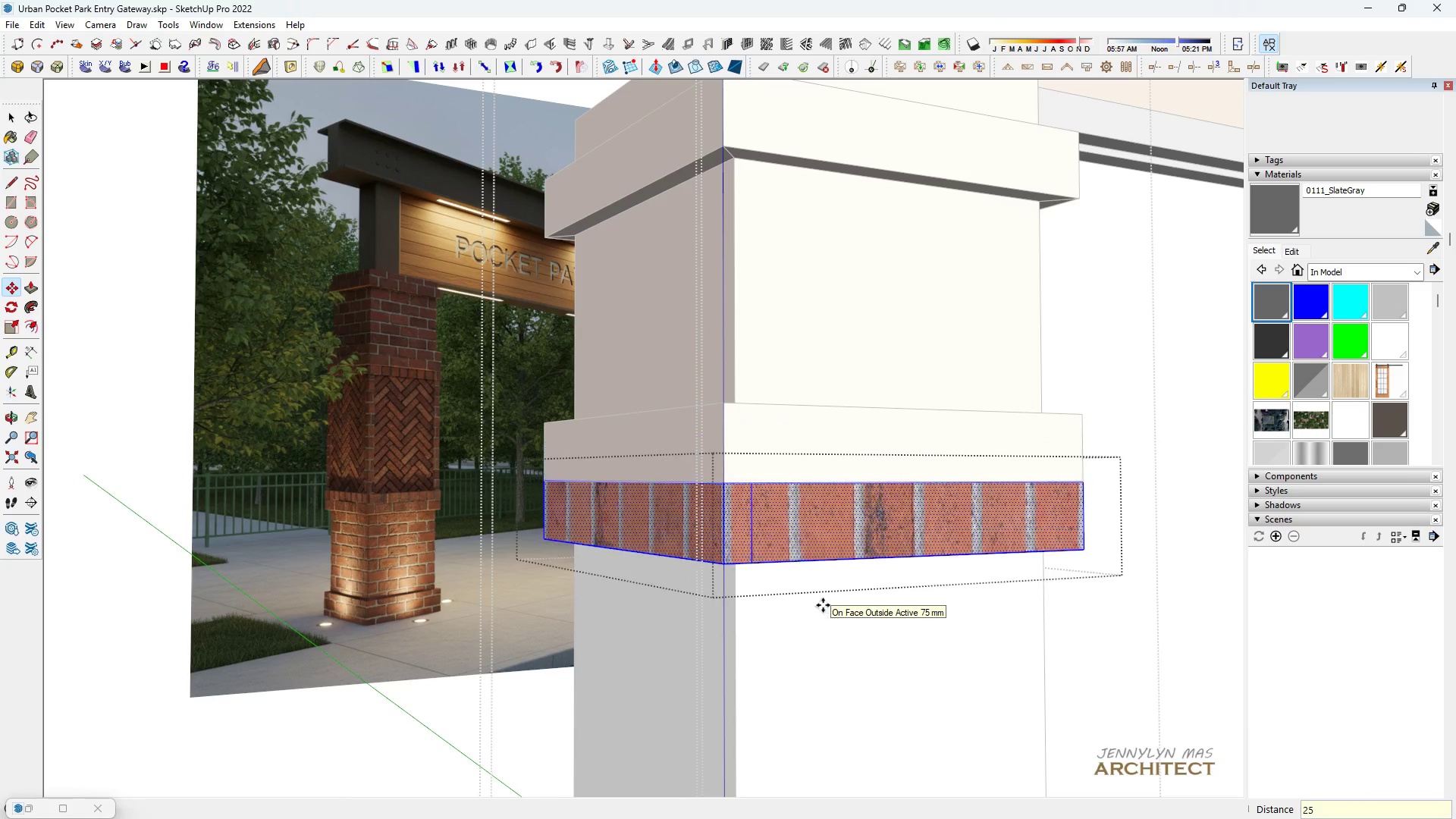 
left_click_drag(start_coordinate=[828, 684], to_coordinate=[826, 679])
 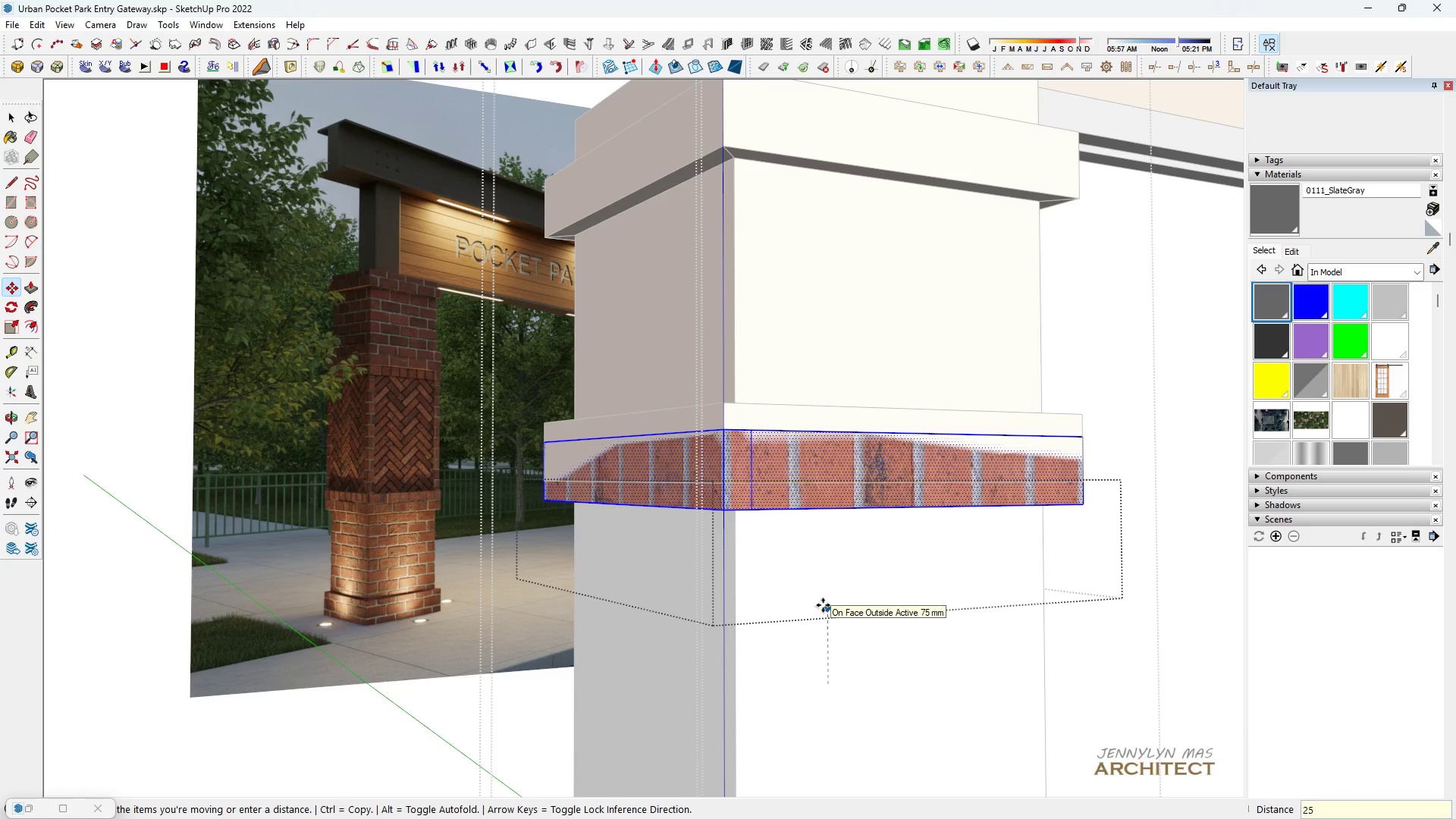 
key(Enter)
 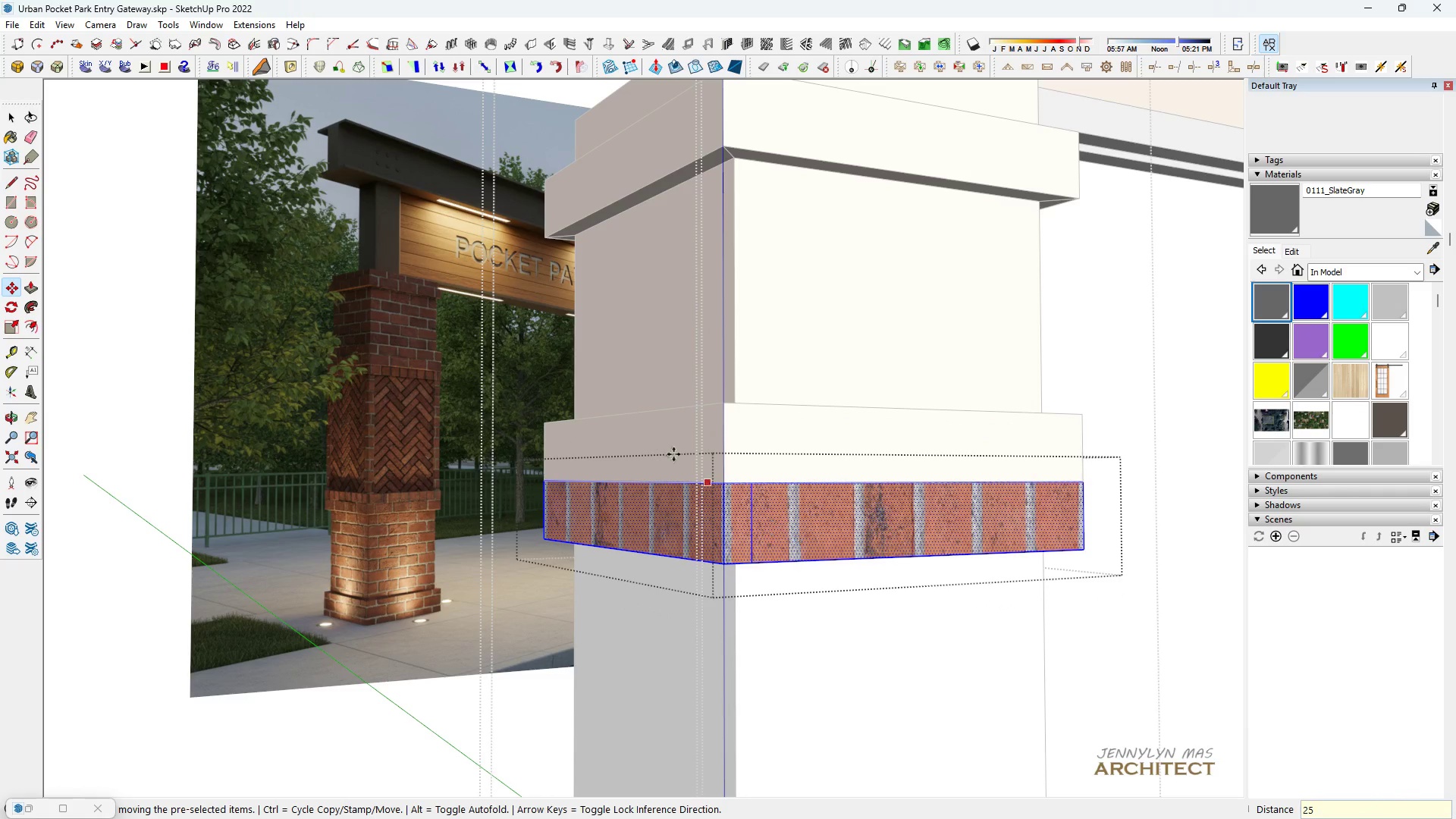 
type( )
key(Escape)
key(Escape)
key(Escape)
key(Escape)
type( HH )
 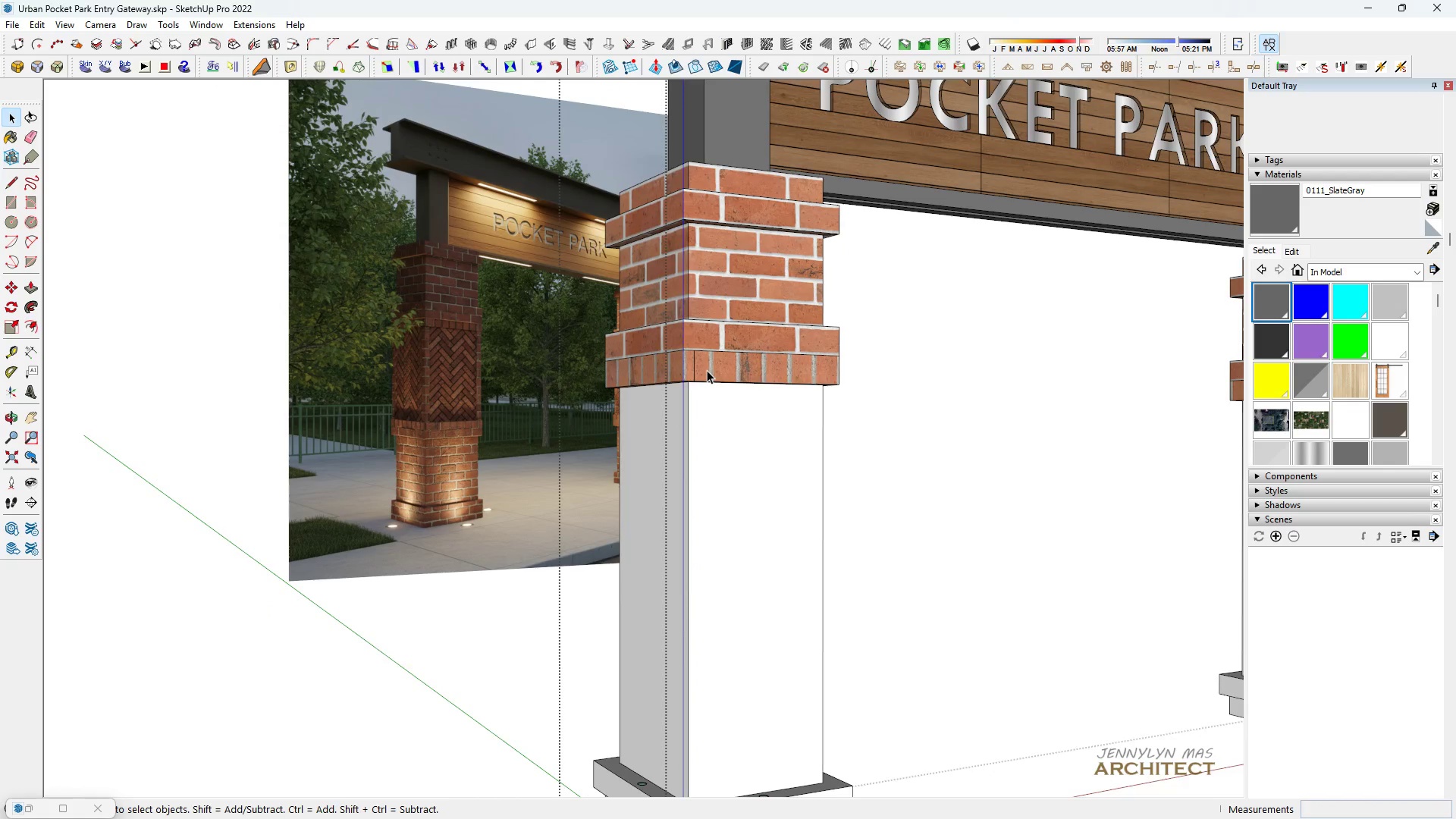 
scroll: coordinate [632, 432], scroll_direction: up, amount: 3.0
 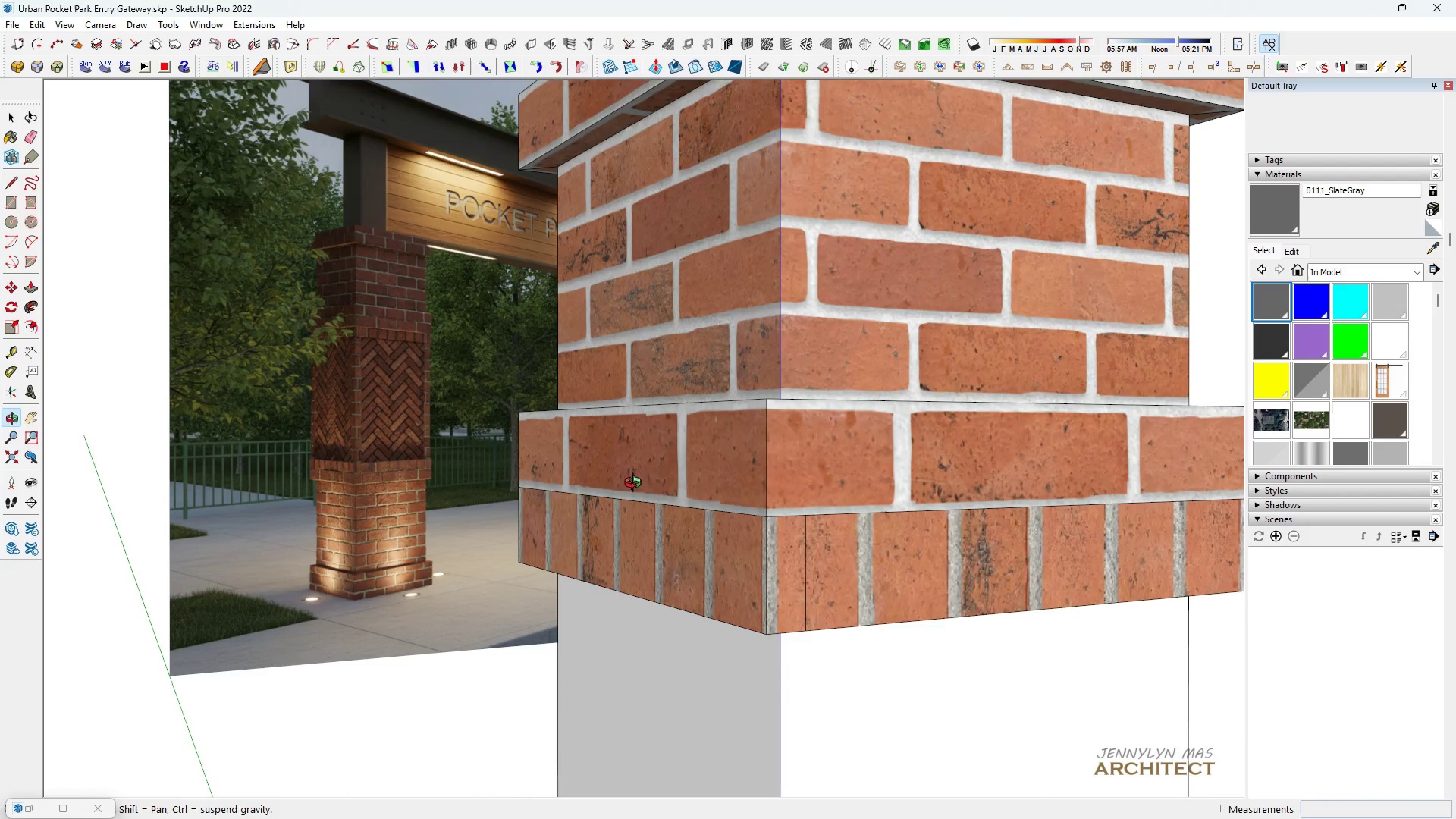 
scroll: coordinate [635, 482], scroll_direction: down, amount: 5.0
 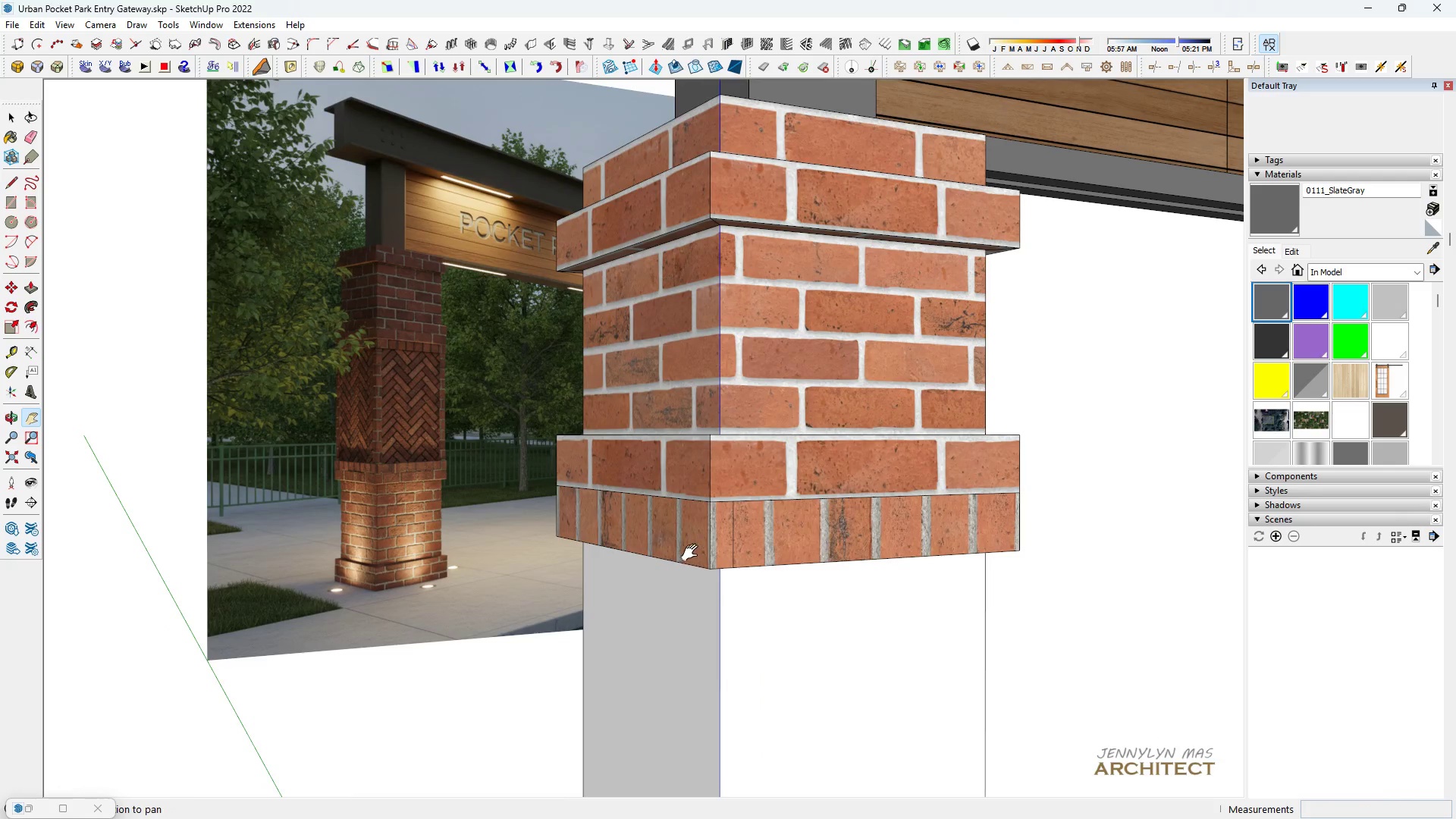 
left_click_drag(start_coordinate=[693, 548], to_coordinate=[676, 383])
 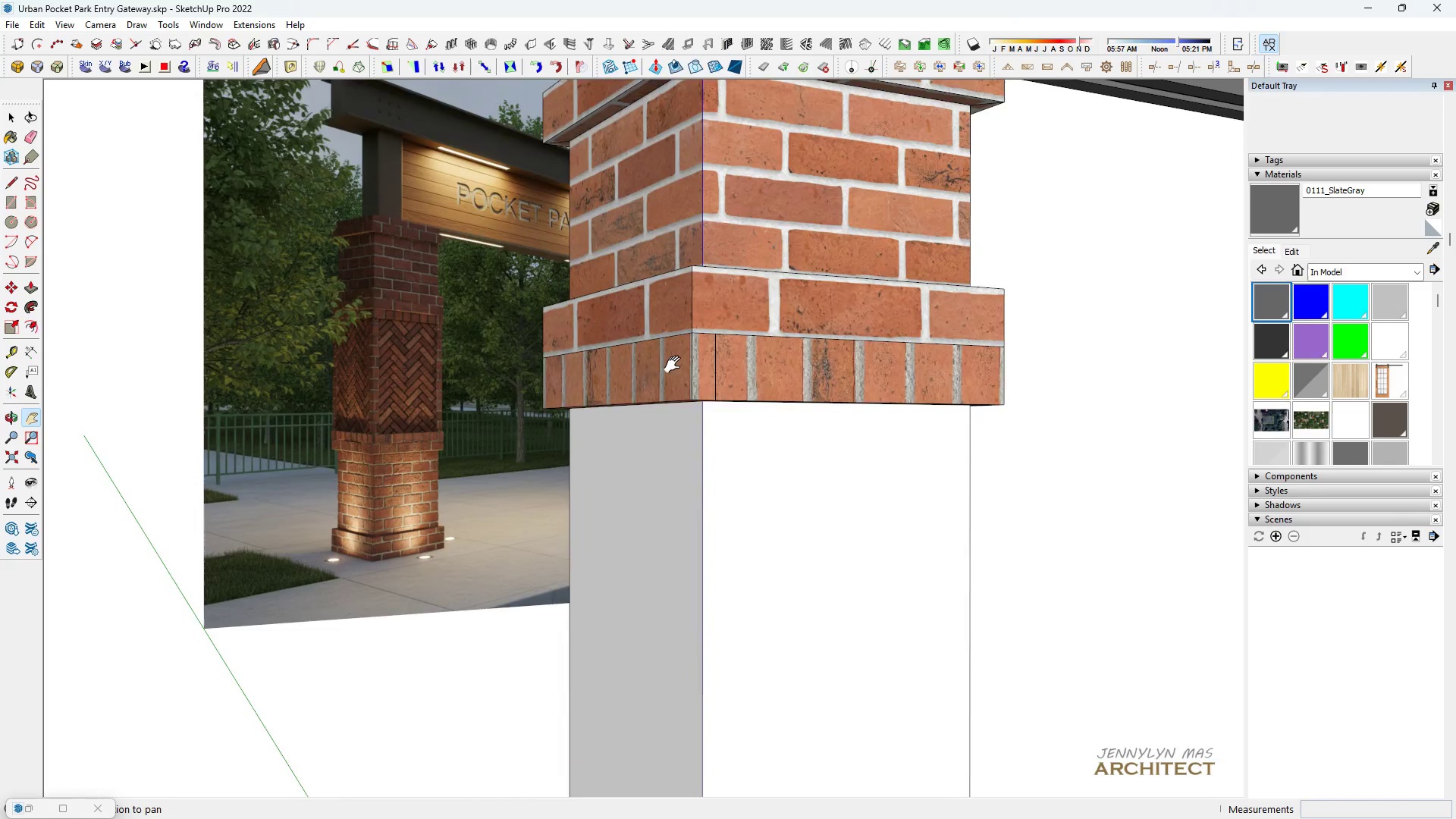 
scroll: coordinate [676, 365], scroll_direction: down, amount: 8.0
 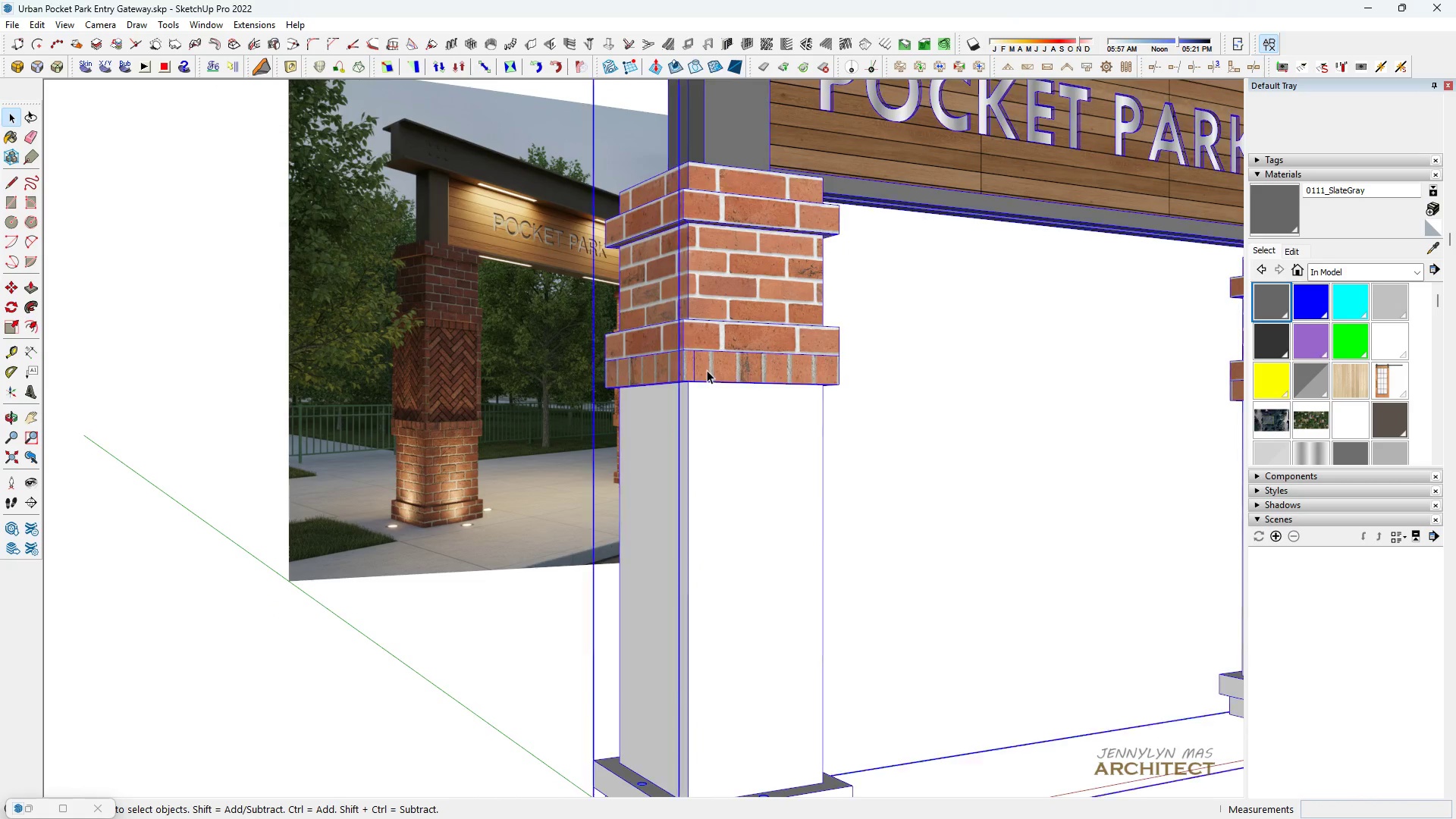 
double_click([707, 370])
 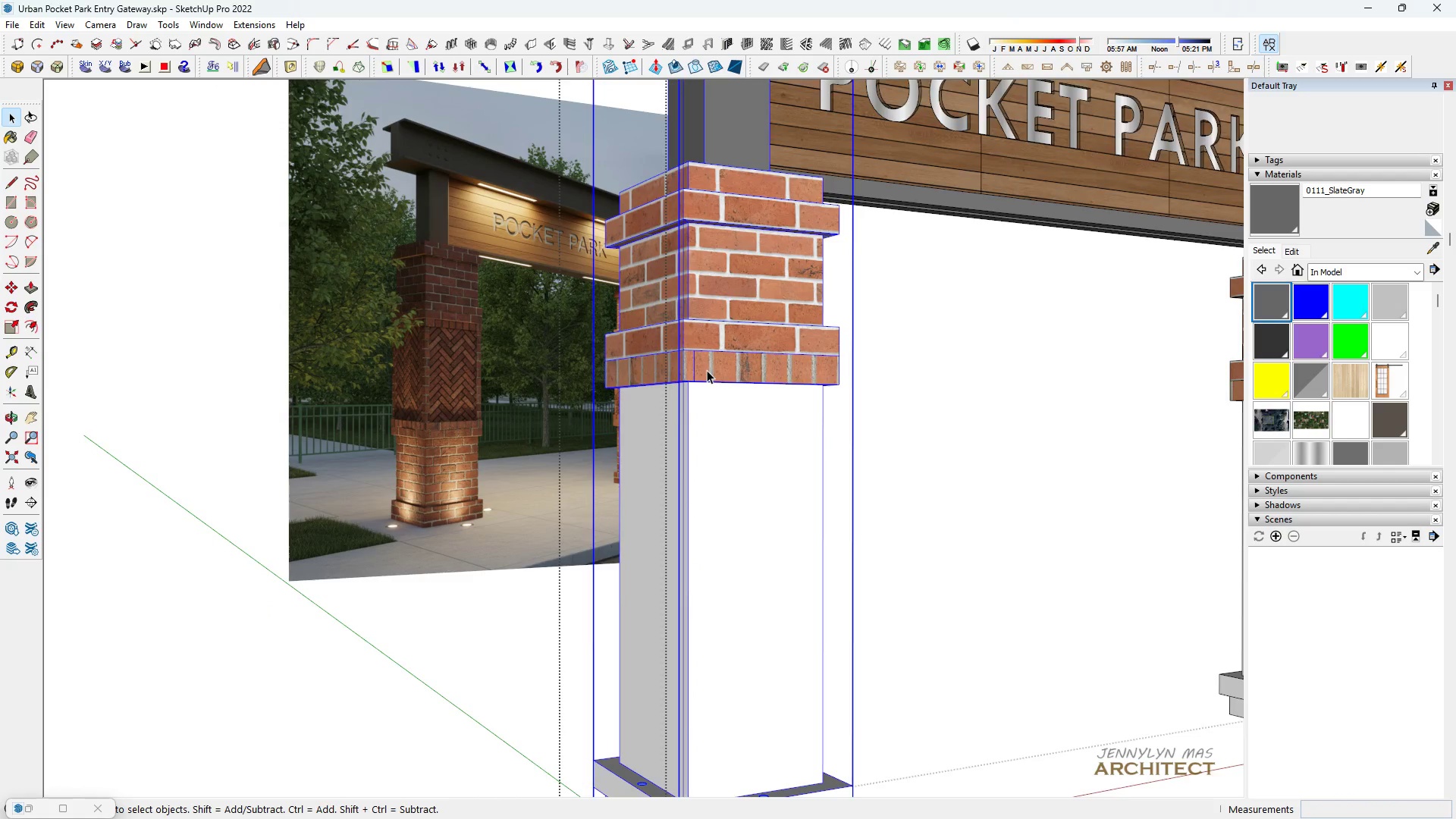 
triple_click([707, 370])
 